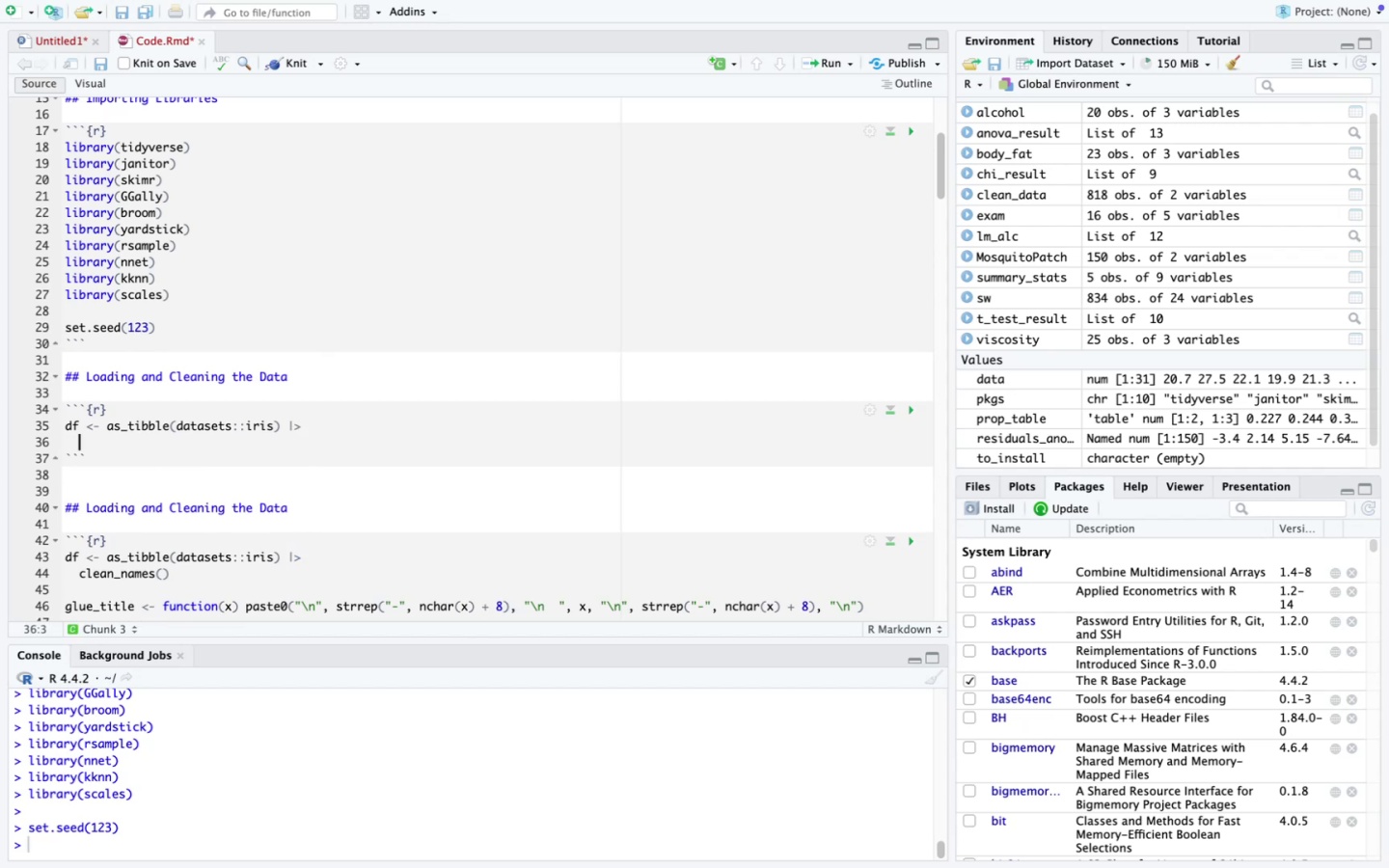 
type(clean_names()
 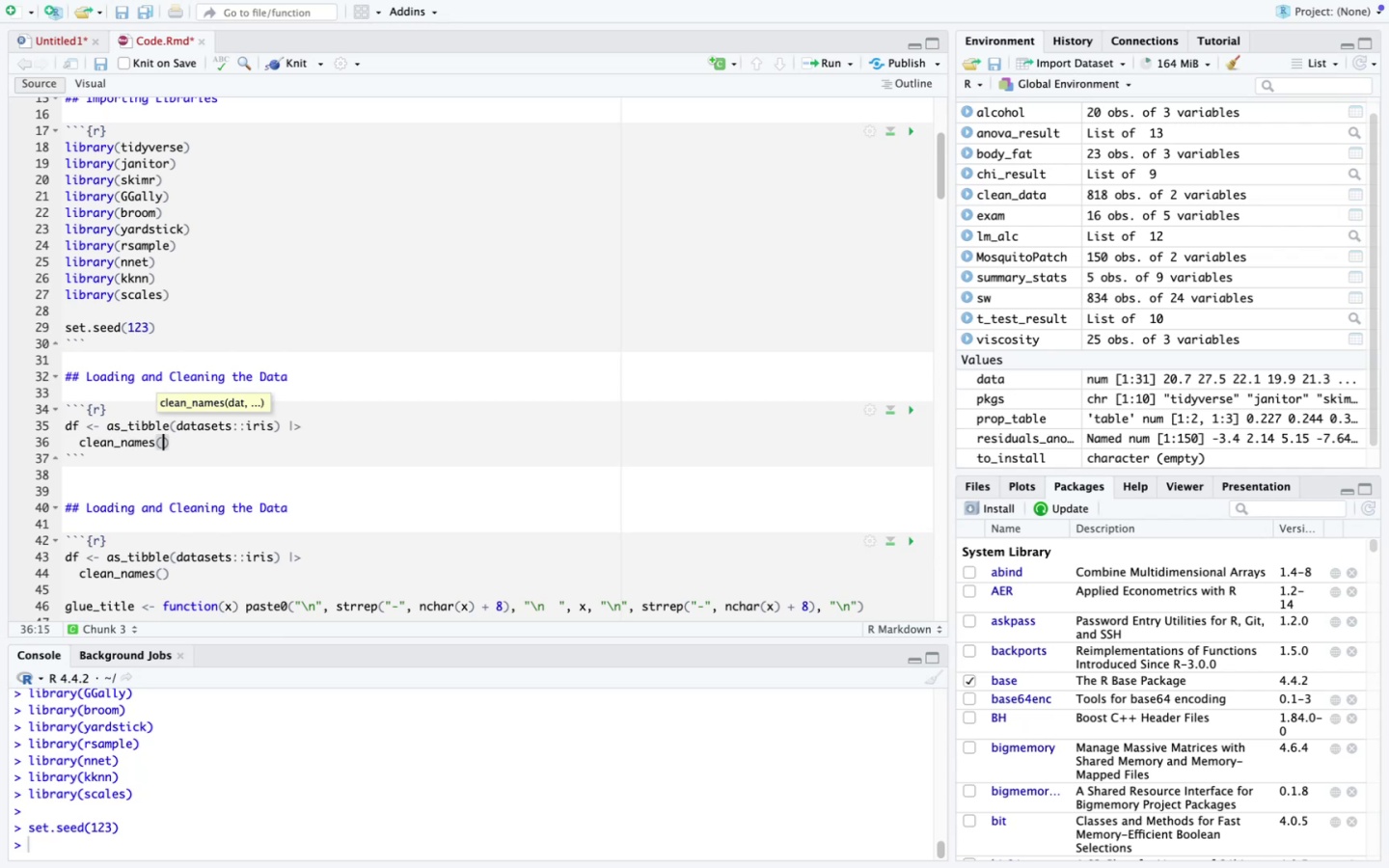 
key(ArrowRight)
 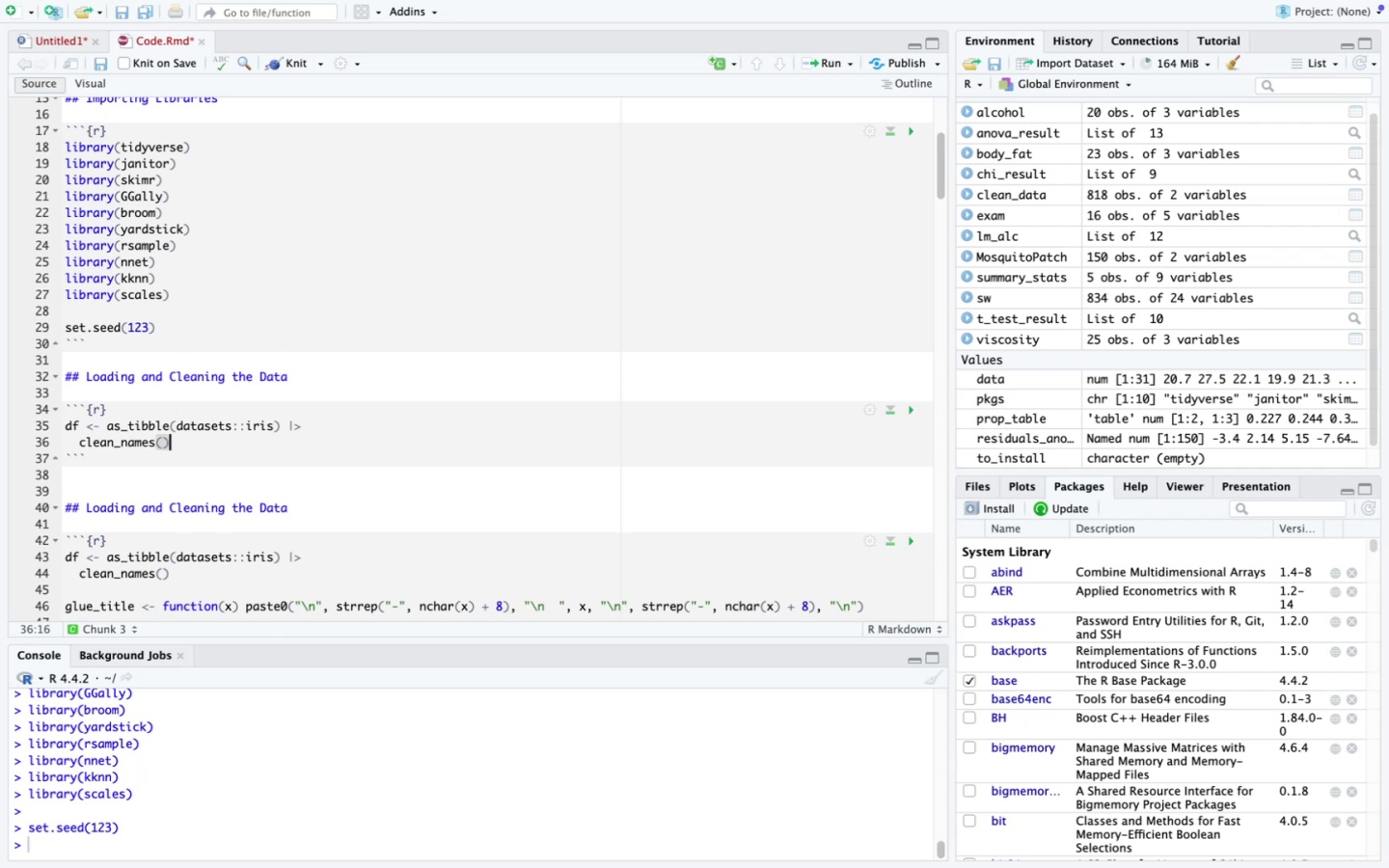 
key(Enter)
 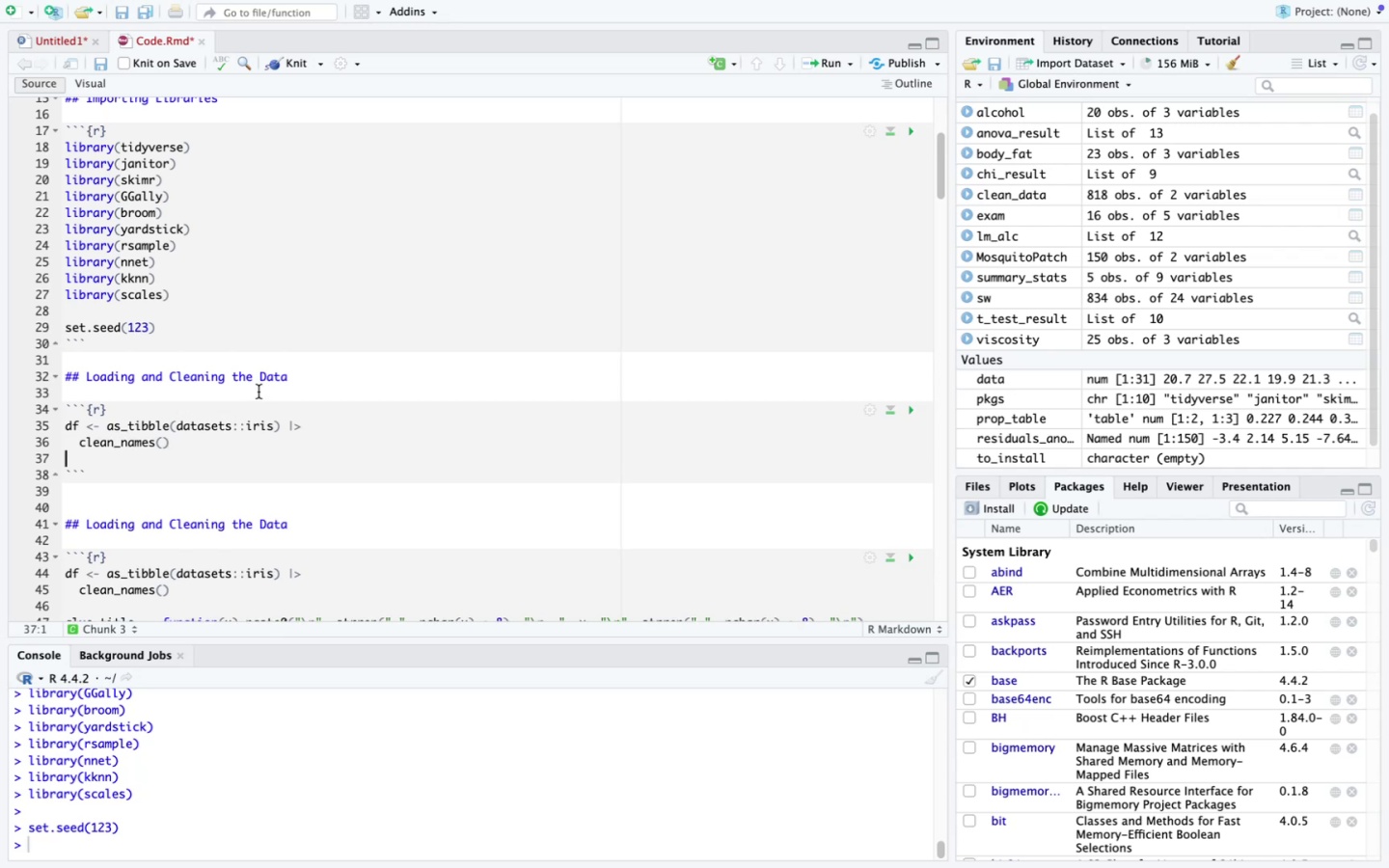 
scroll: coordinate [293, 424], scroll_direction: down, amount: 2.0
 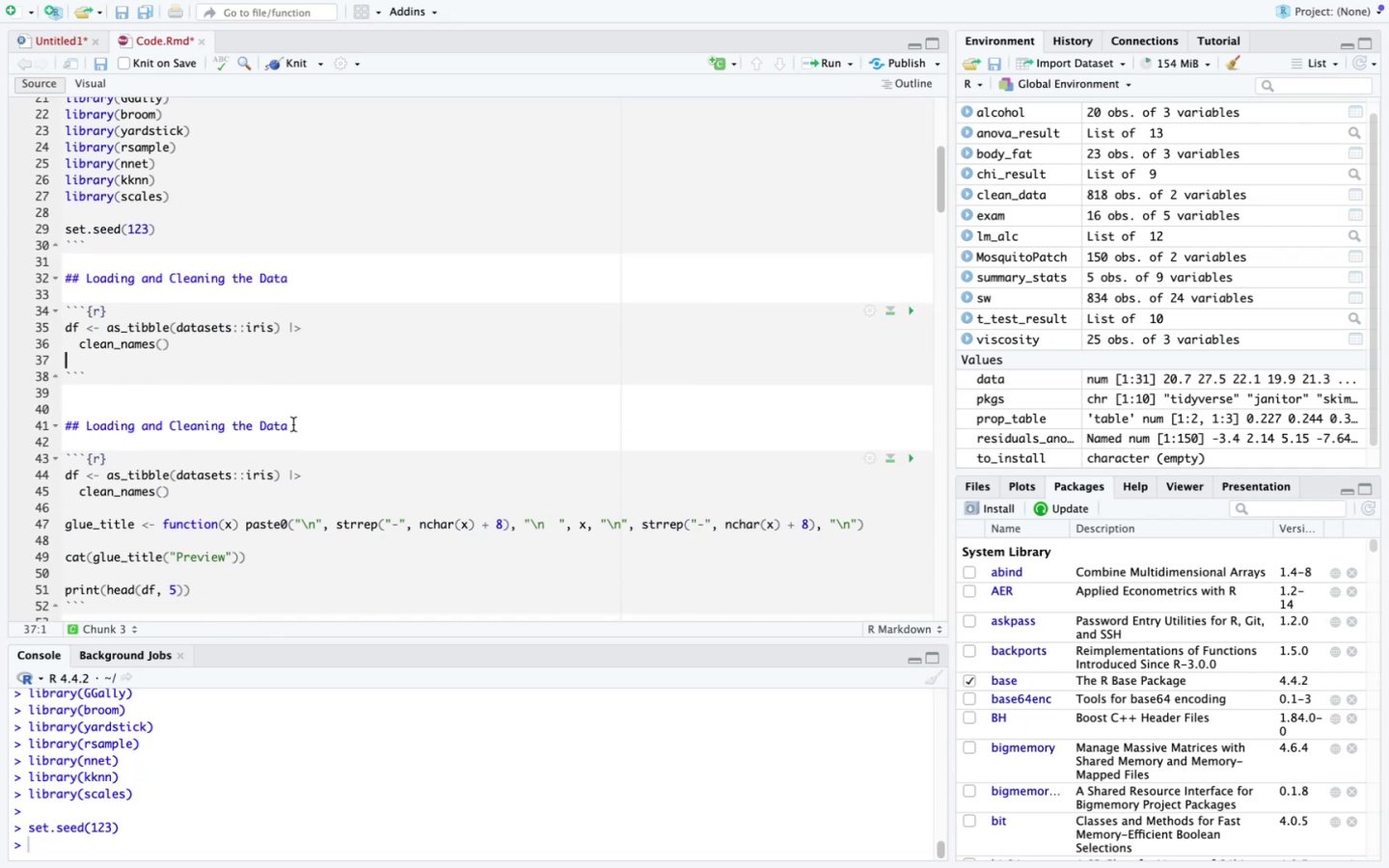 
key(Enter)
 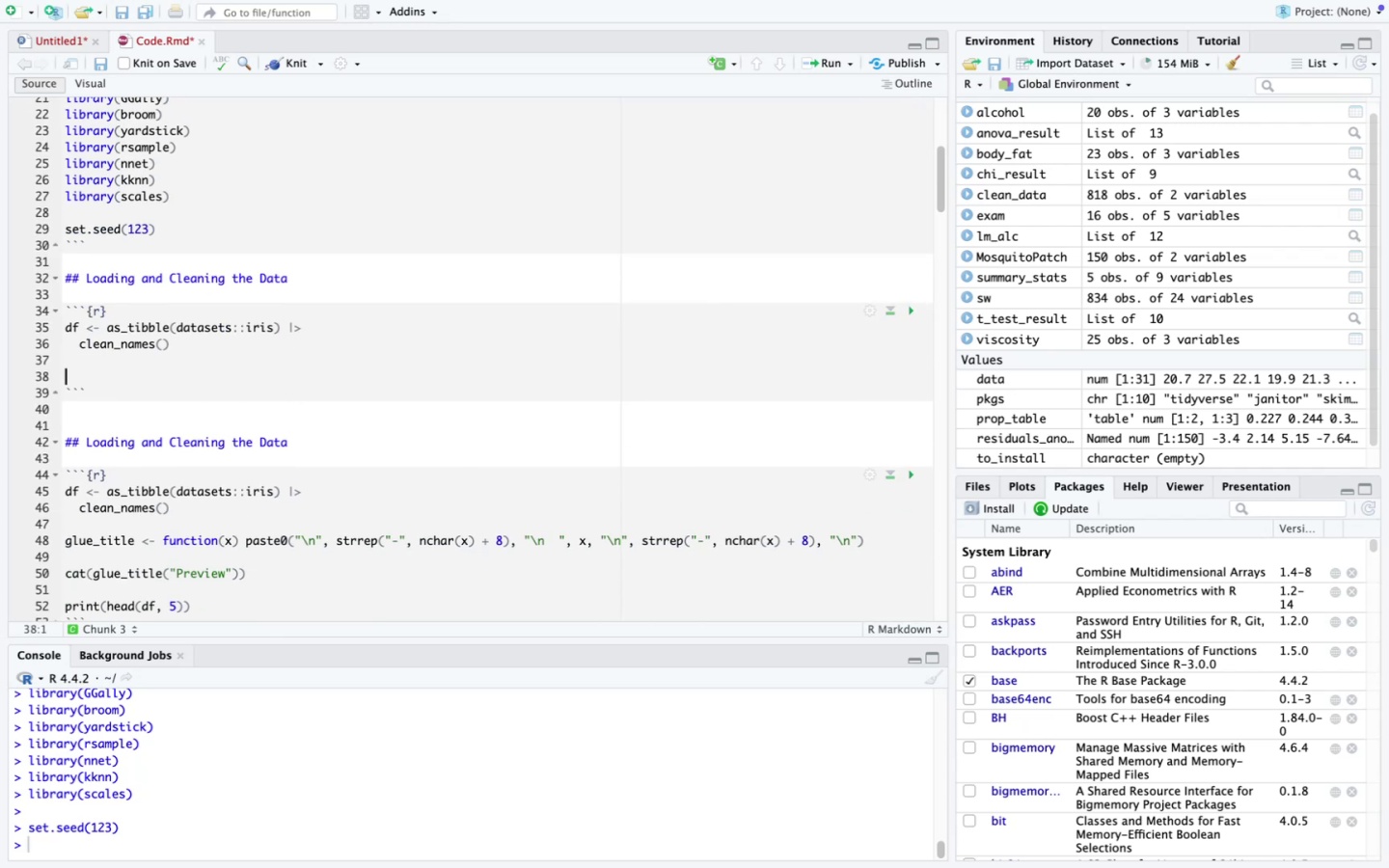 
type(glue_title <- function(x)
 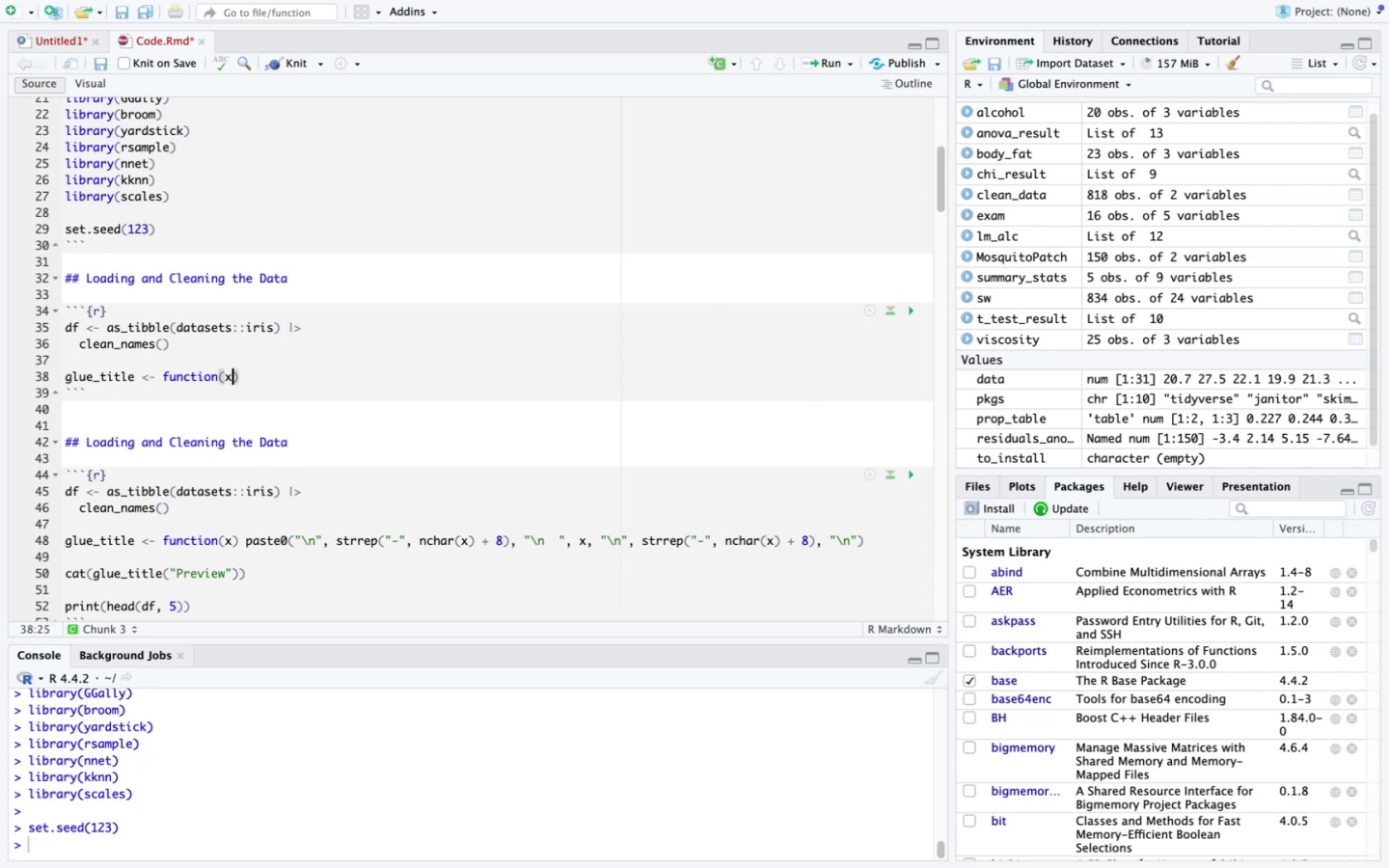 
key(ArrowRight)
 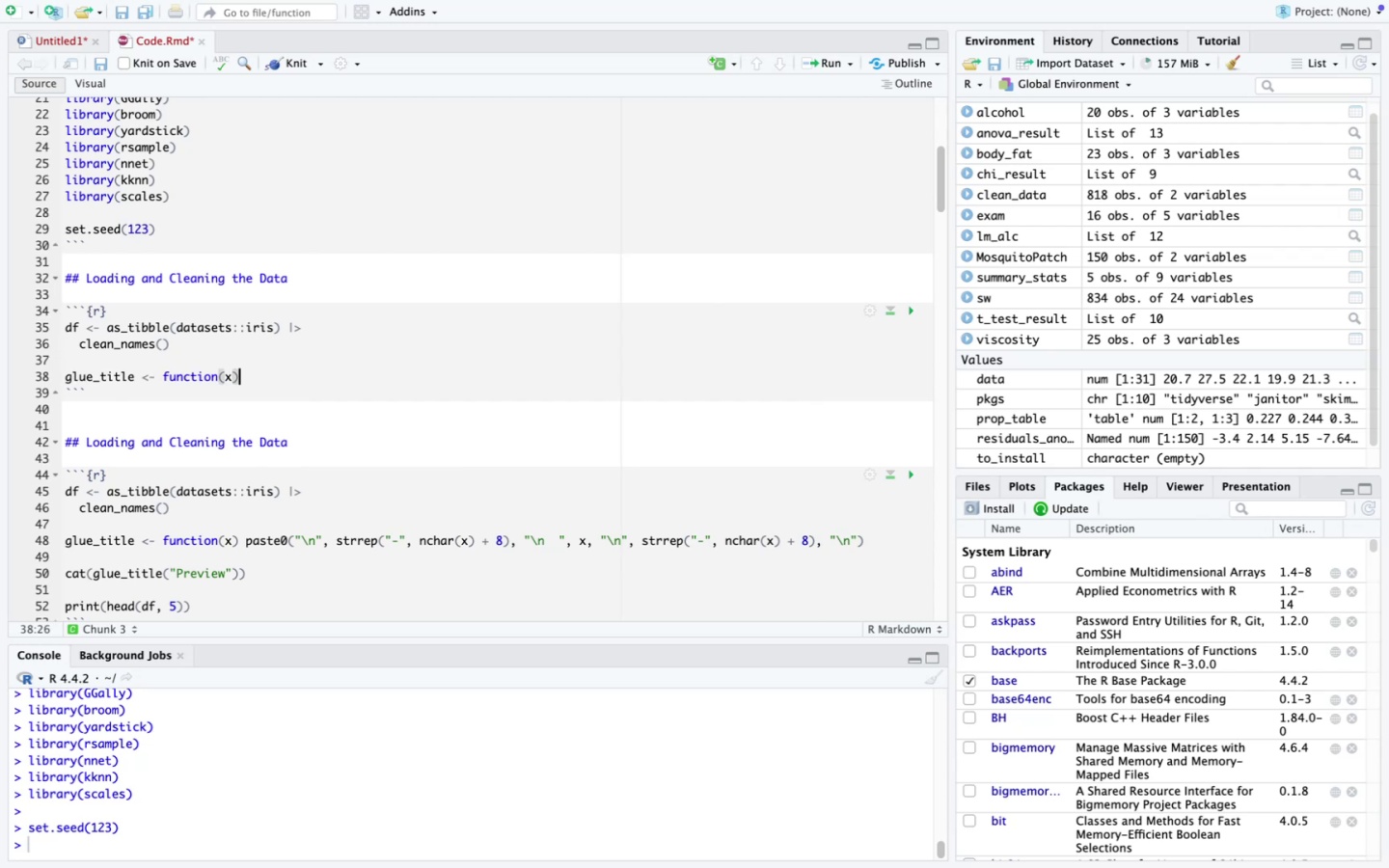 
type( paste0("\n)
 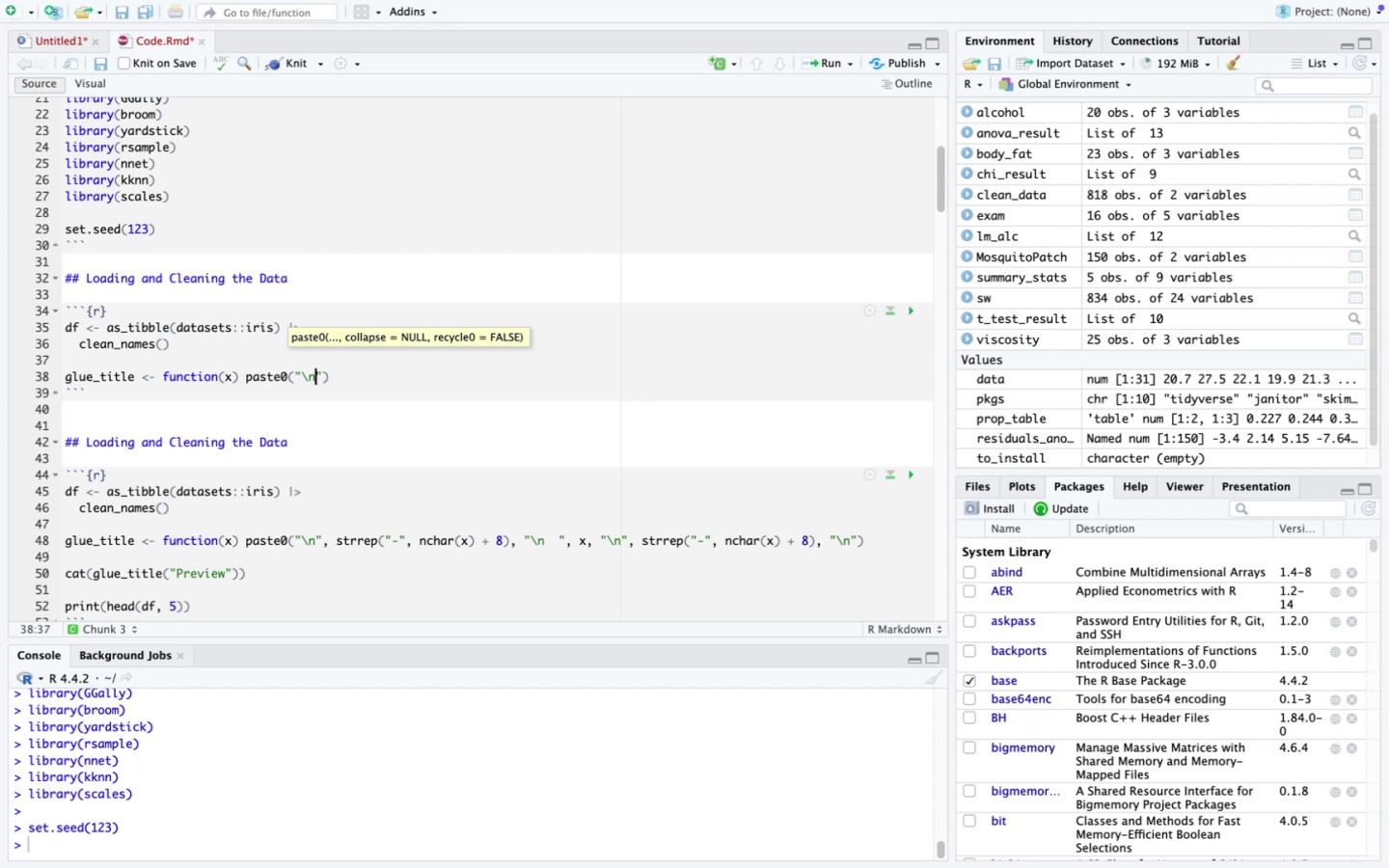 
key(ArrowRight)
 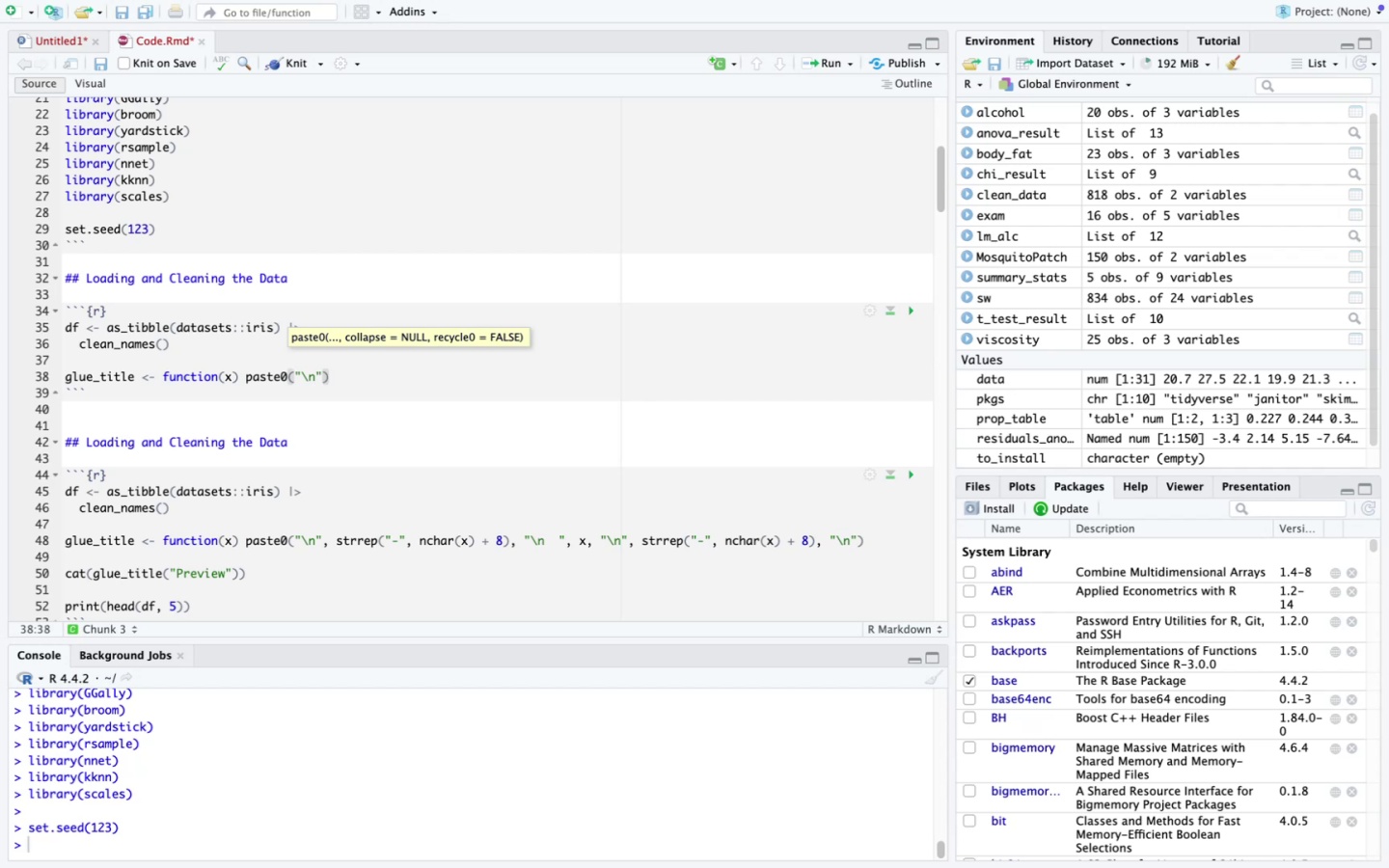 
type(, strrep("-)
 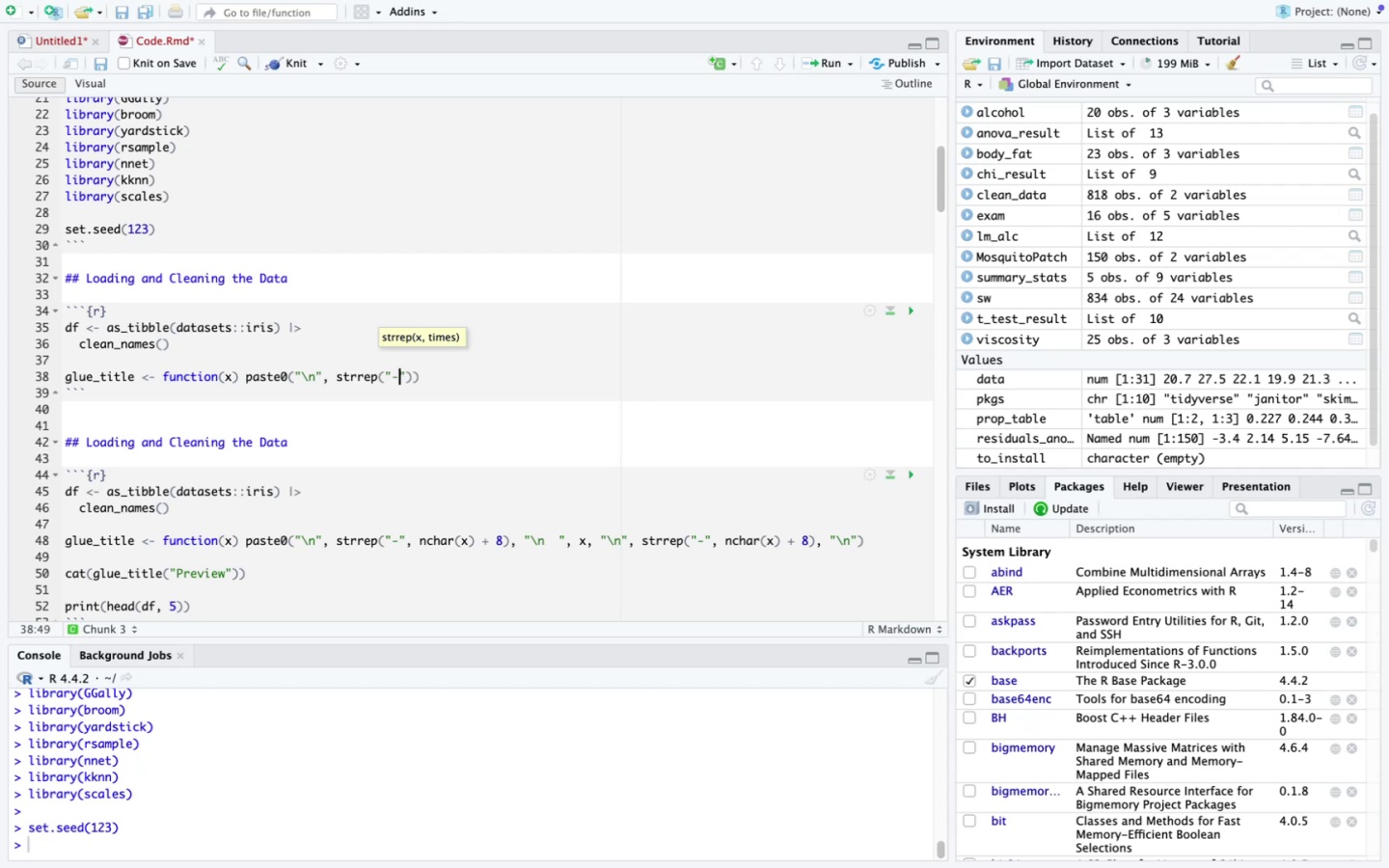 
key(ArrowRight)
 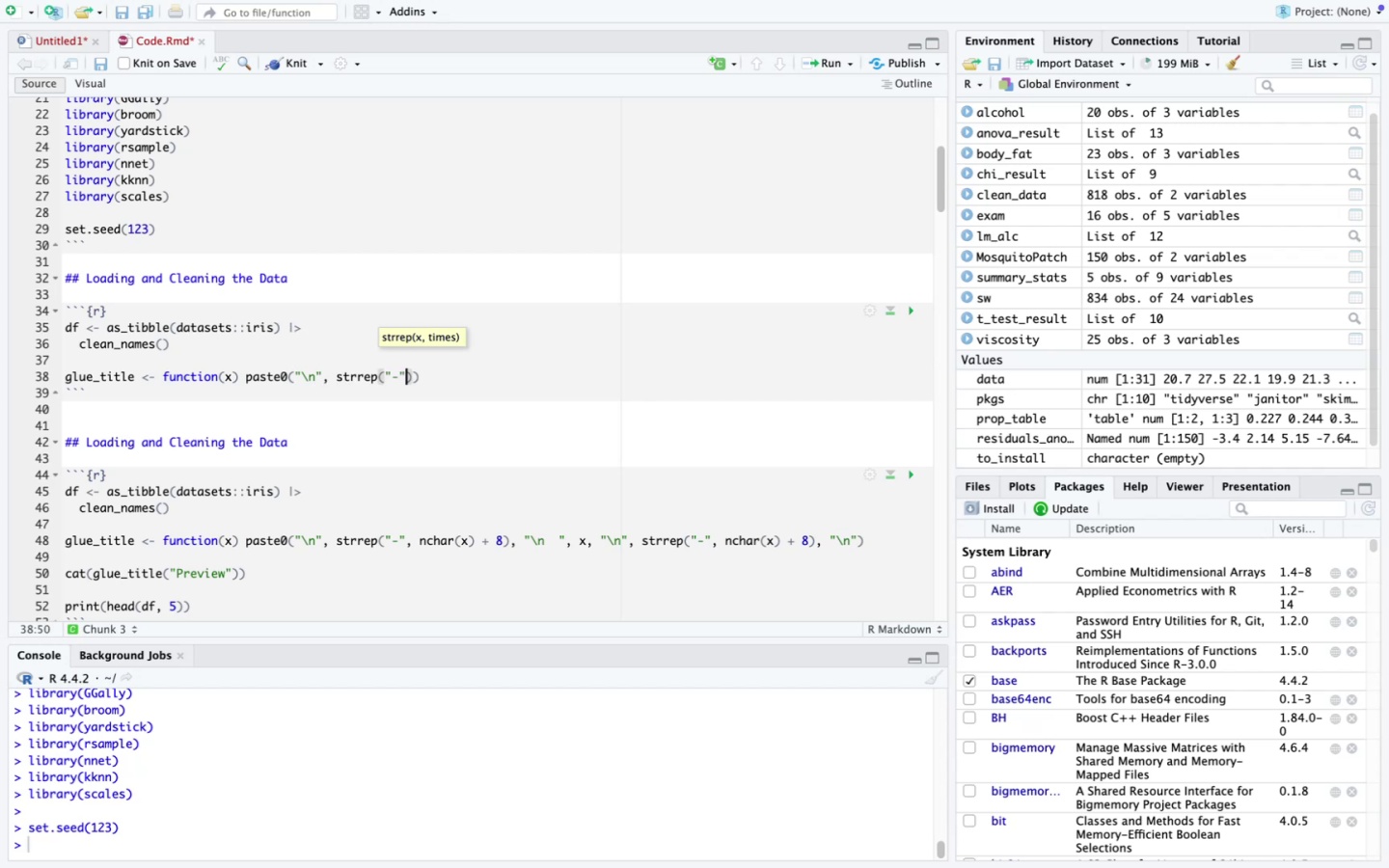 
type(, nh)
key(Backspace)
type(char(x)
 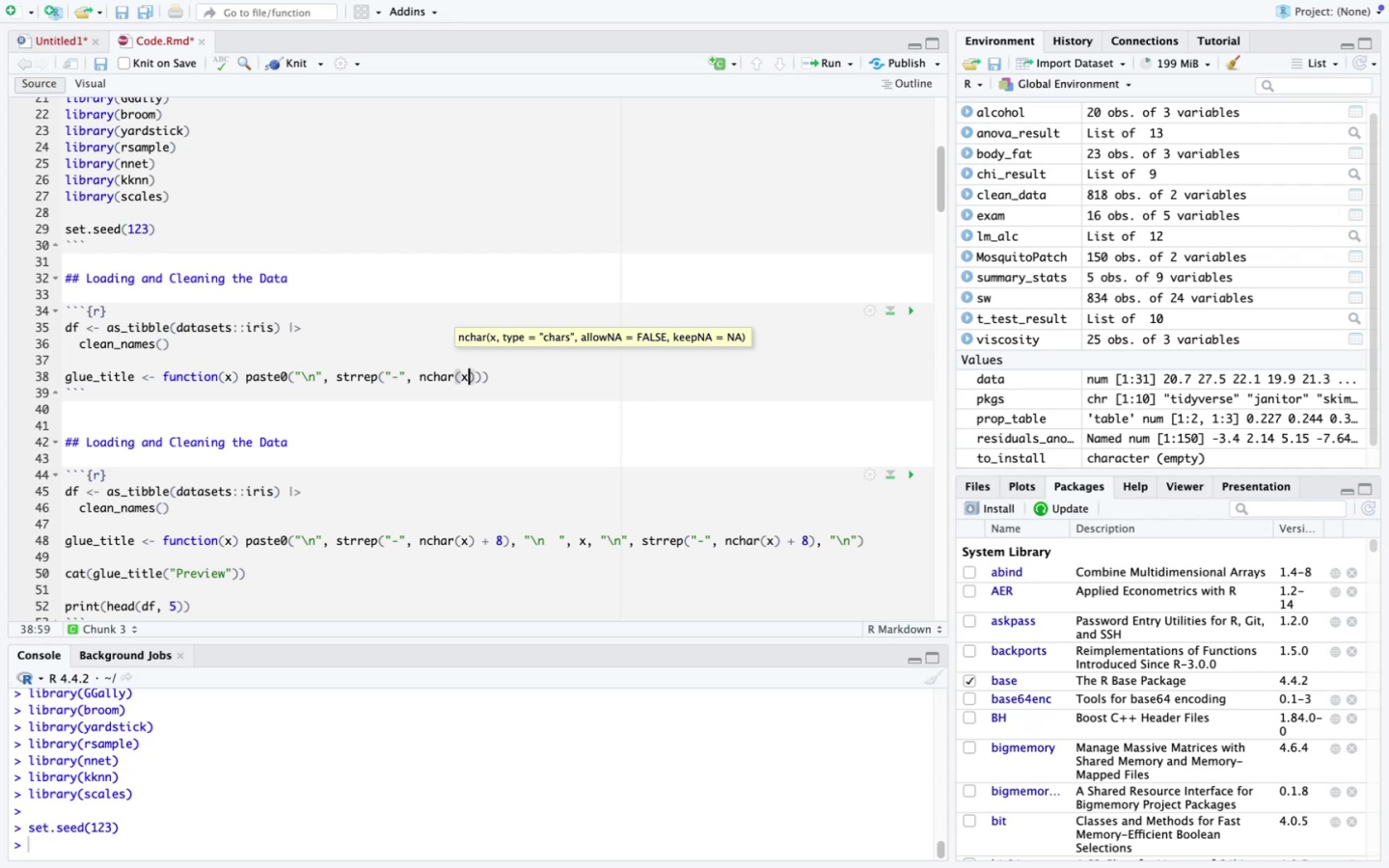 
key(ArrowRight)
 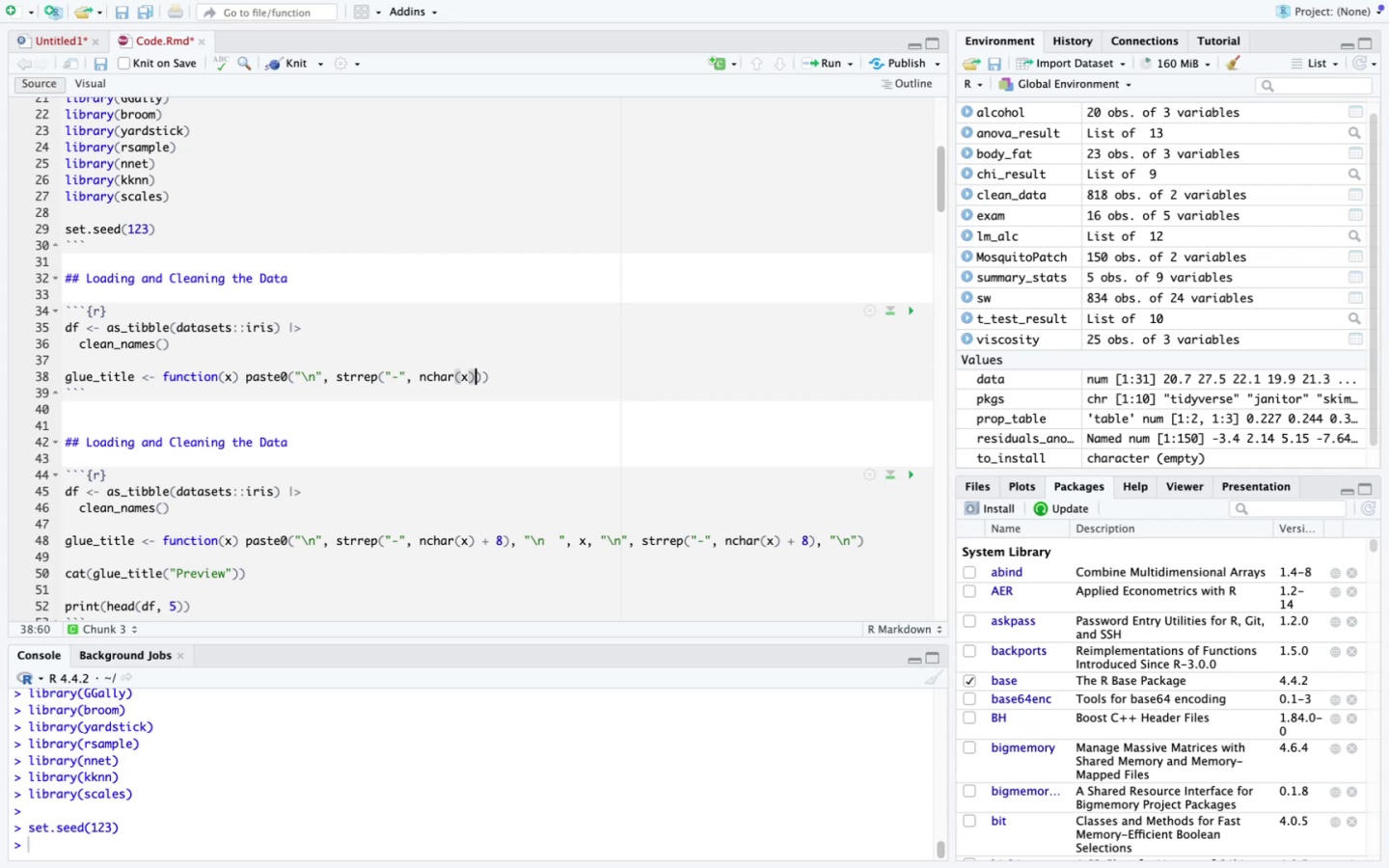 
key(Comma)
 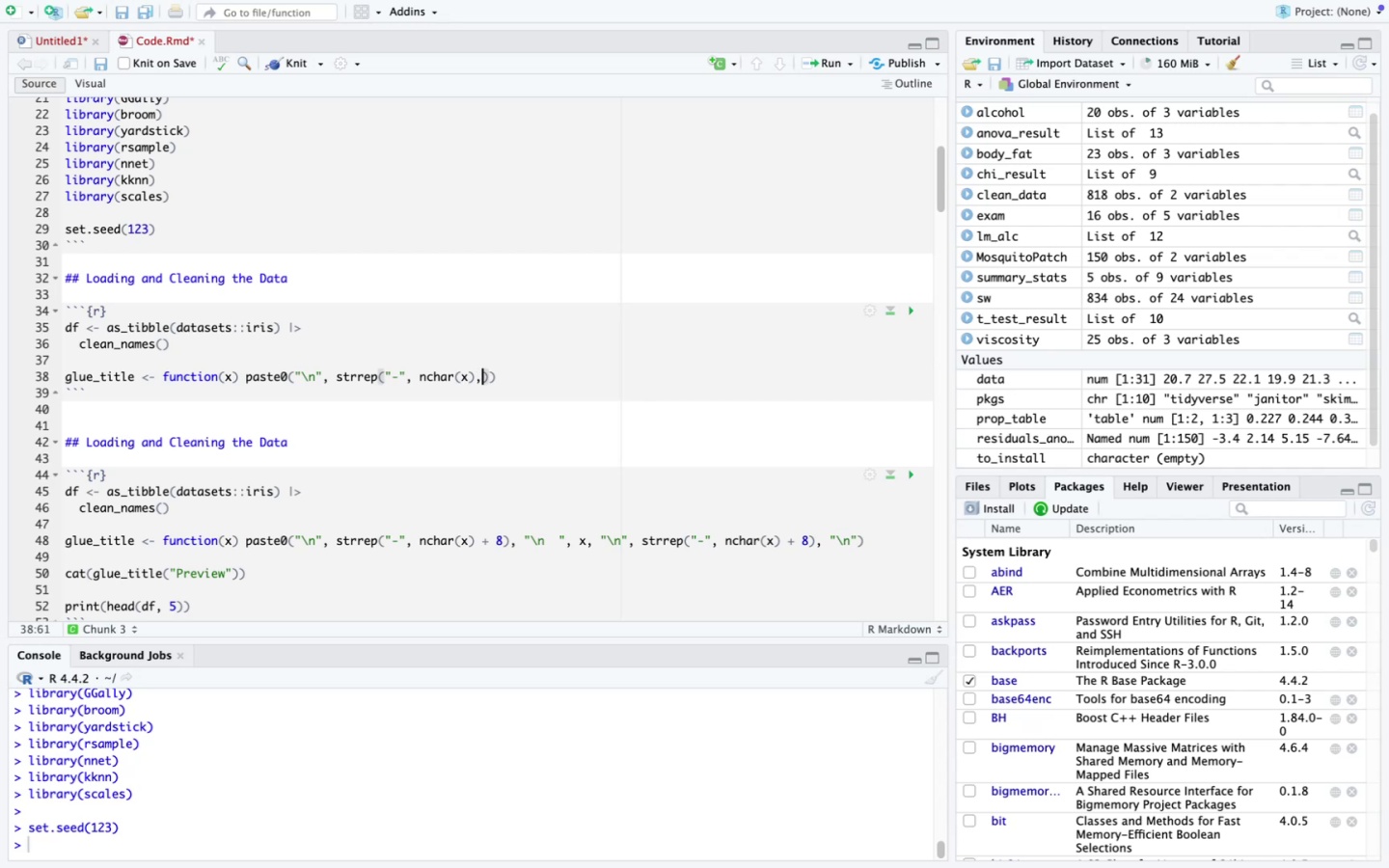 
key(Space)
 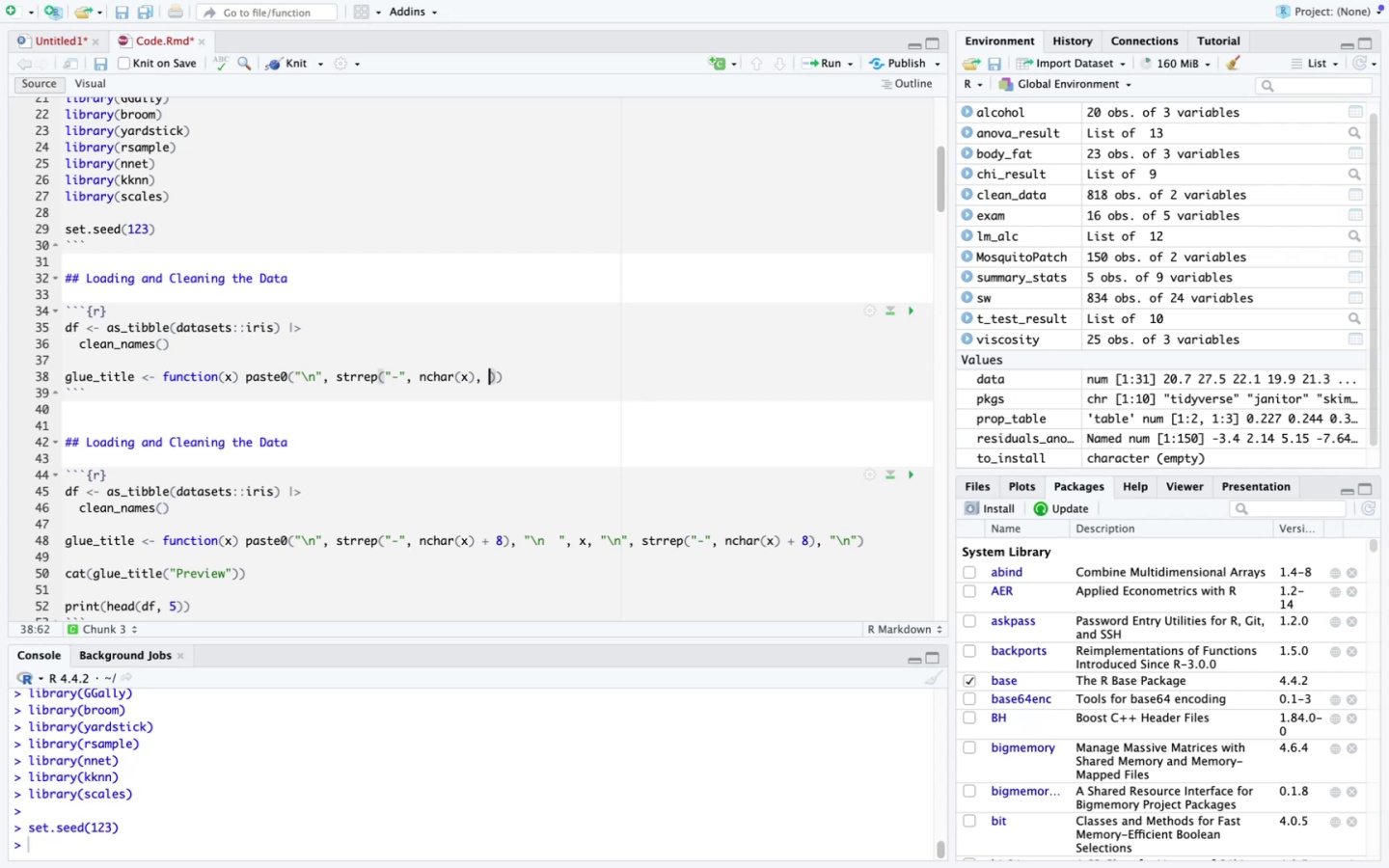 
key(Backspace)
 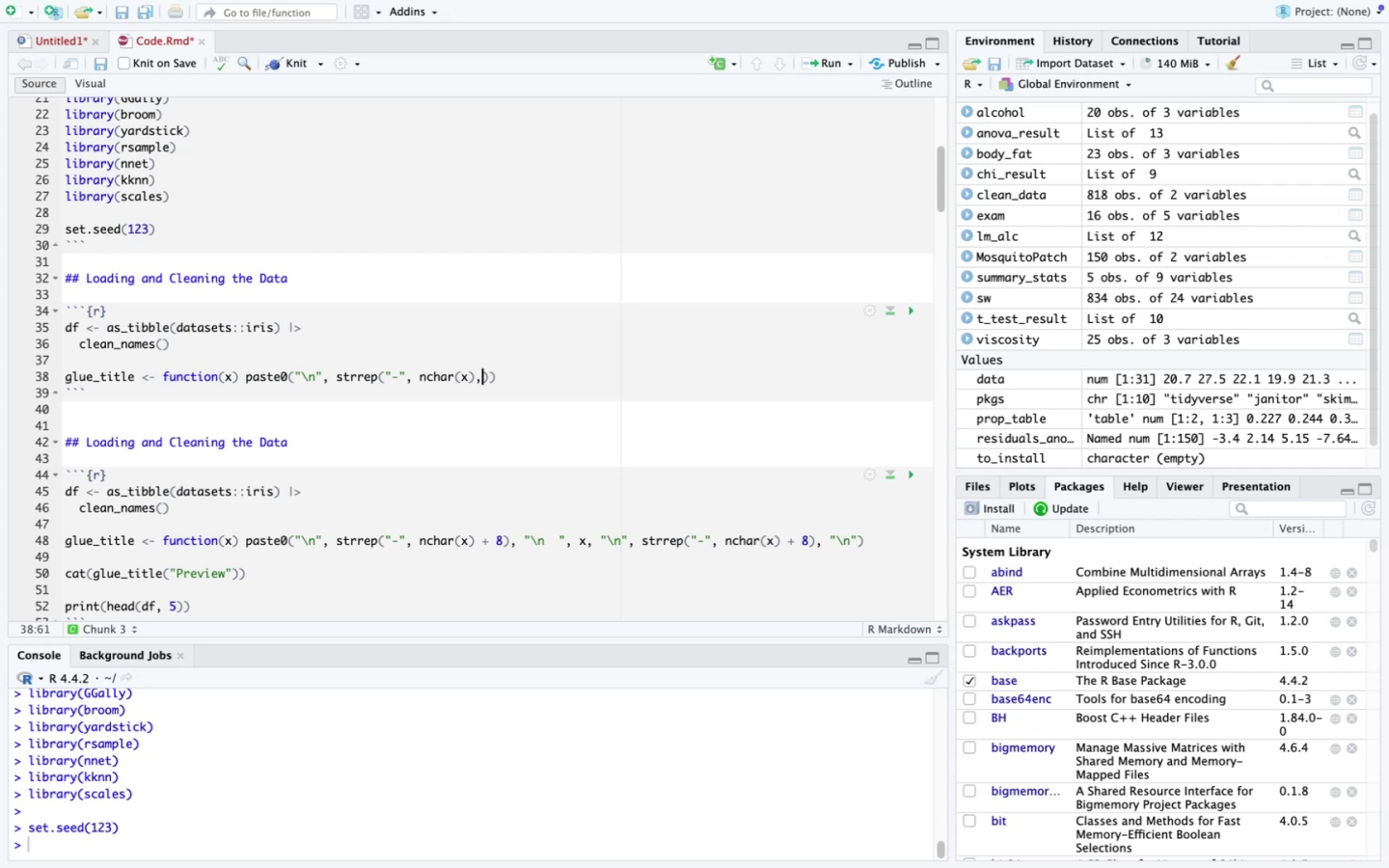 
key(Backspace)
 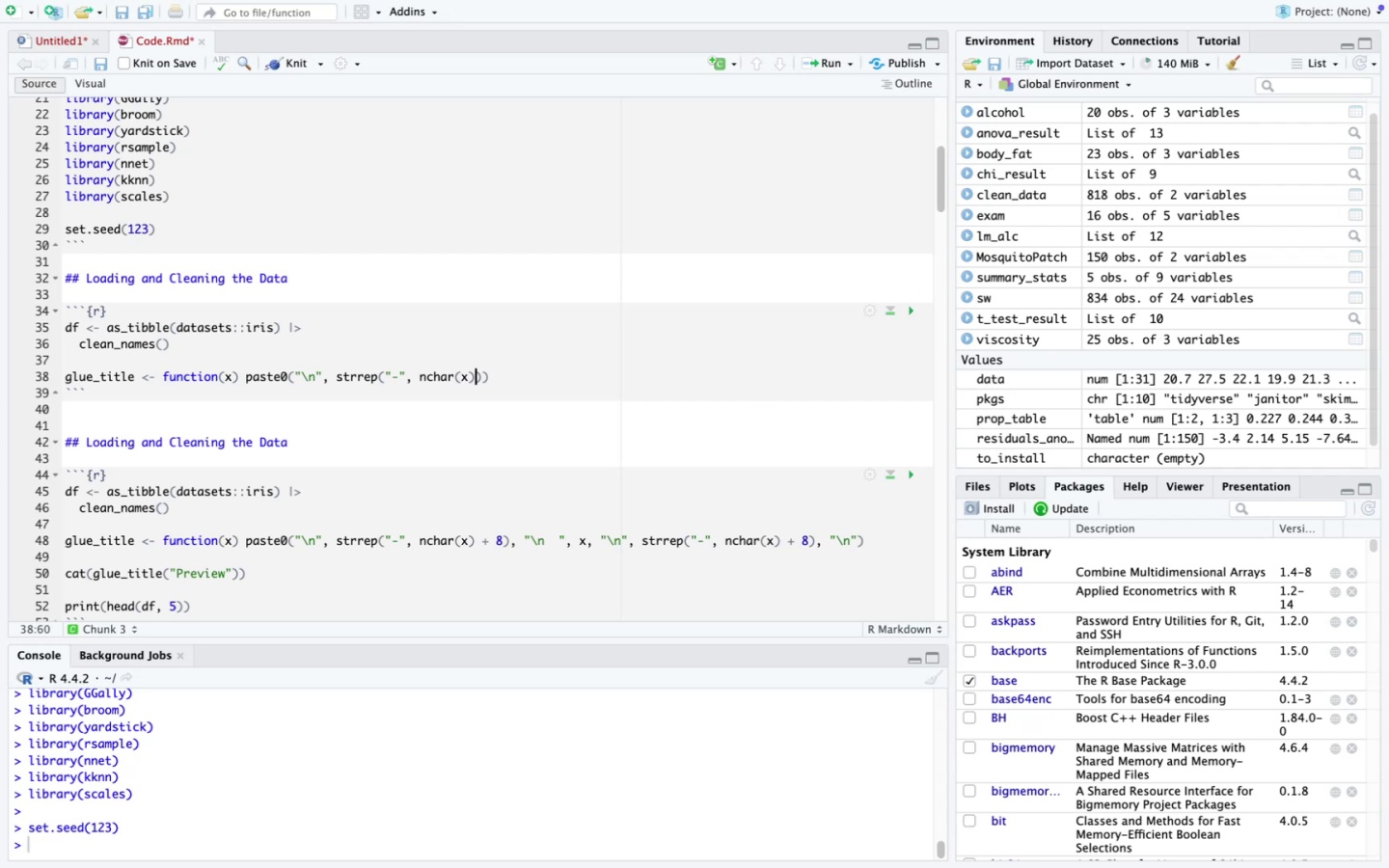 
key(Space)
 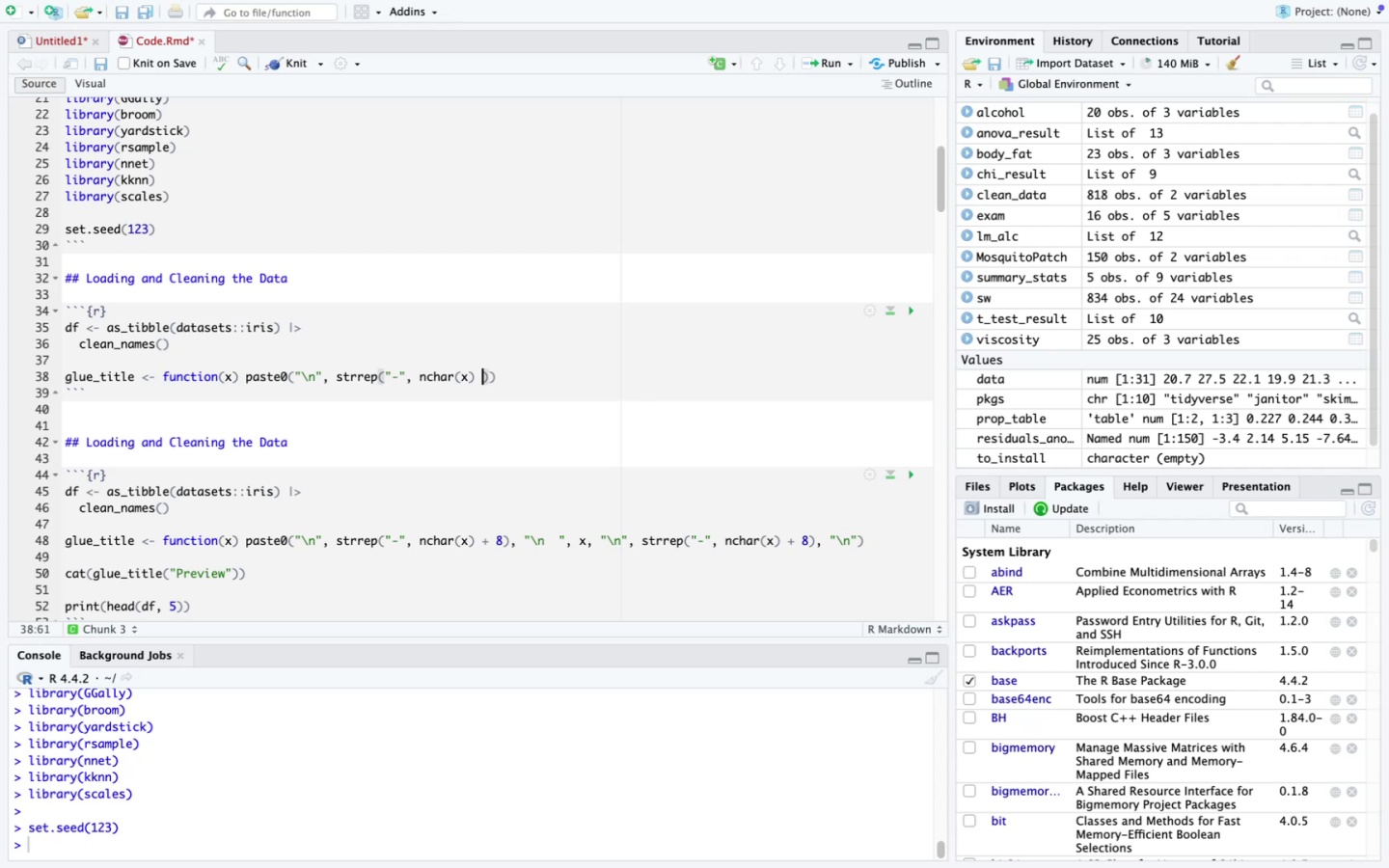 
key(Shift+ShiftLeft)
 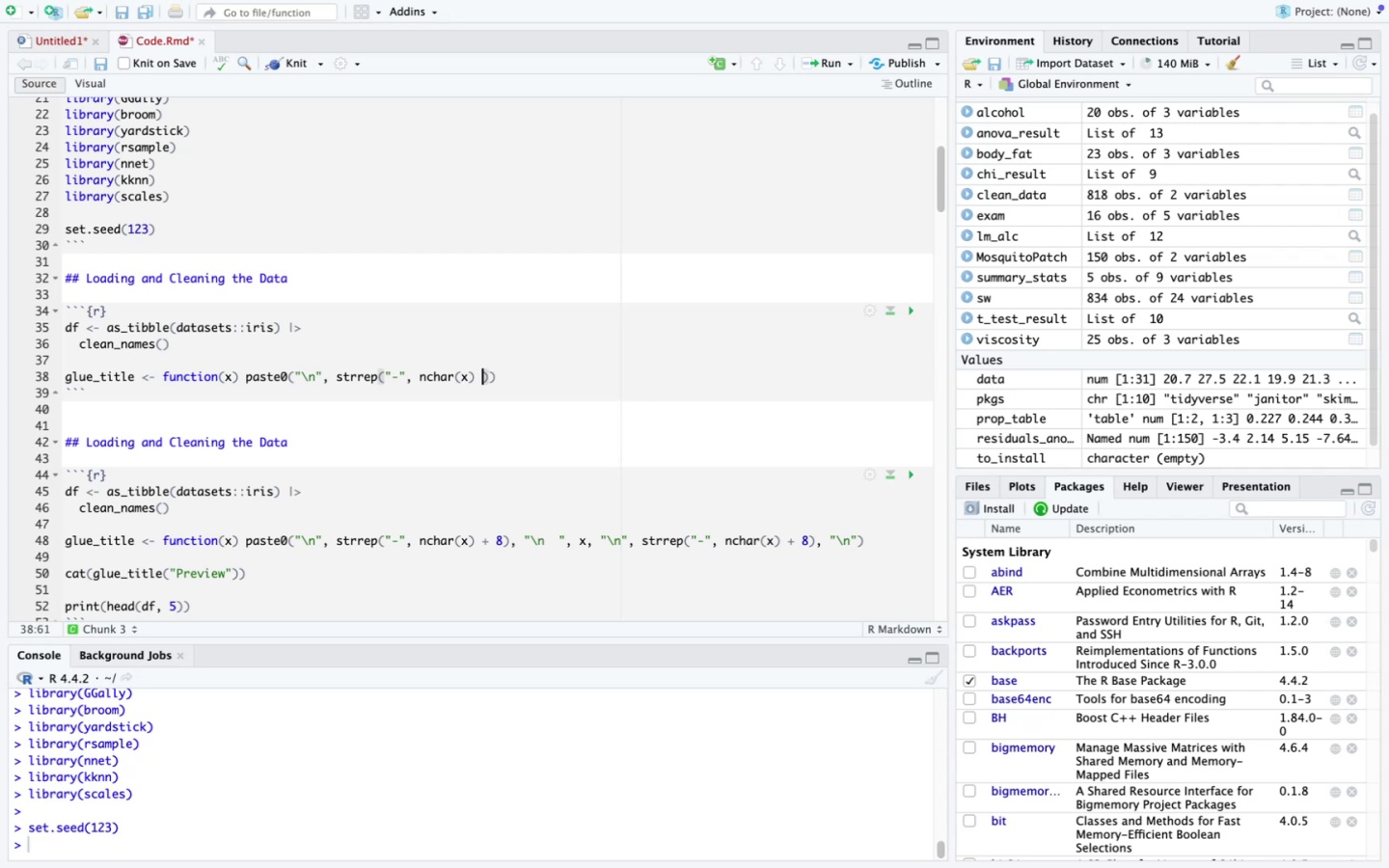 
key(Shift+Equal)
 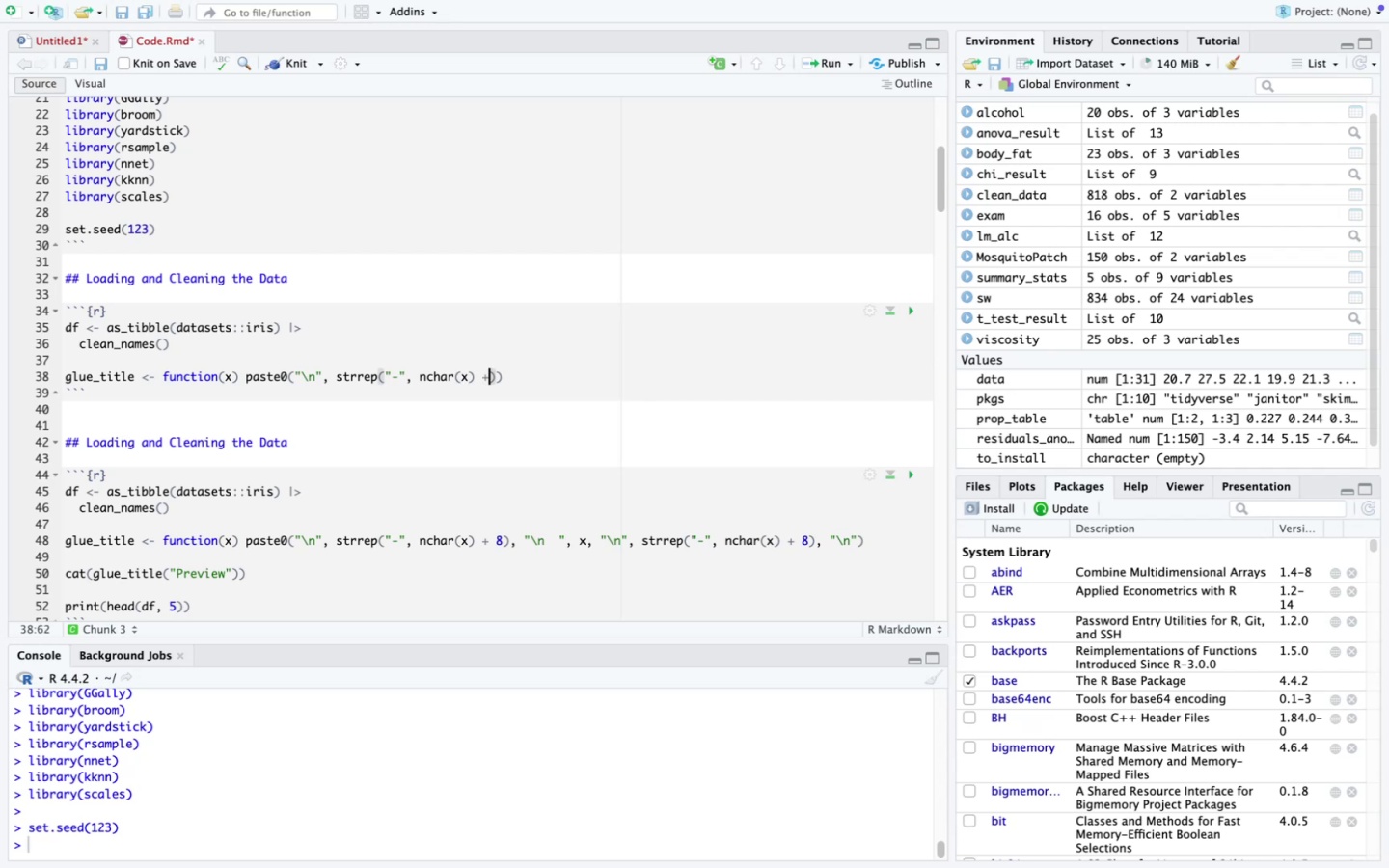 
key(Space)
 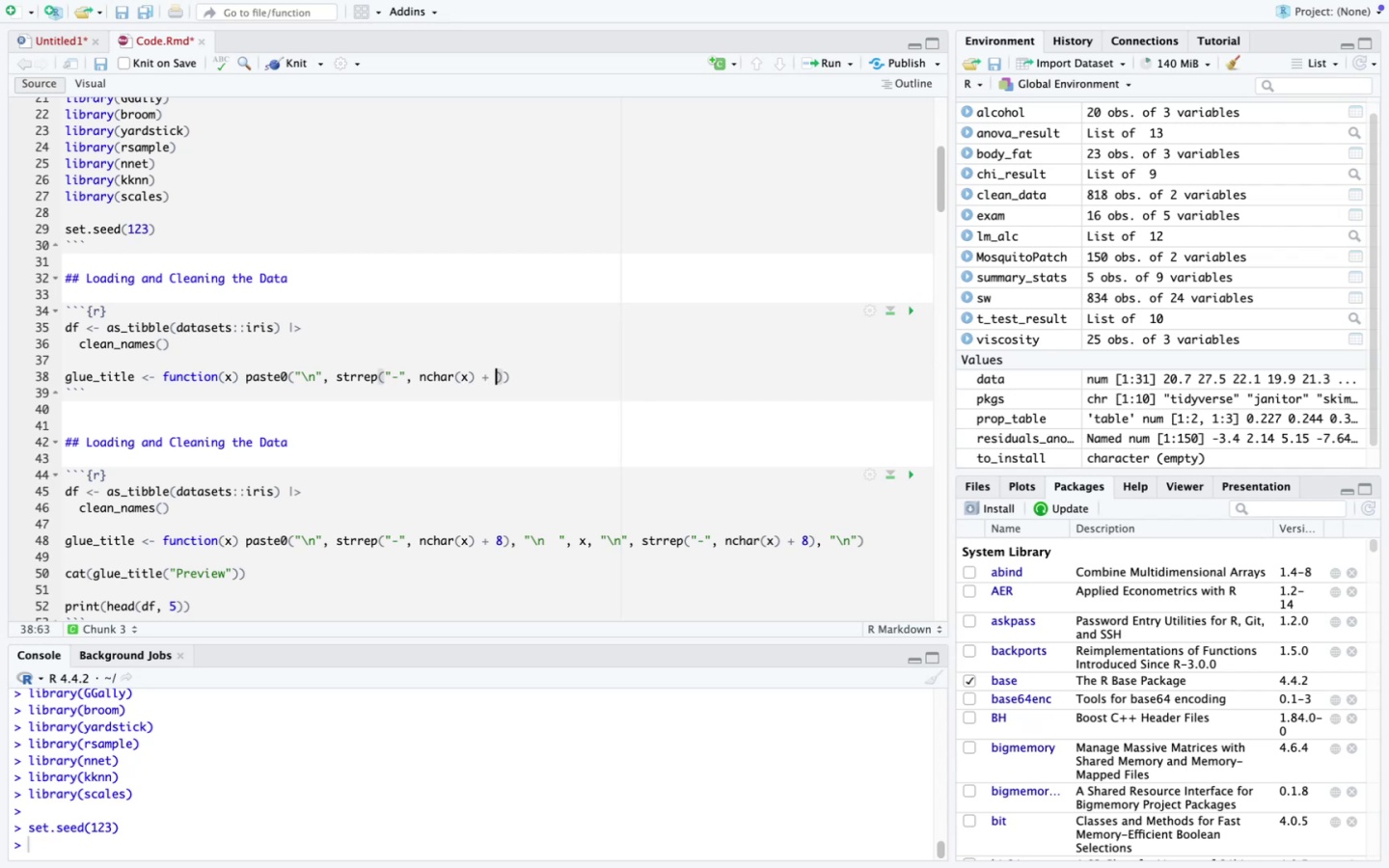 
key(8)
 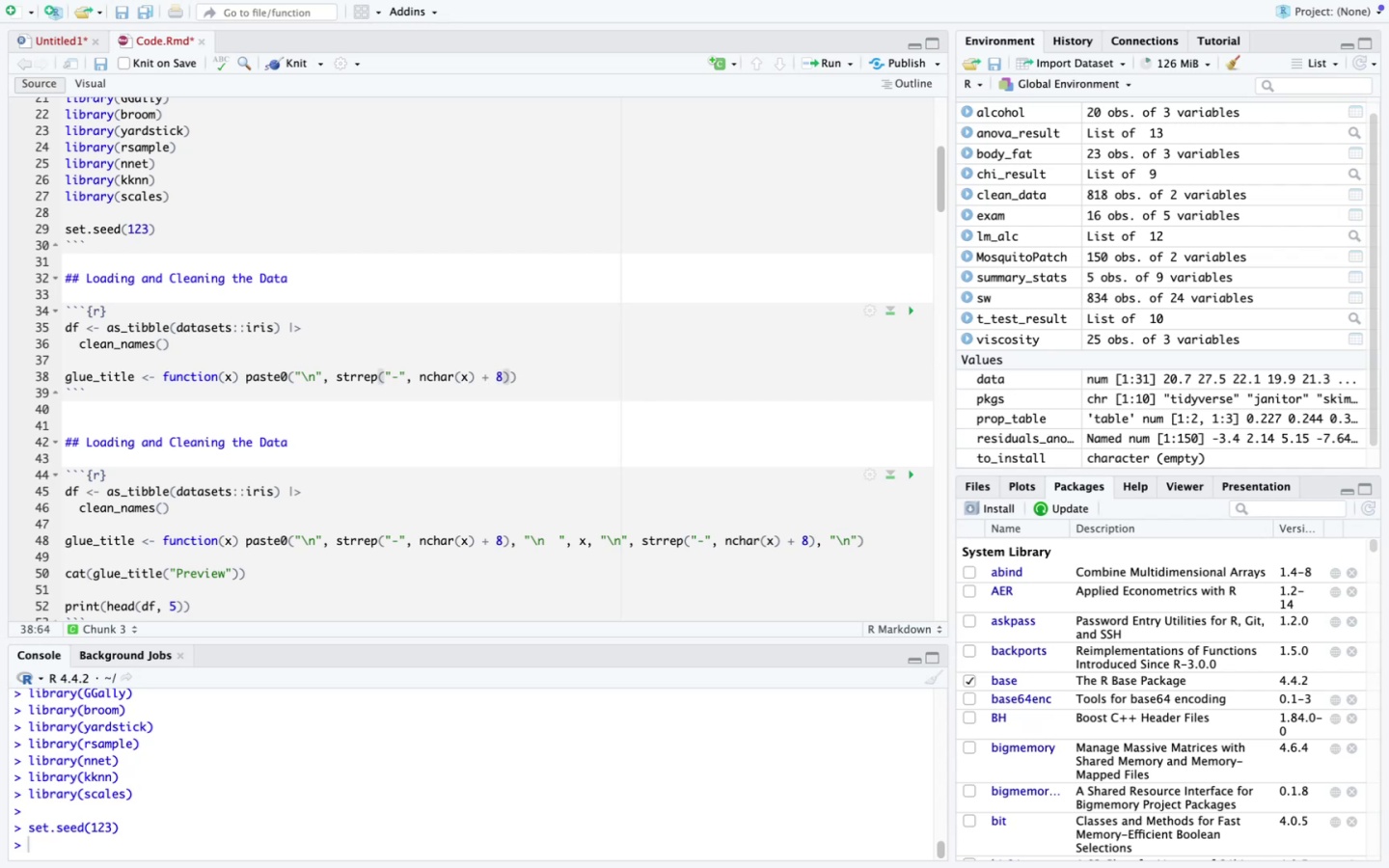 
key(ArrowRight)
 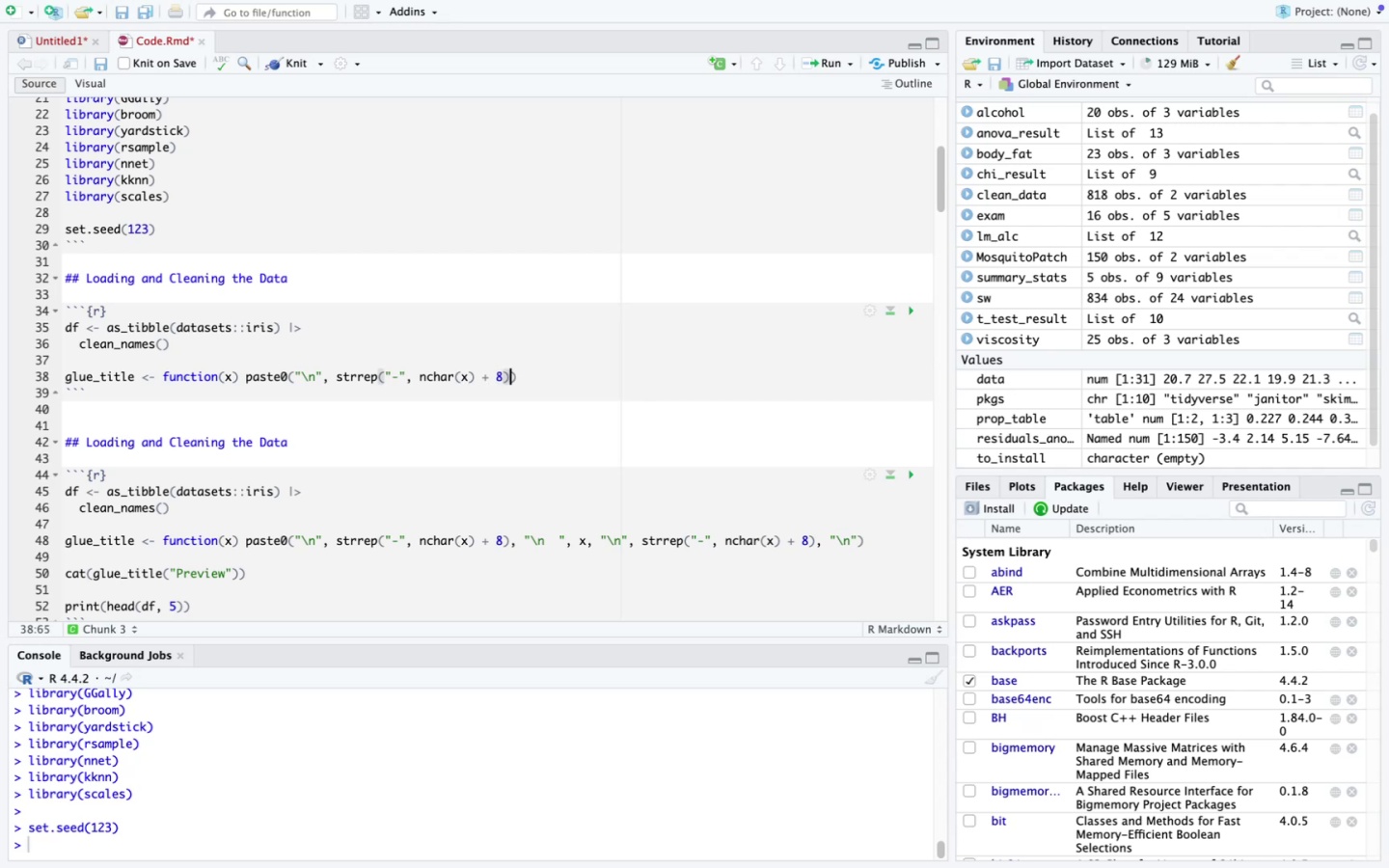 
key(Comma)
 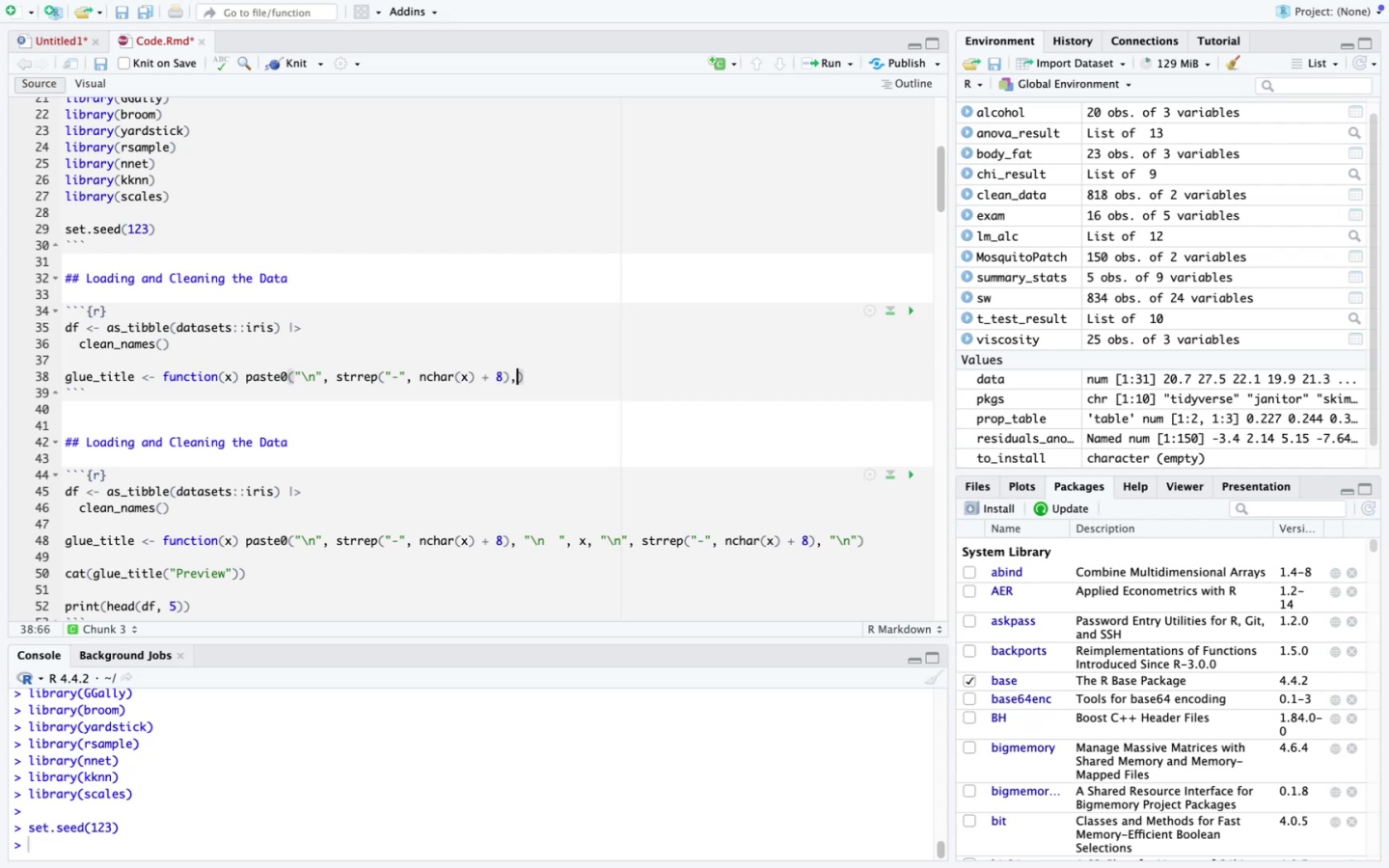 
key(Space)
 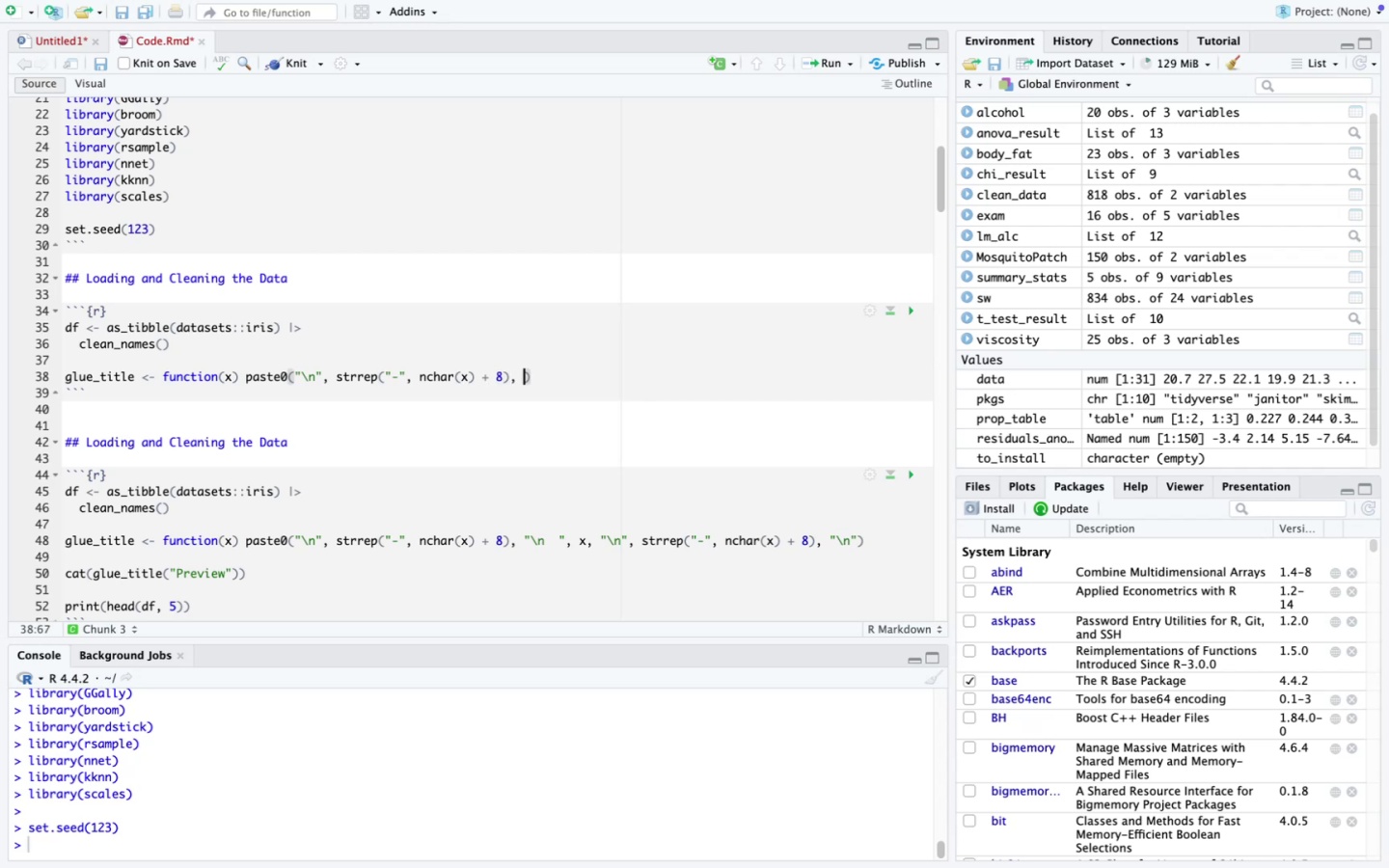 
key(Shift+ShiftLeft)
 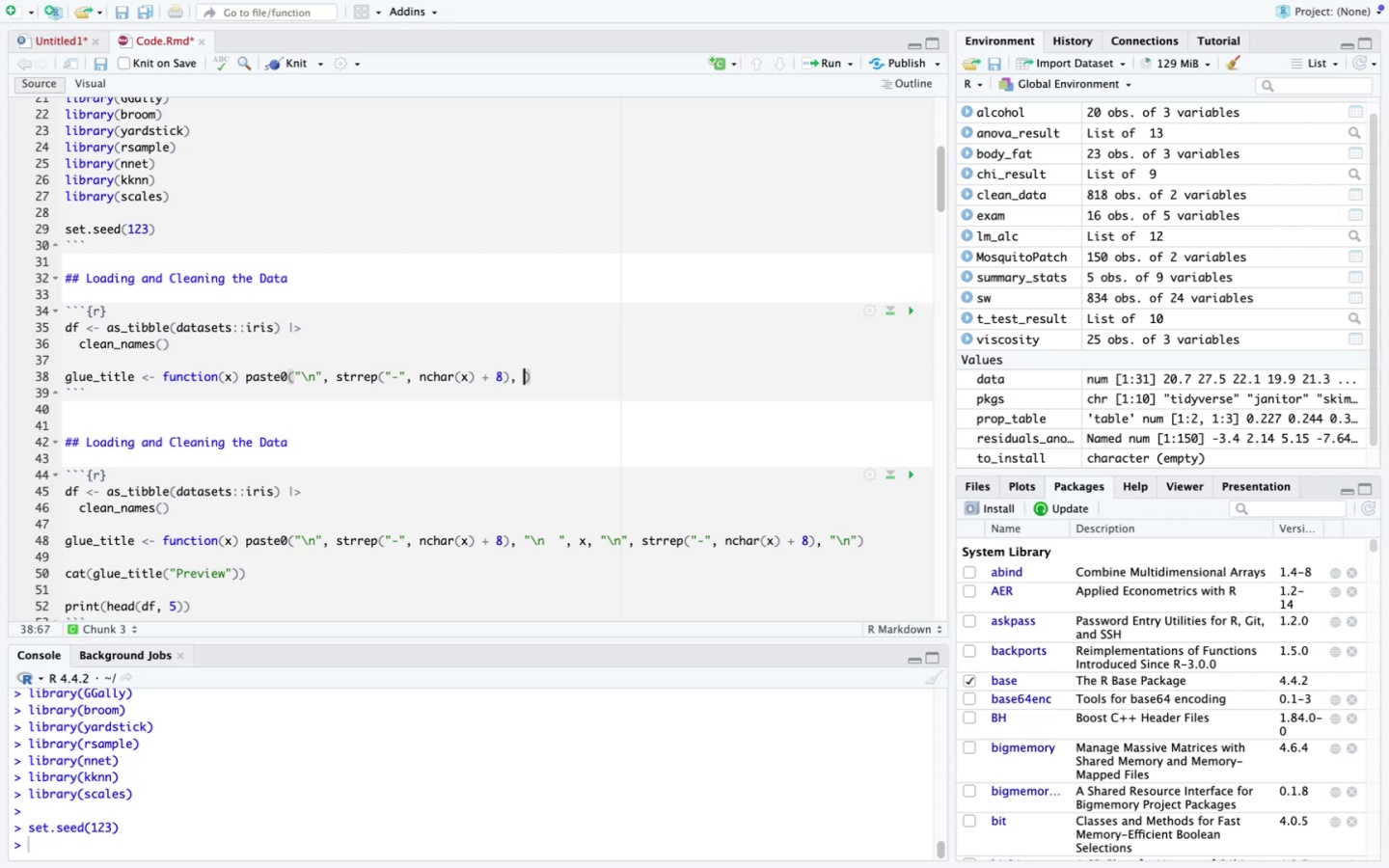 
key(Shift+Quote)
 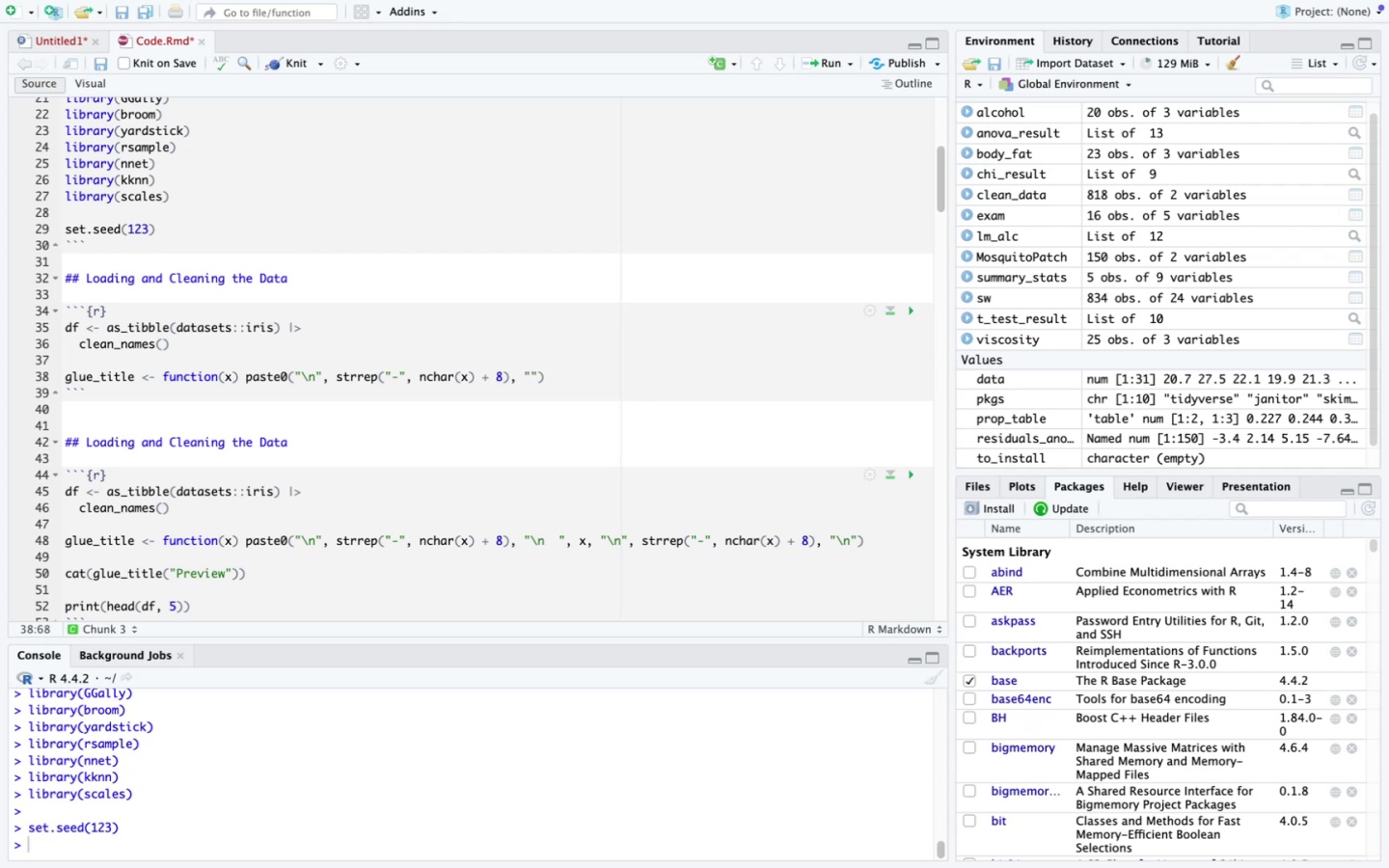 
key(Backslash)
 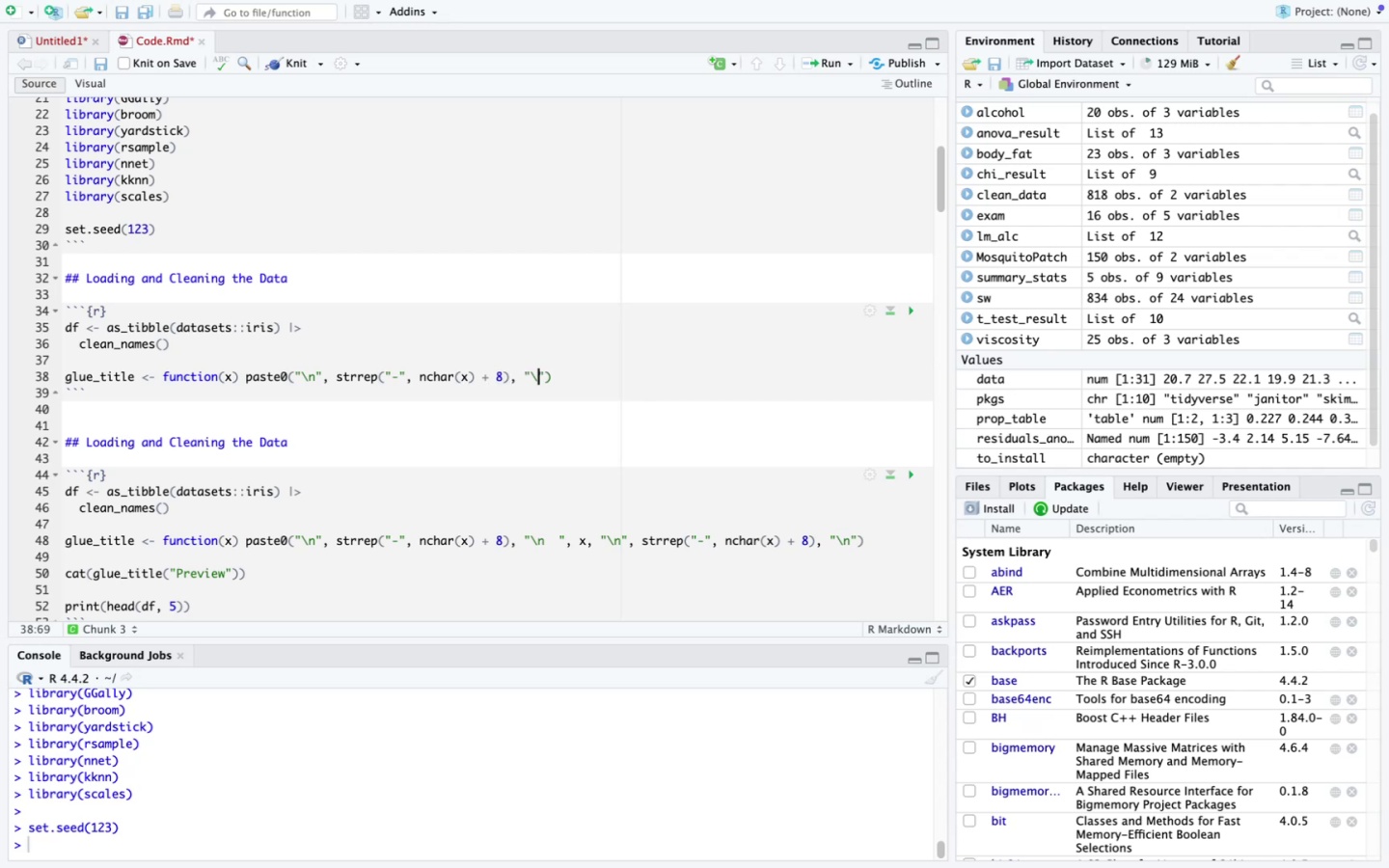 
key(N)
 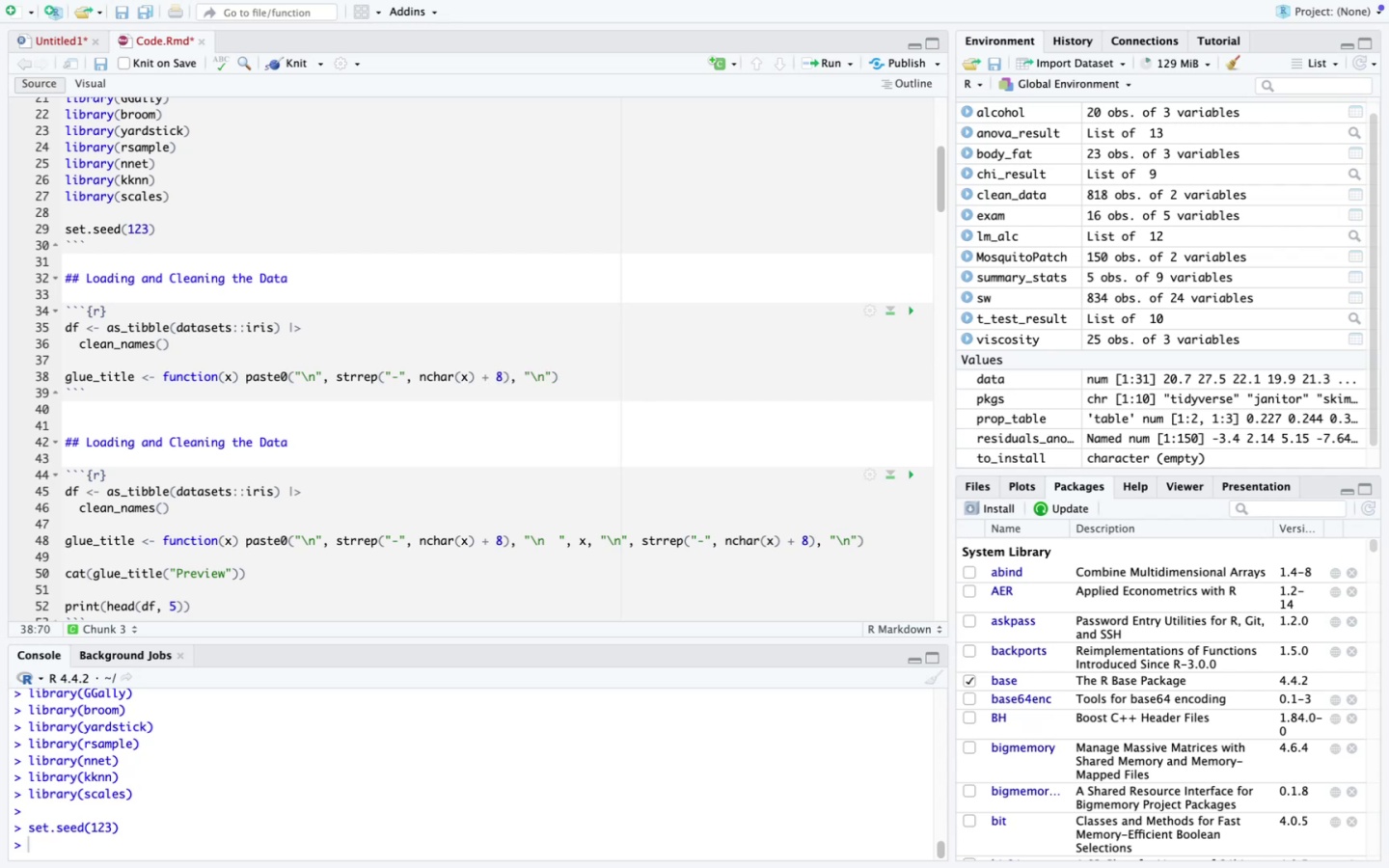 
key(ArrowRight)
 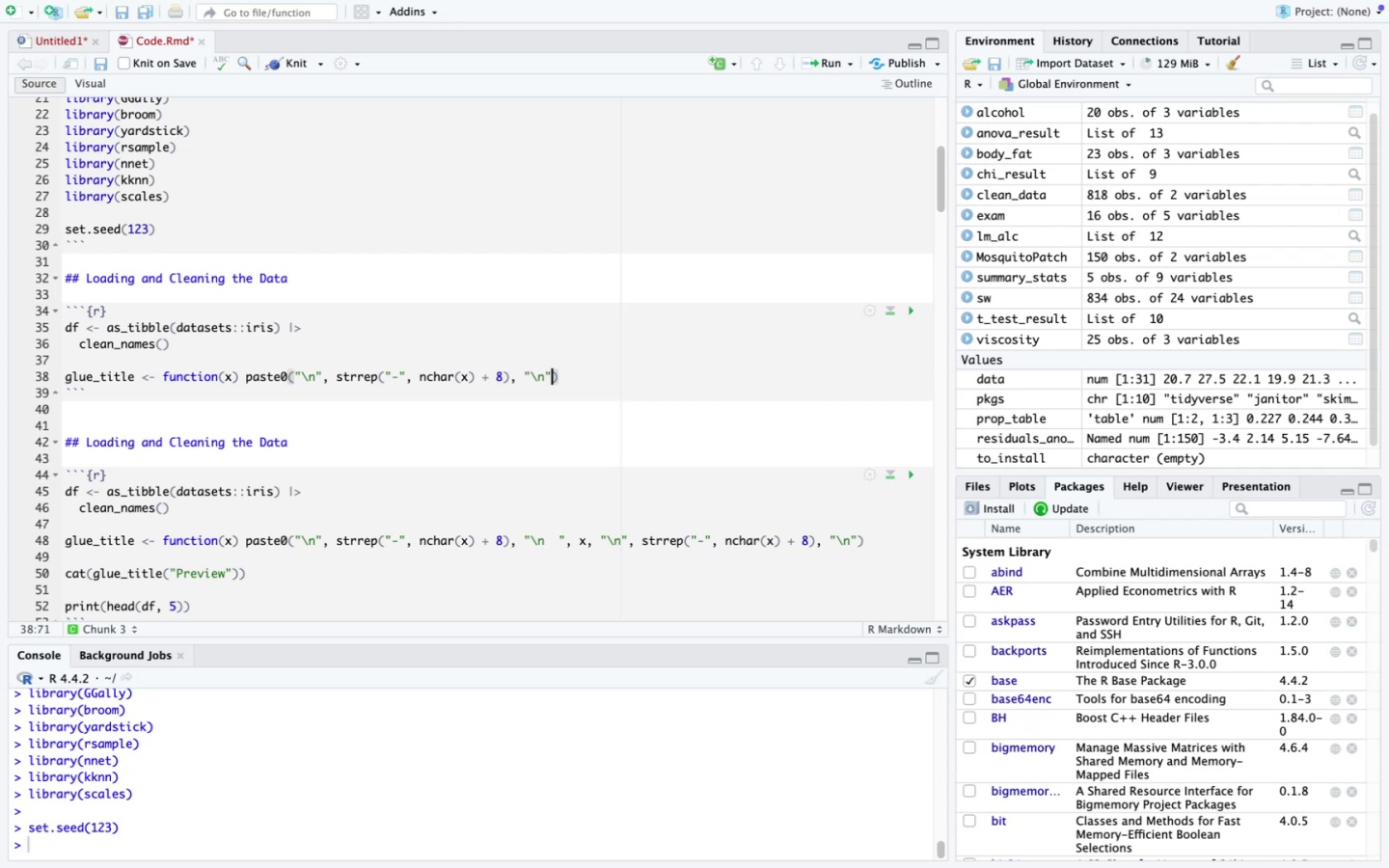 
key(Comma)
 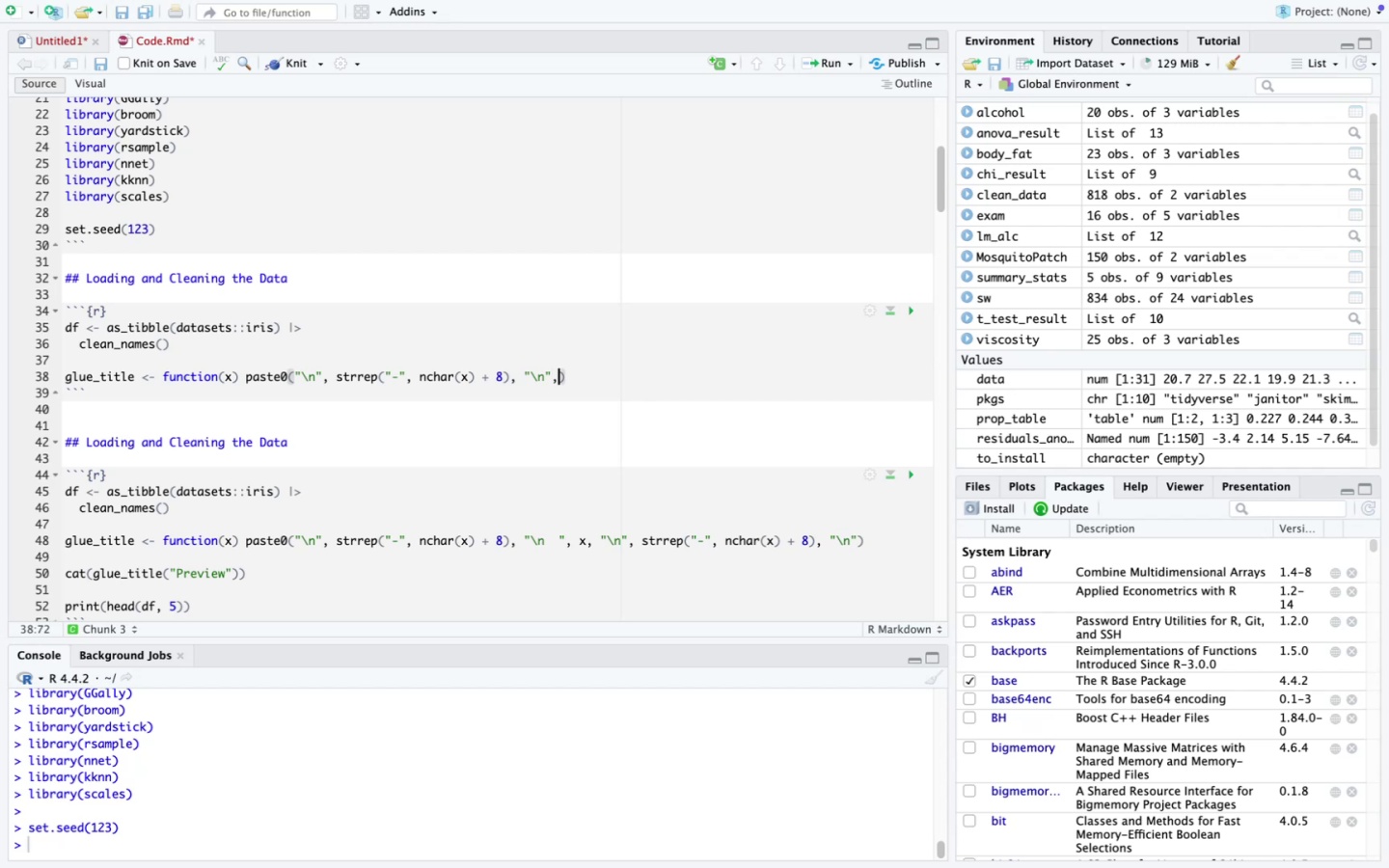 
key(Space)
 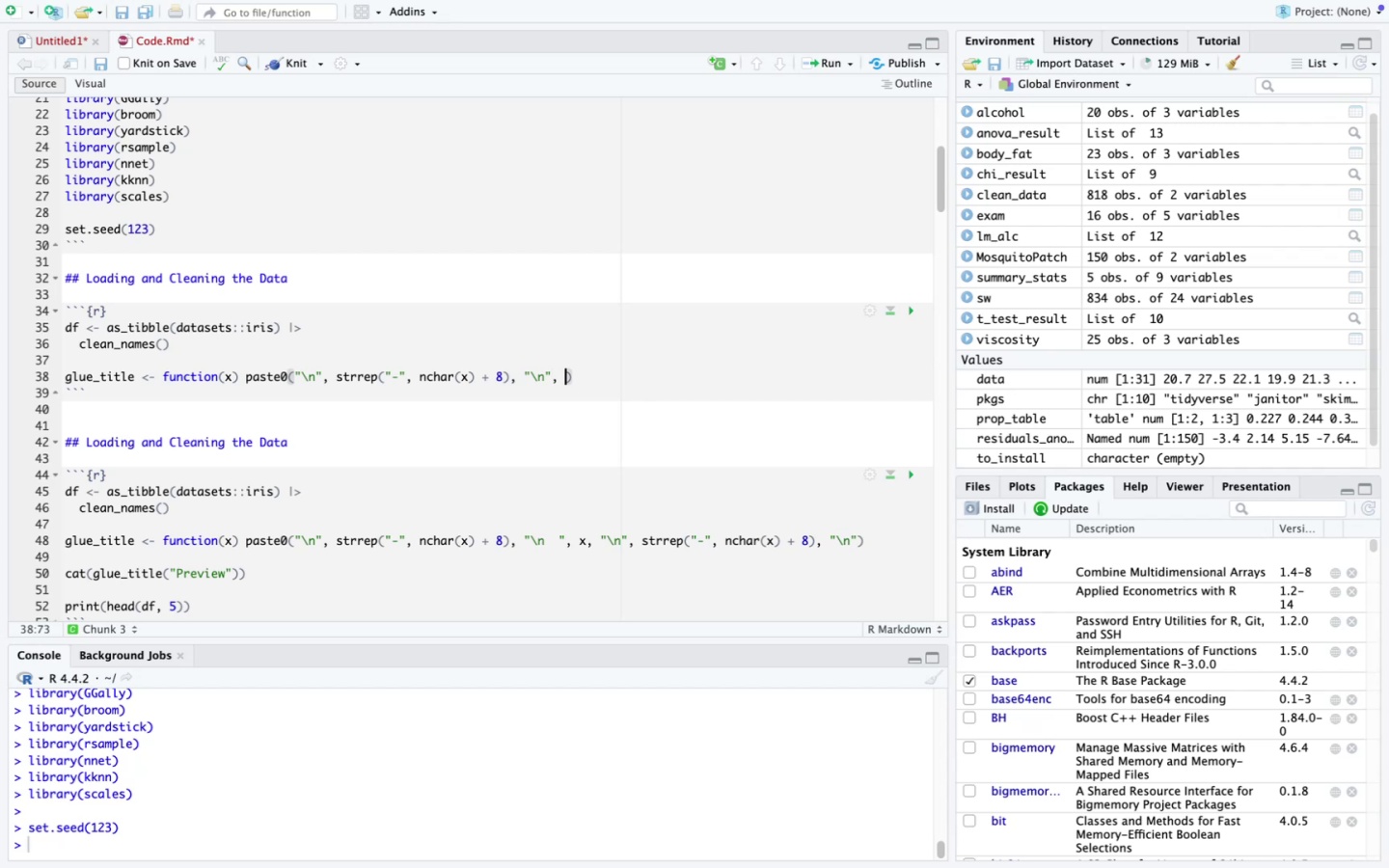 
hold_key(key=ShiftLeft, duration=0.97)
 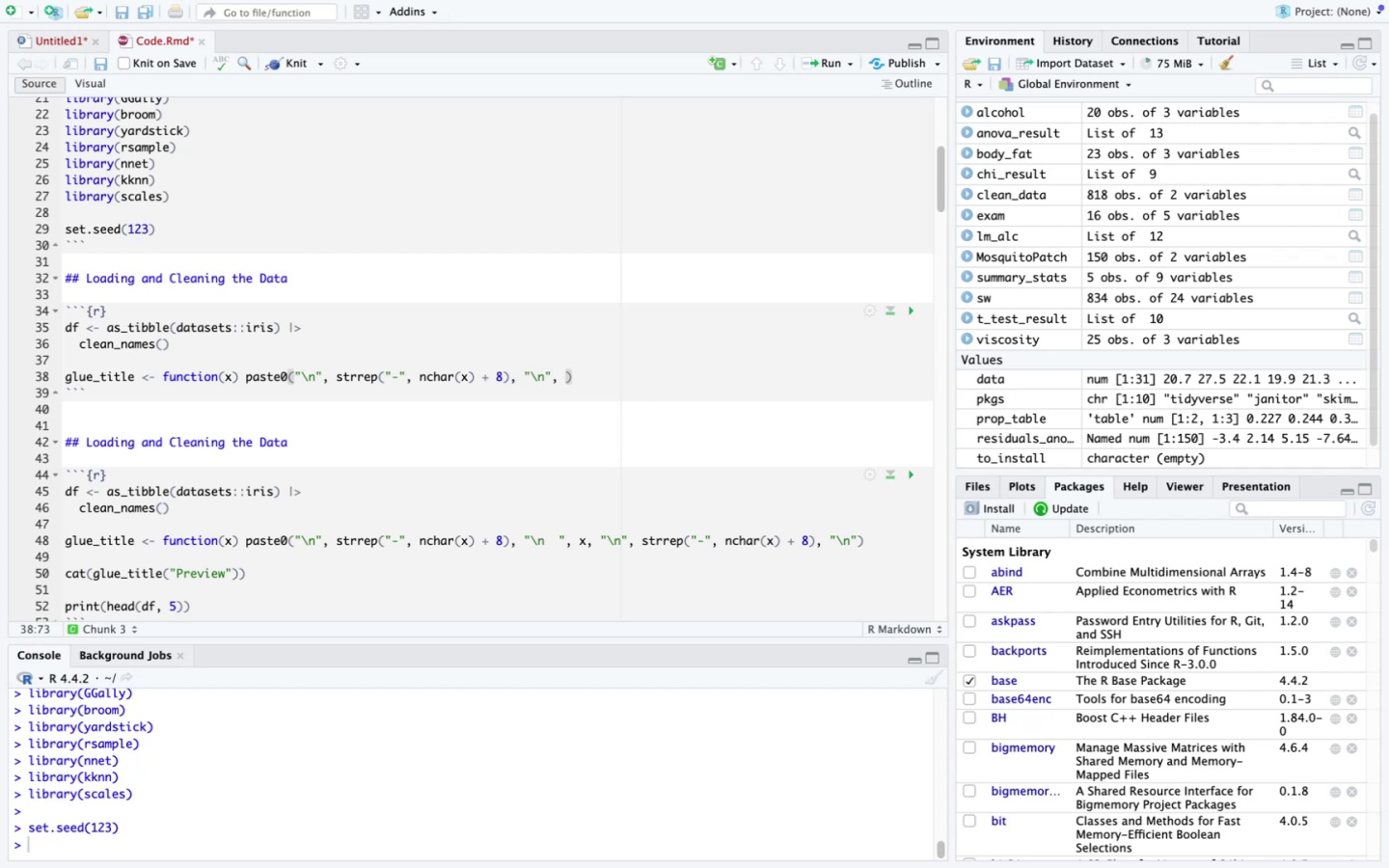 
key(ArrowLeft)
 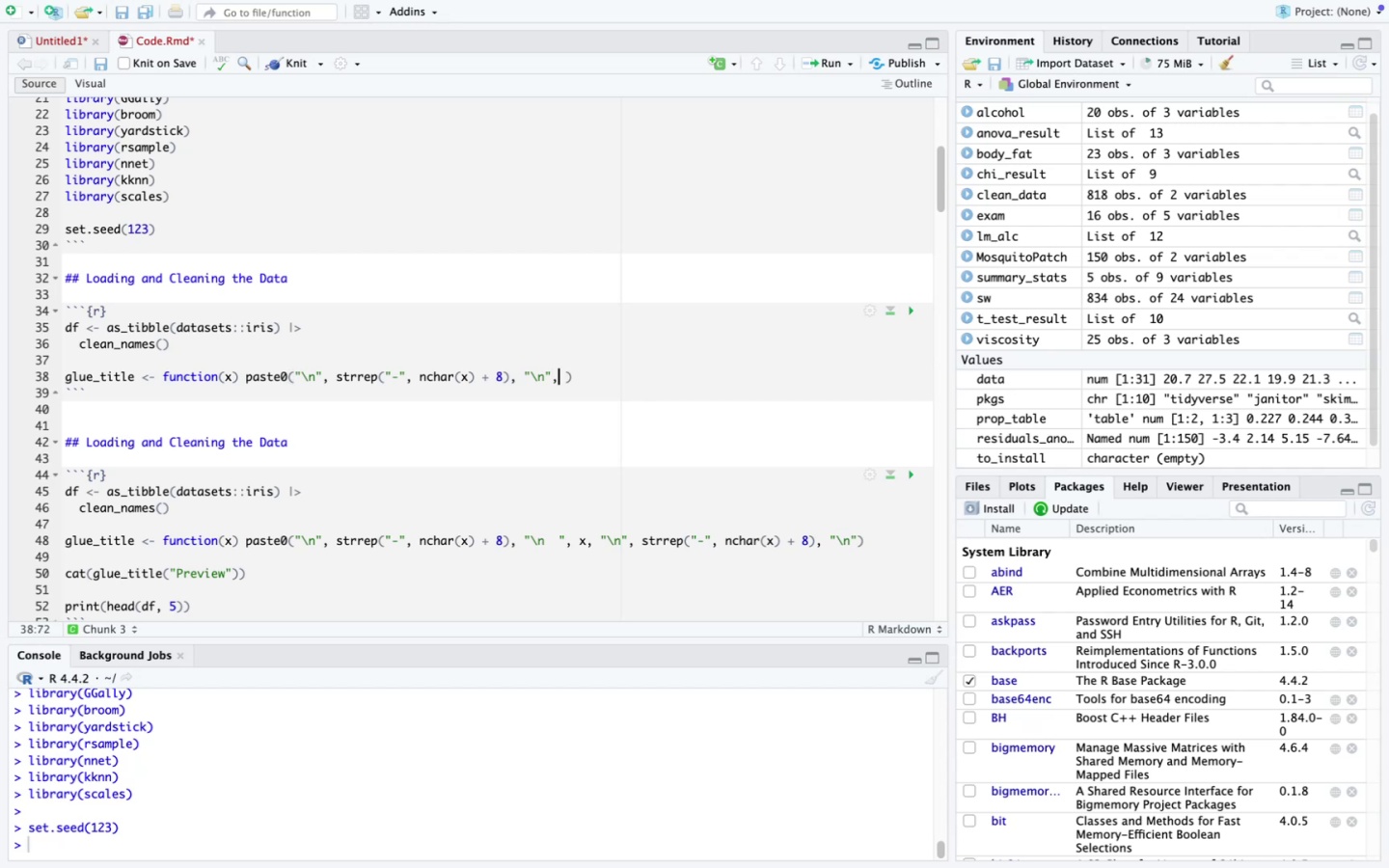 
key(ArrowLeft)
 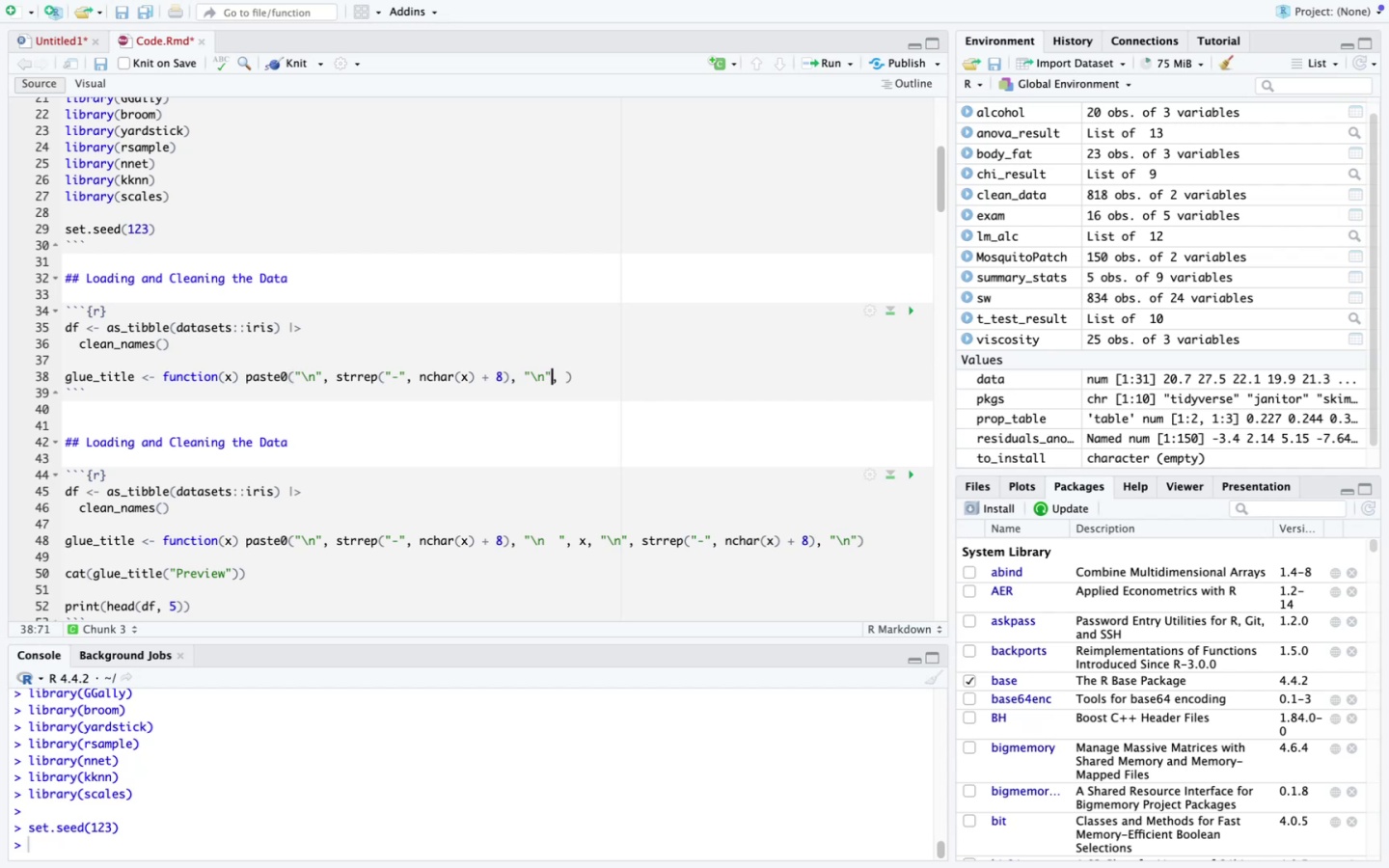 
key(ArrowLeft)
 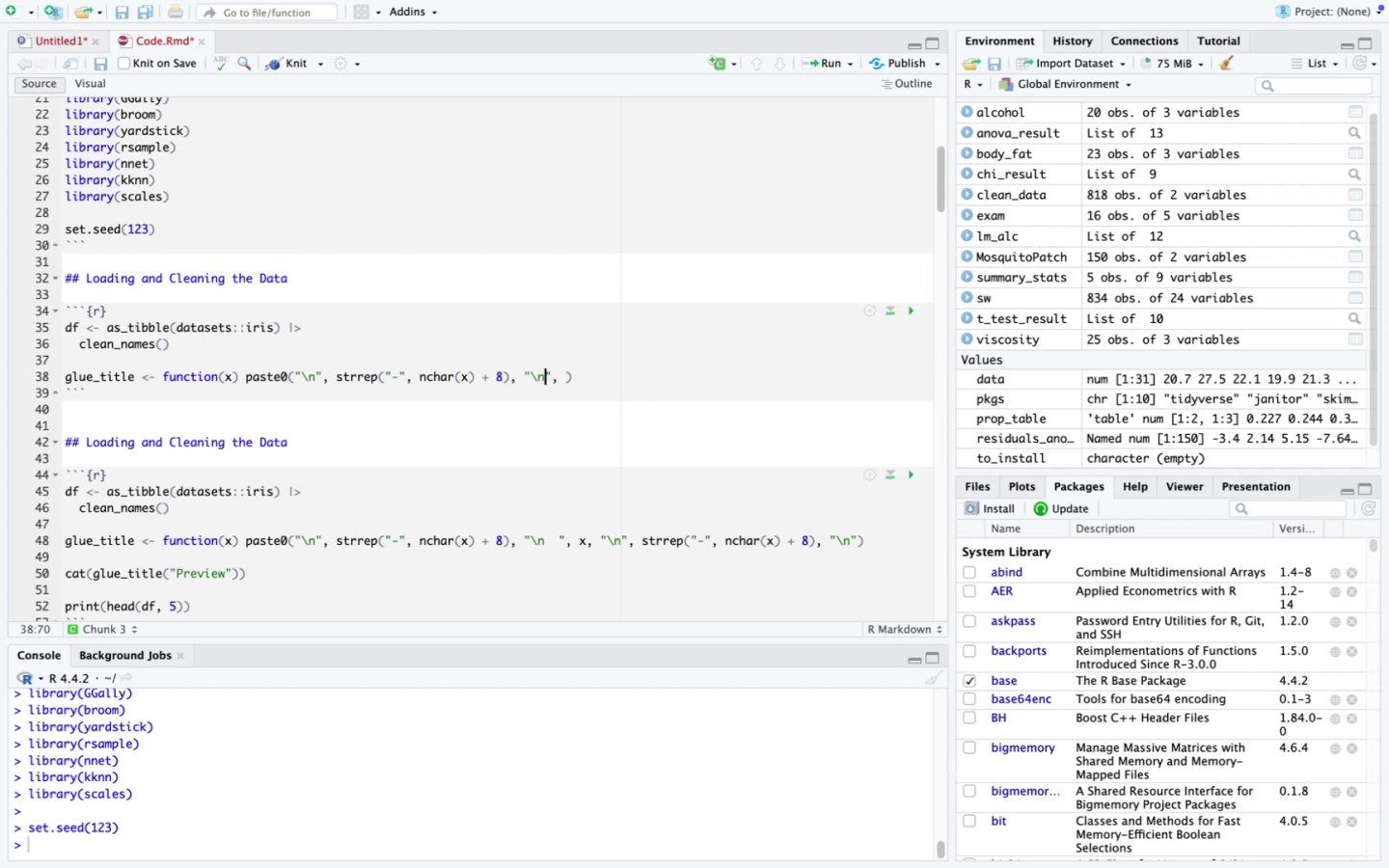 
key(Space)
 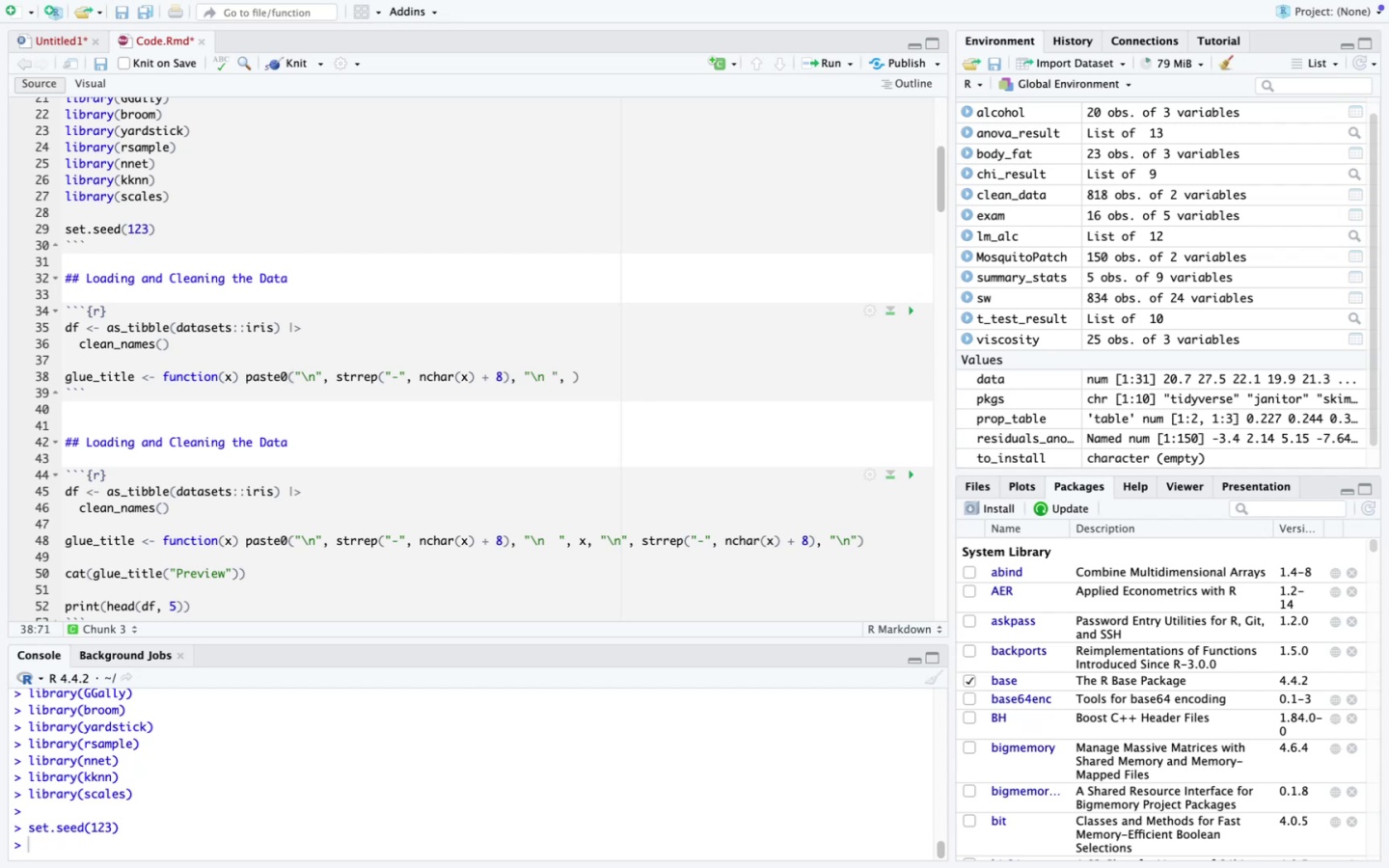 
key(Space)
 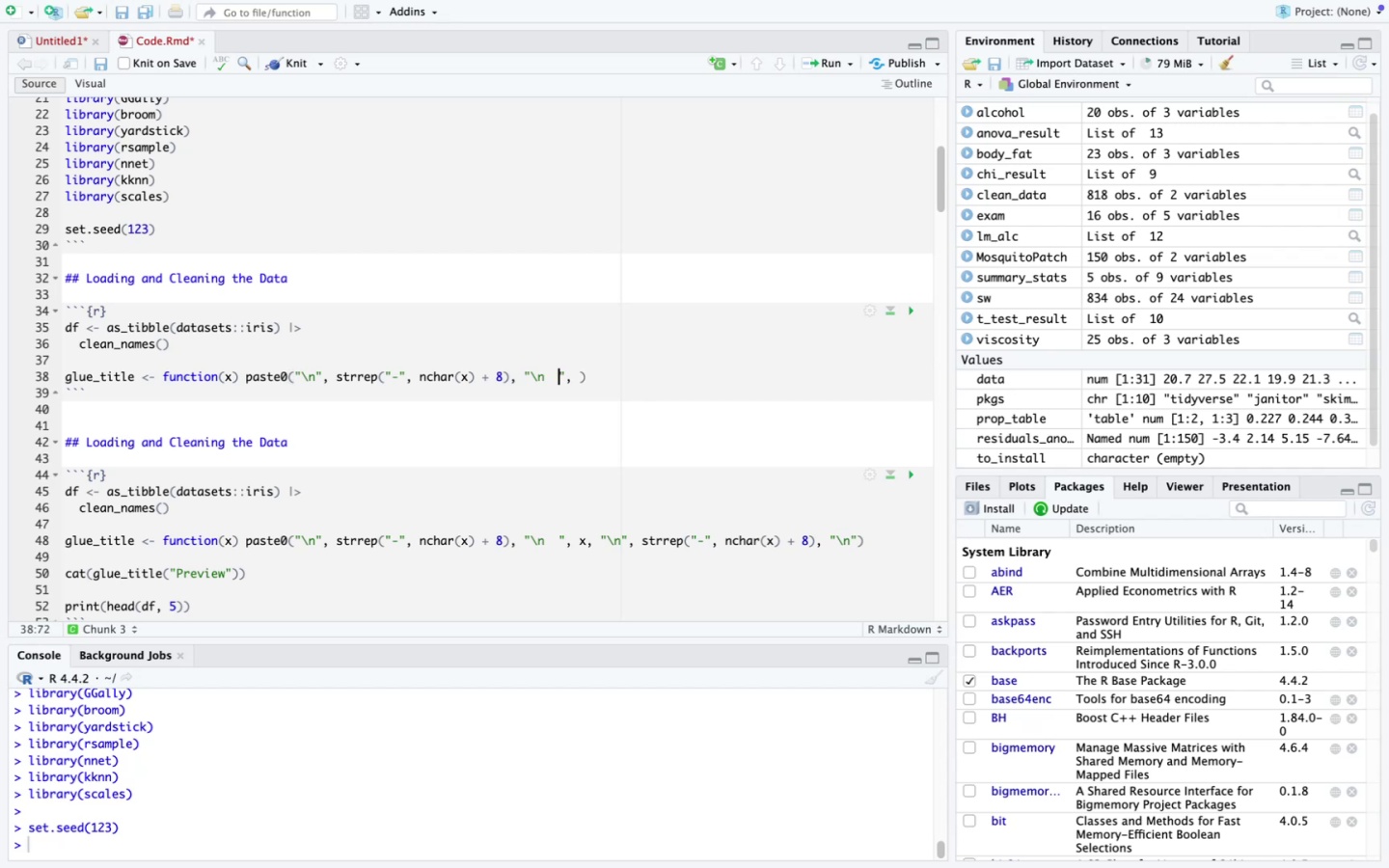 
key(ArrowRight)
 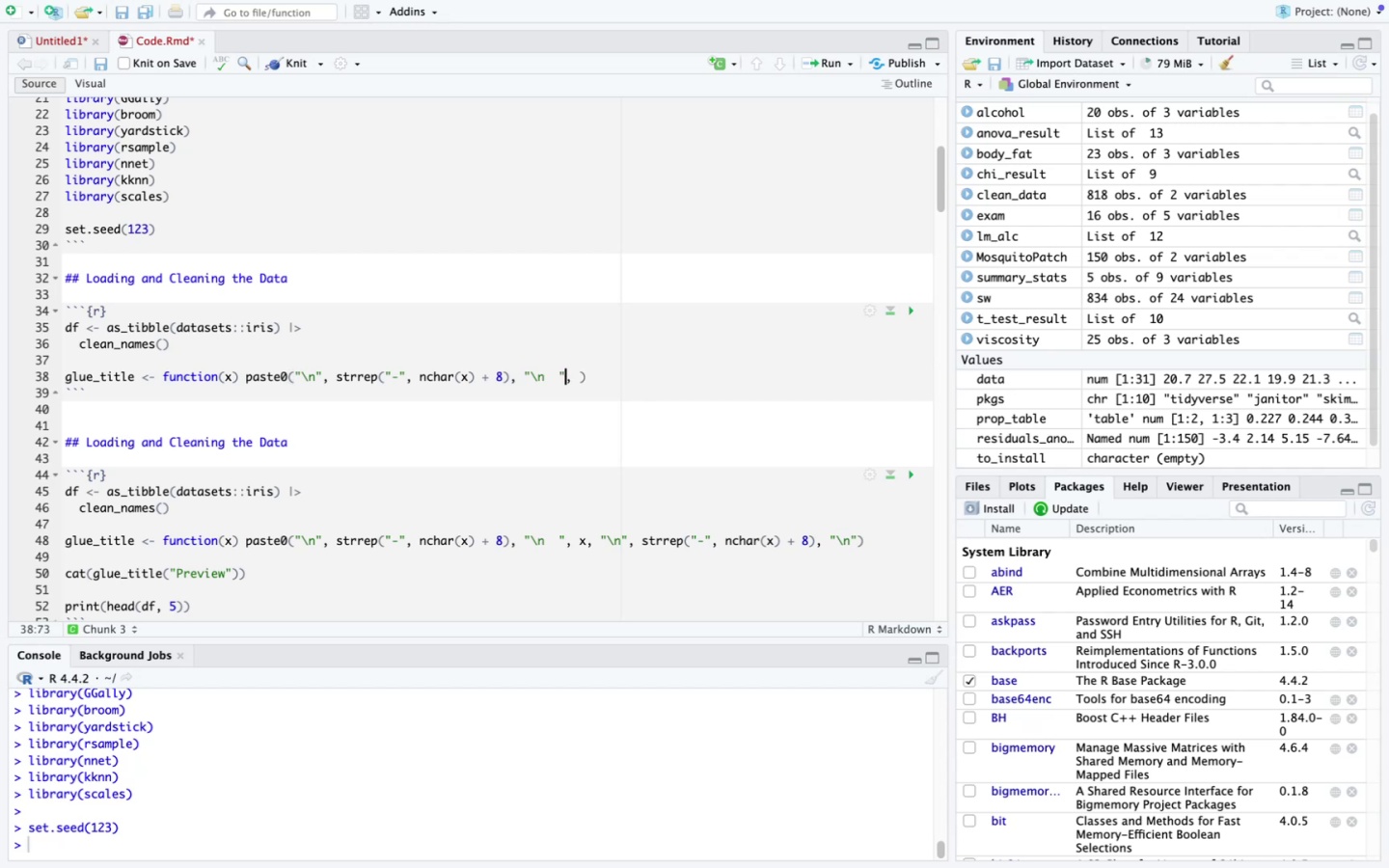 
key(ArrowRight)
 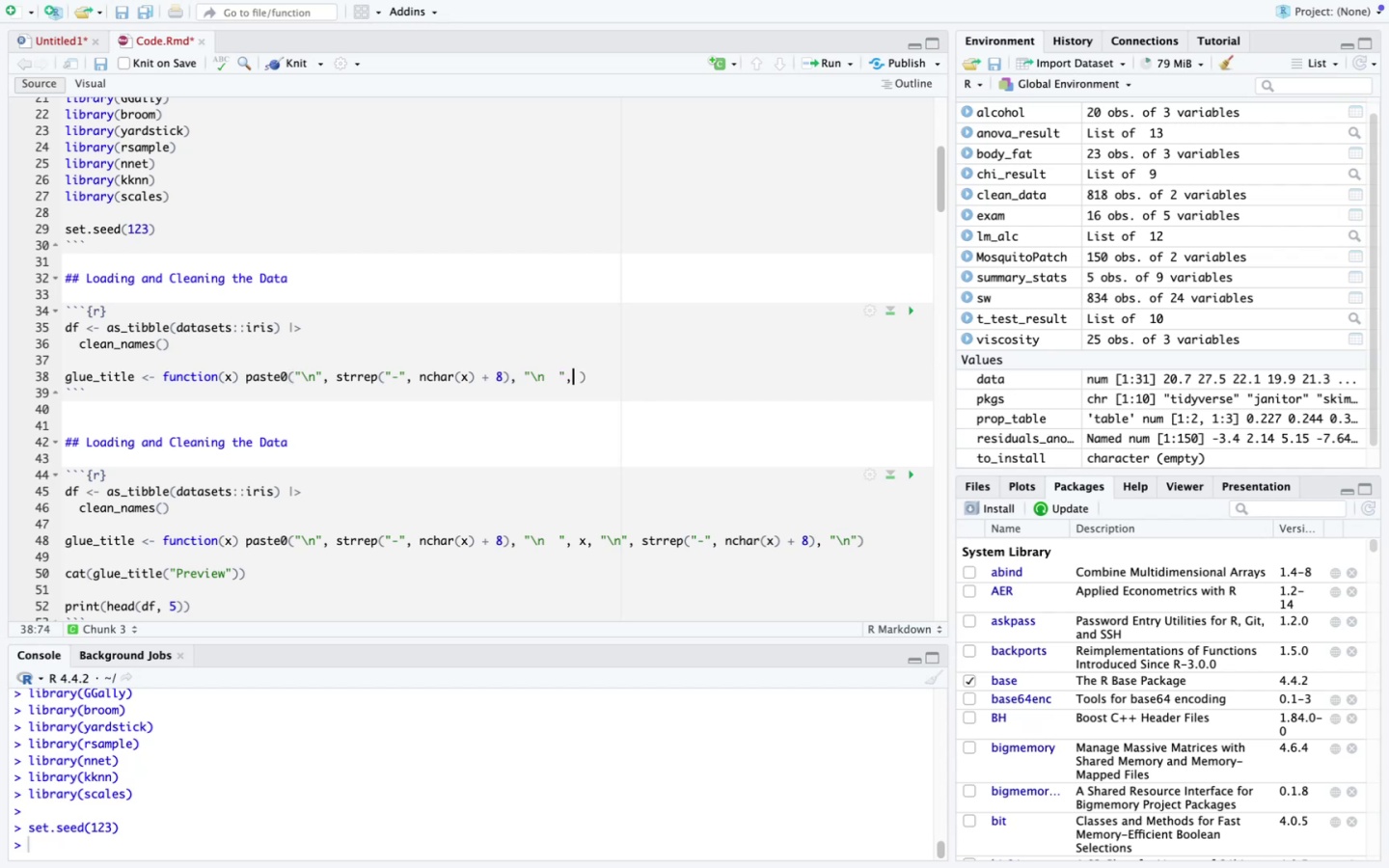 
key(ArrowRight)
 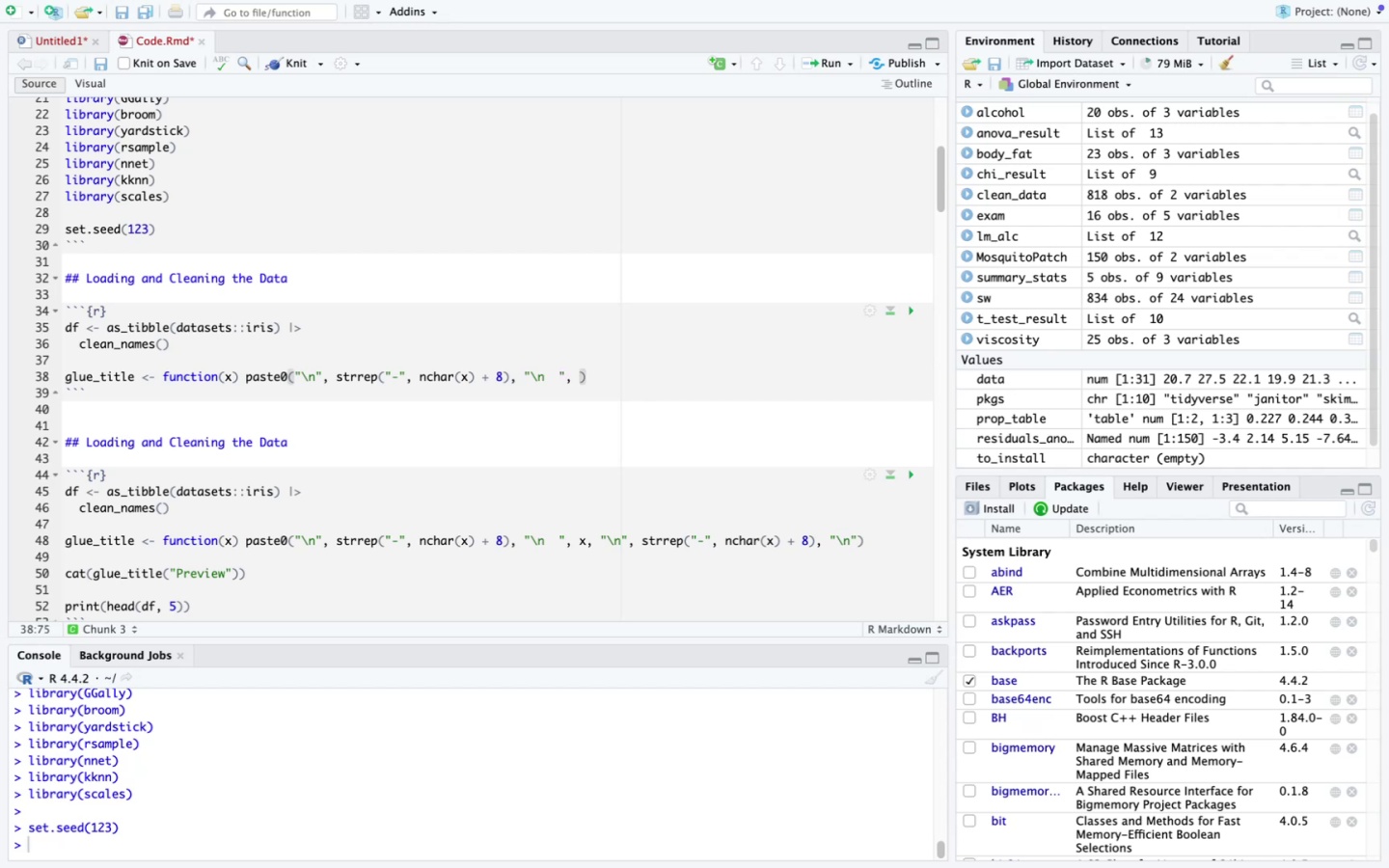 
key(X)
 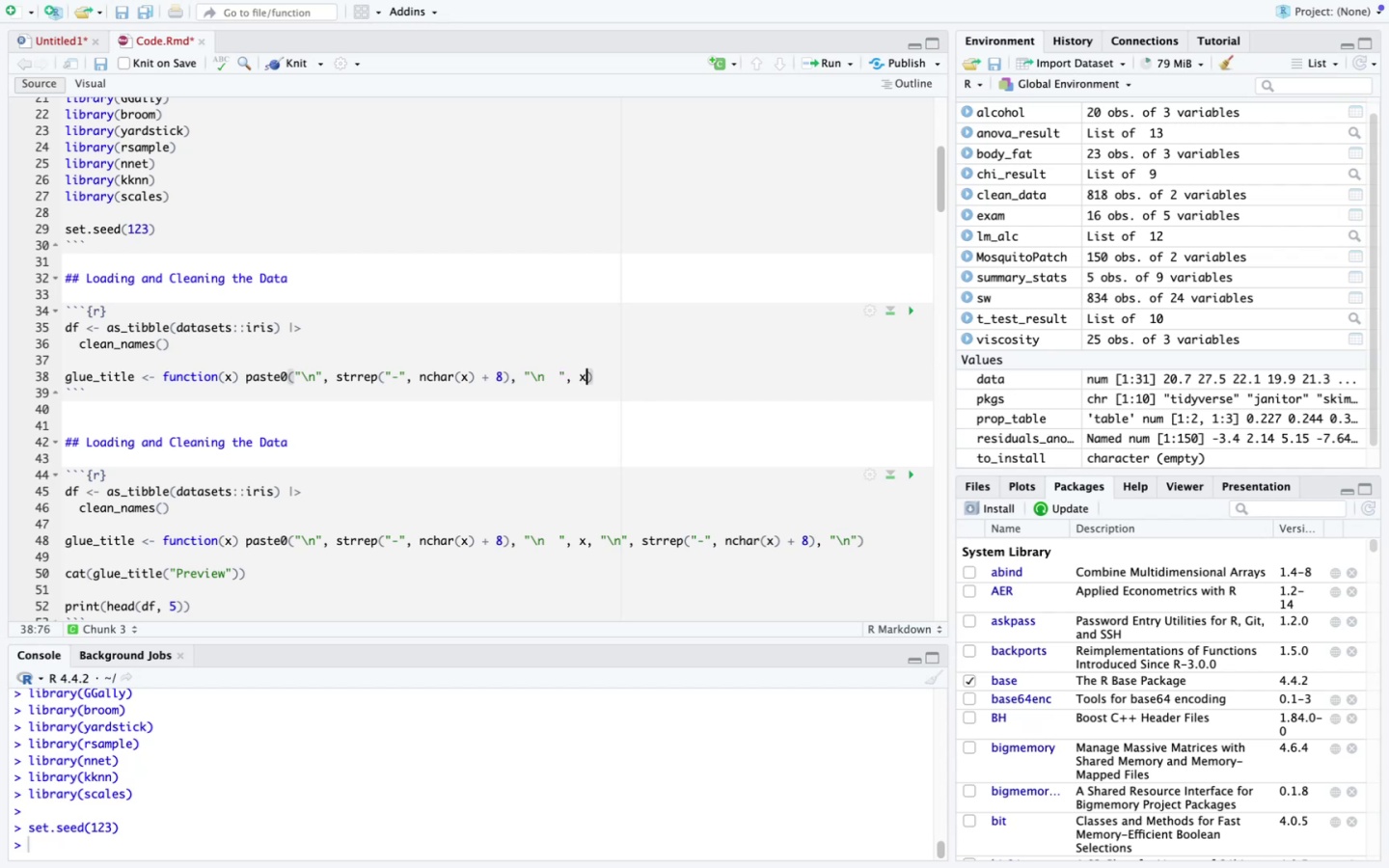 
key(Comma)
 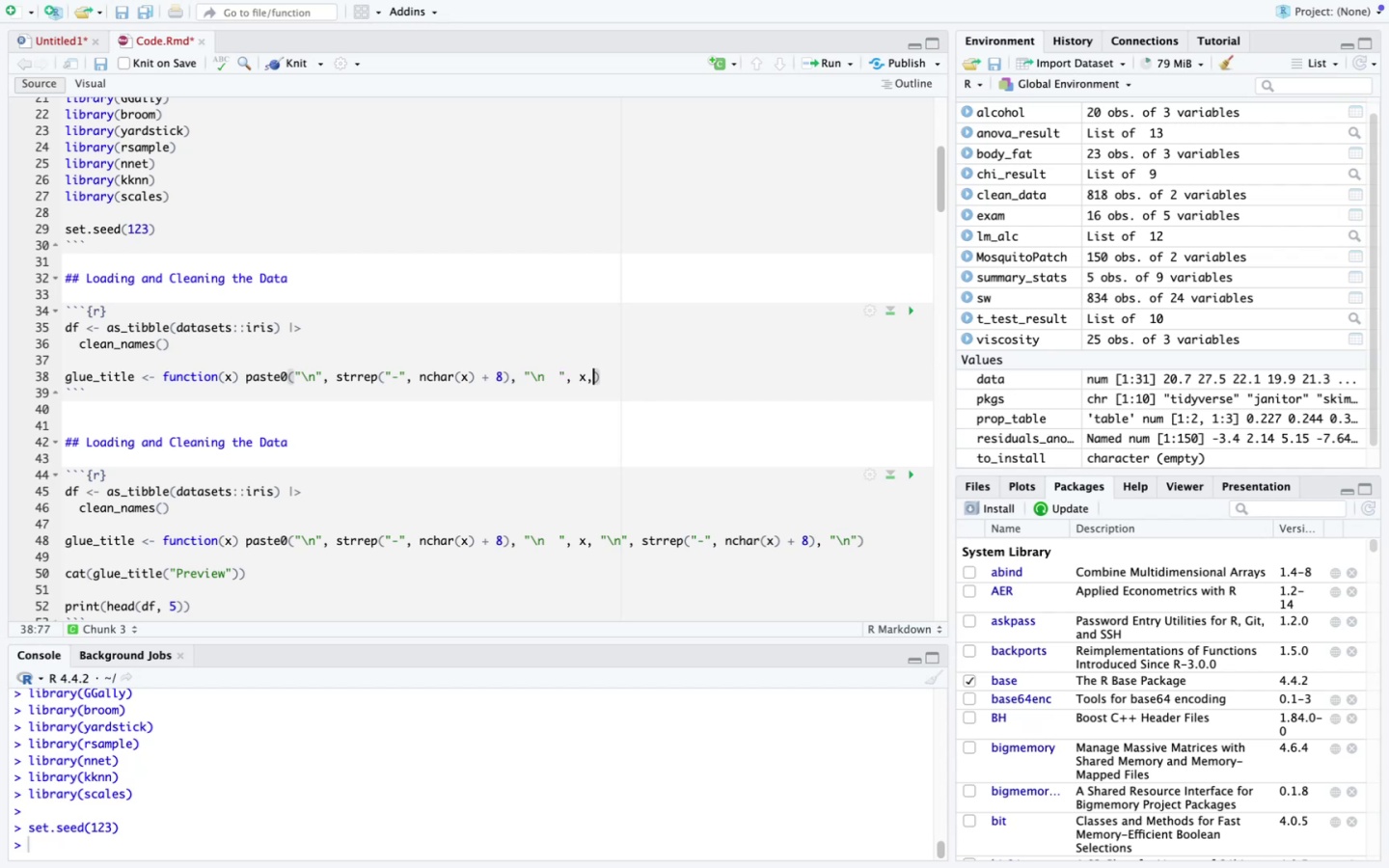 
key(Space)
 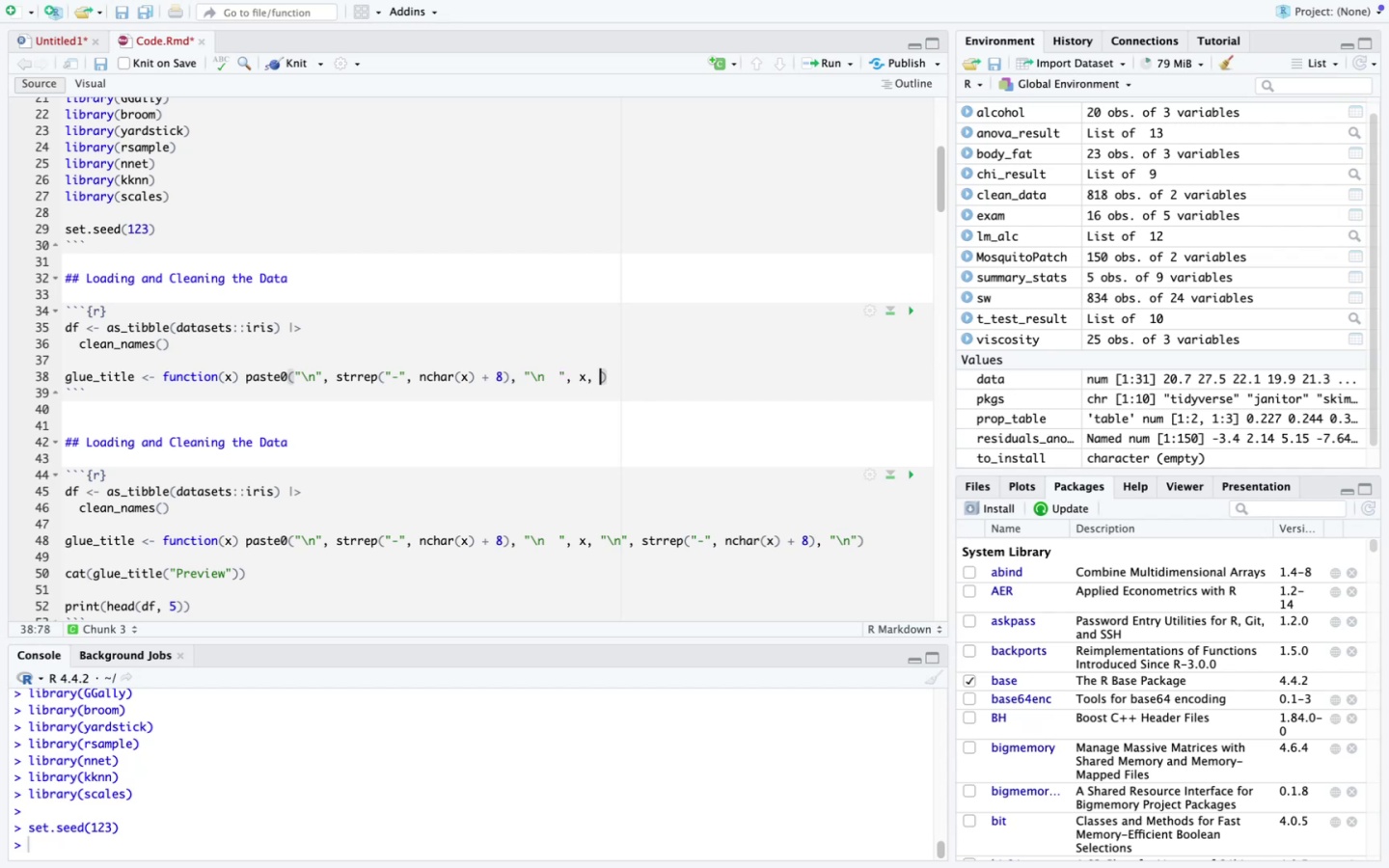 
key(Shift+ShiftLeft)
 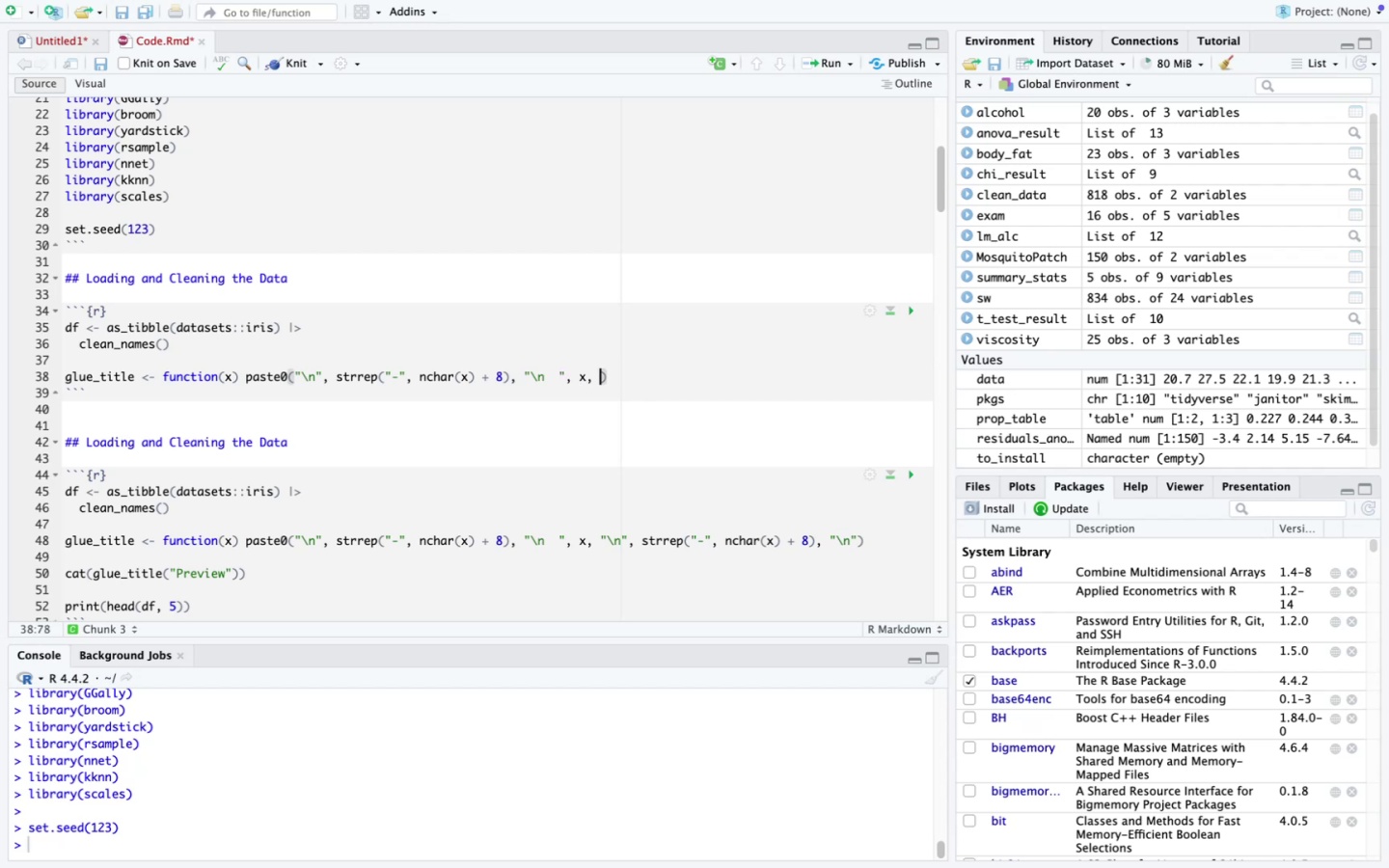 
key(Shift+Quote)
 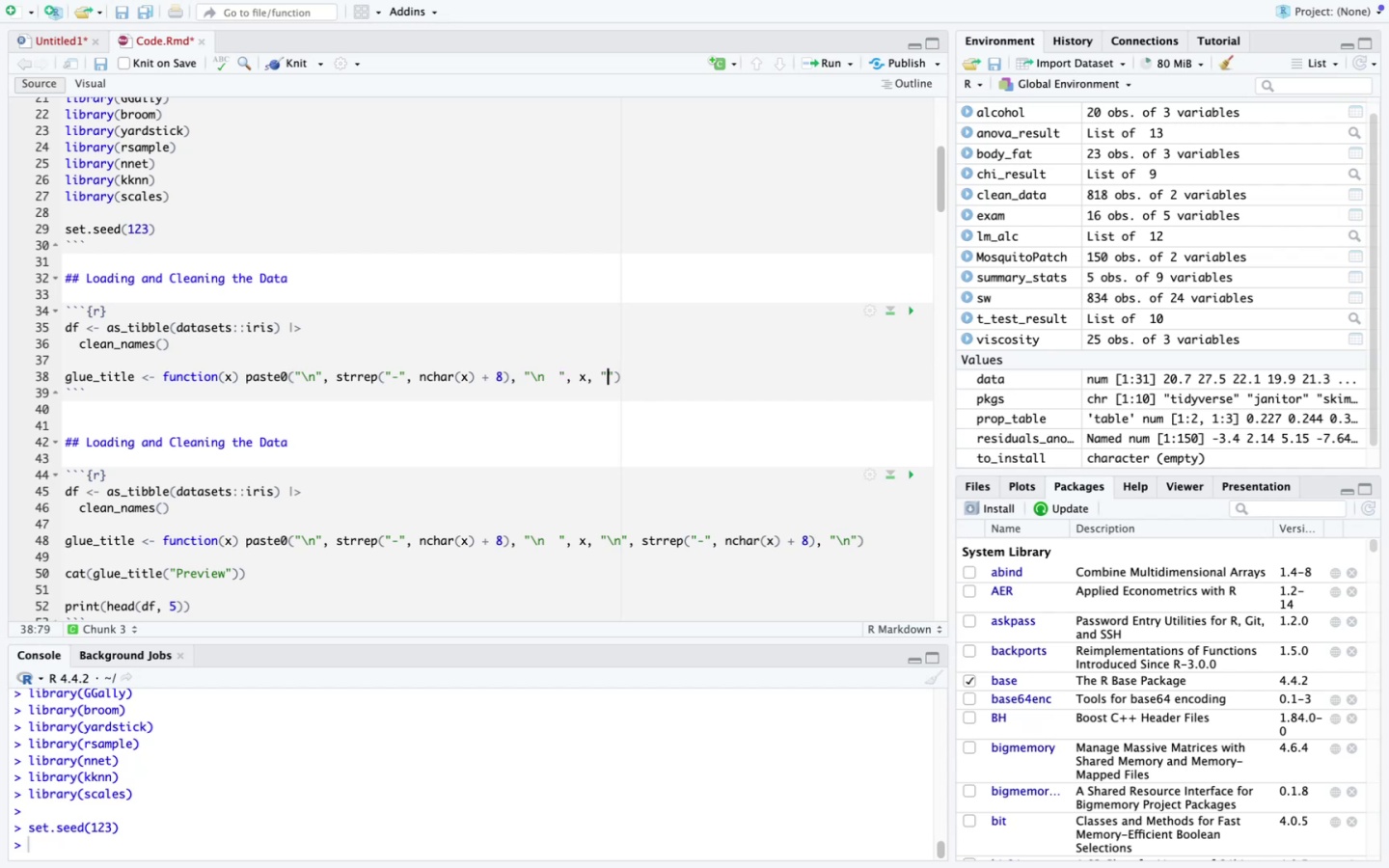 
key(Backslash)
 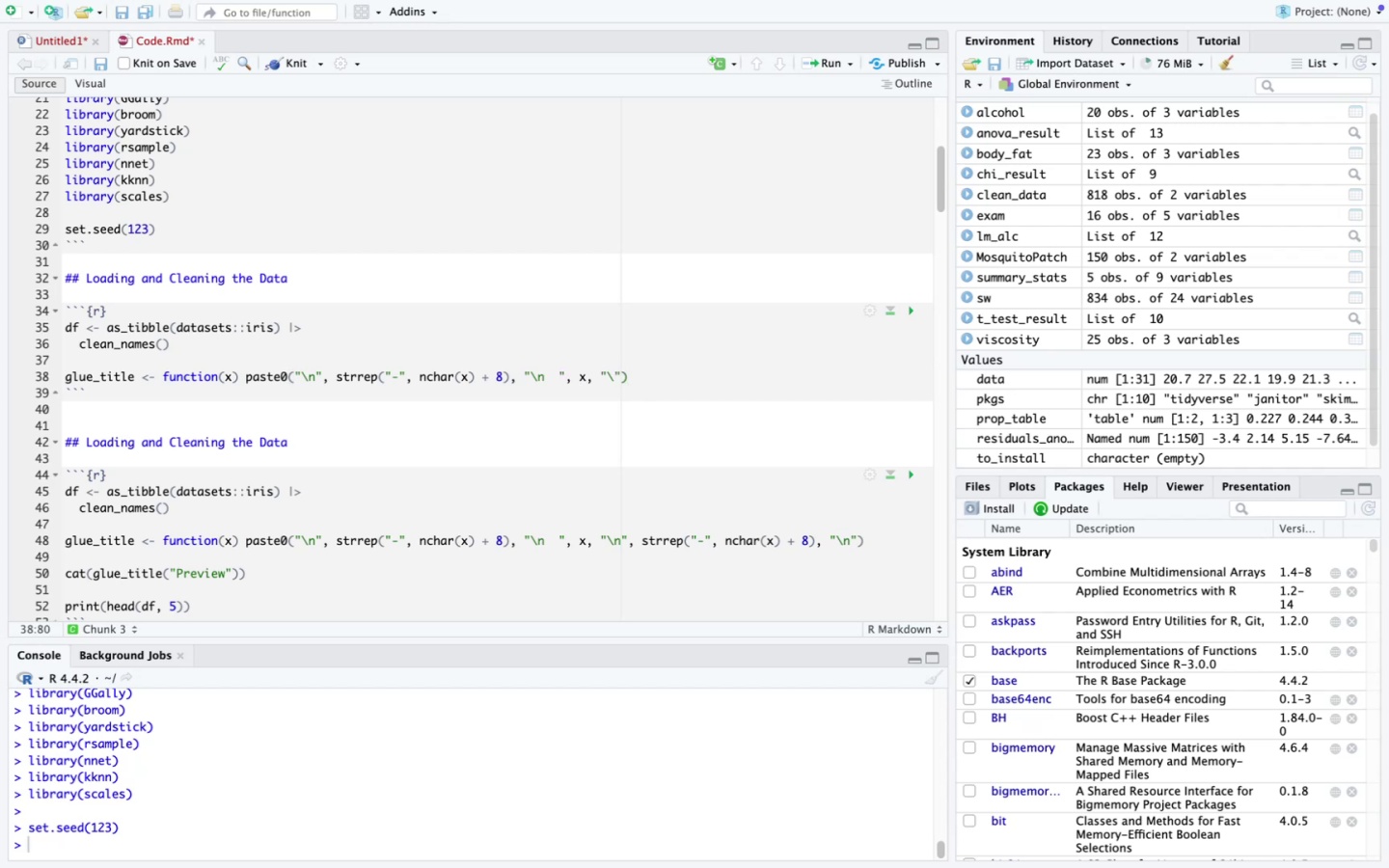 
key(N)
 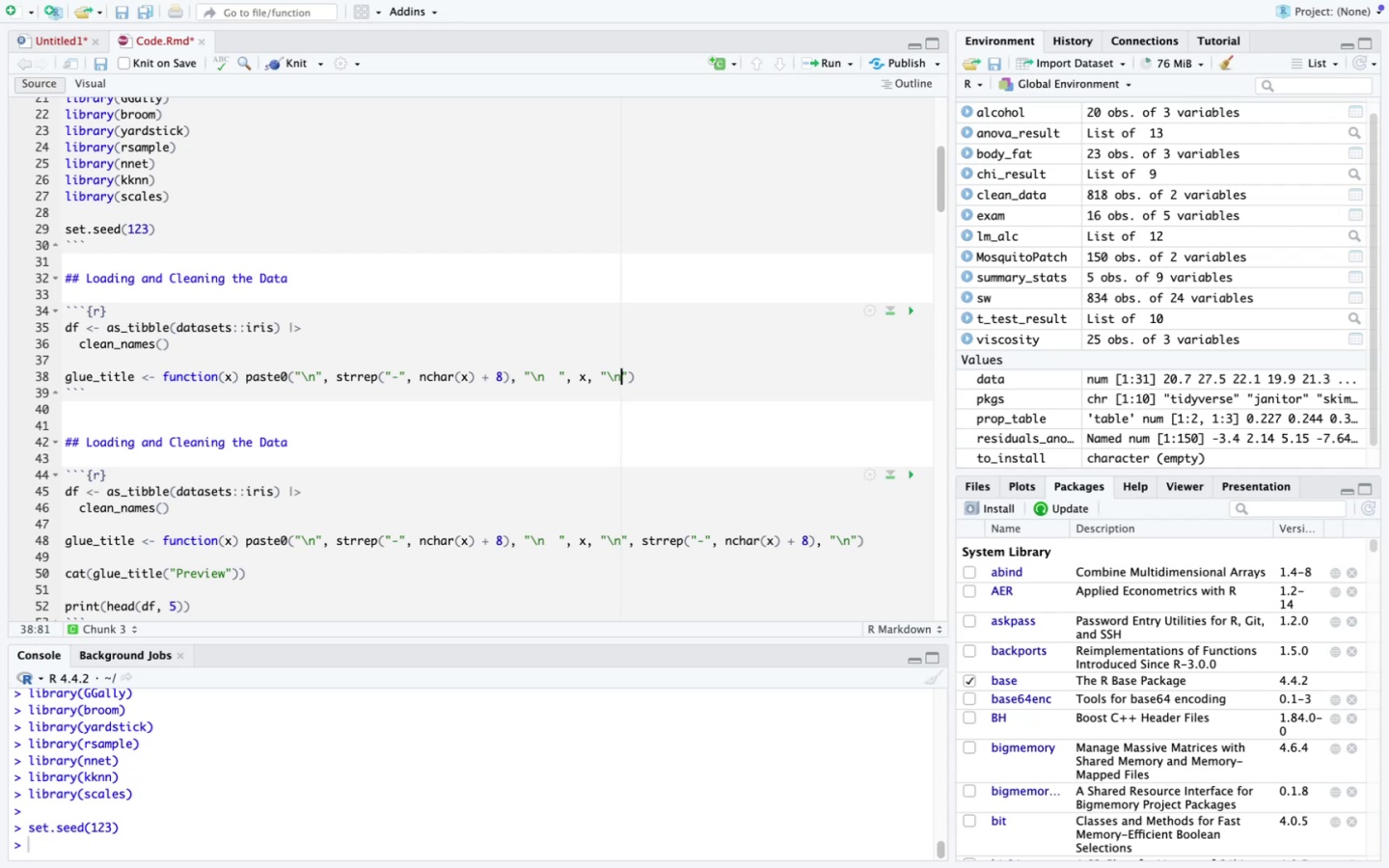 
key(ArrowRight)
 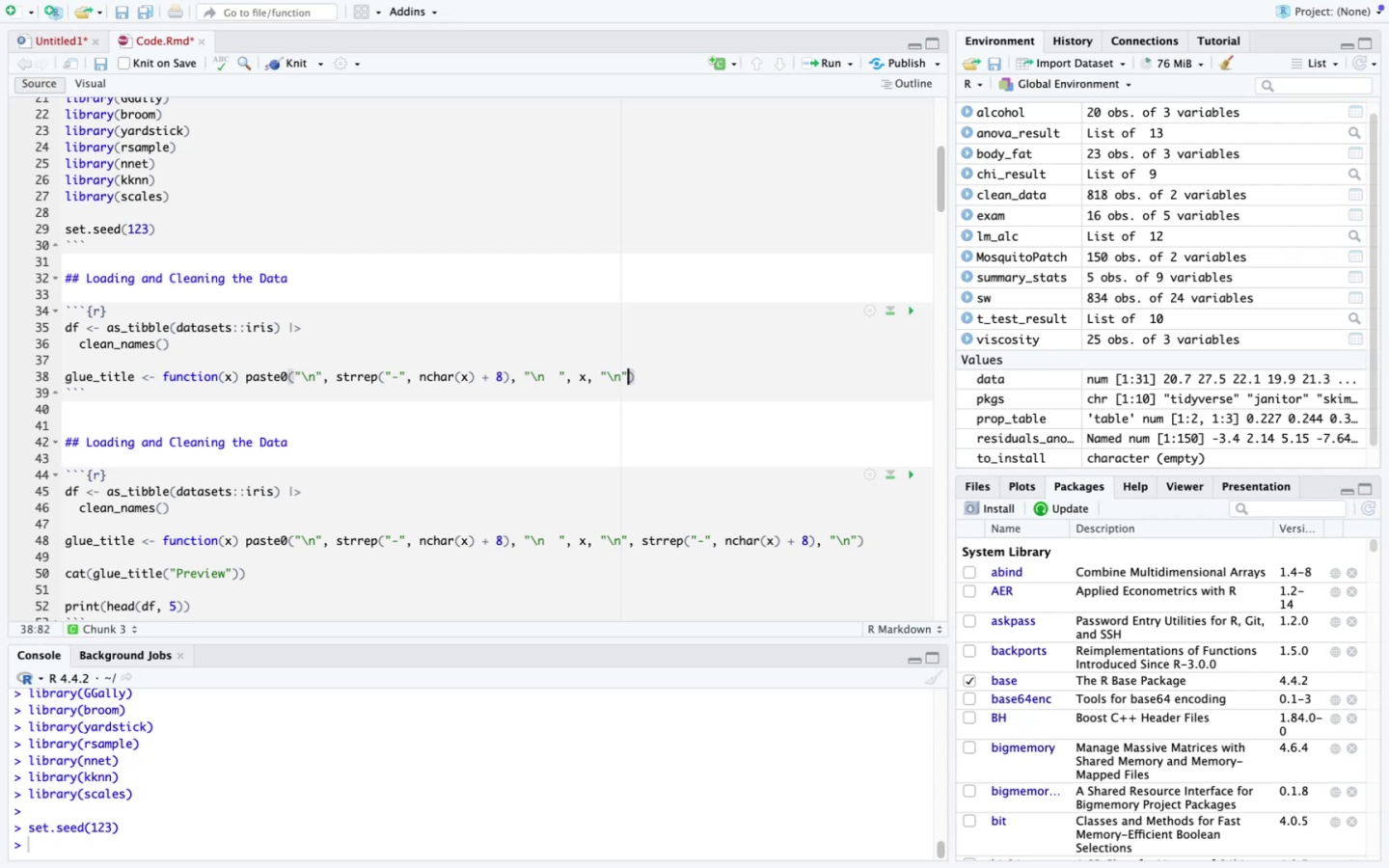 
type(, strrep("-)
 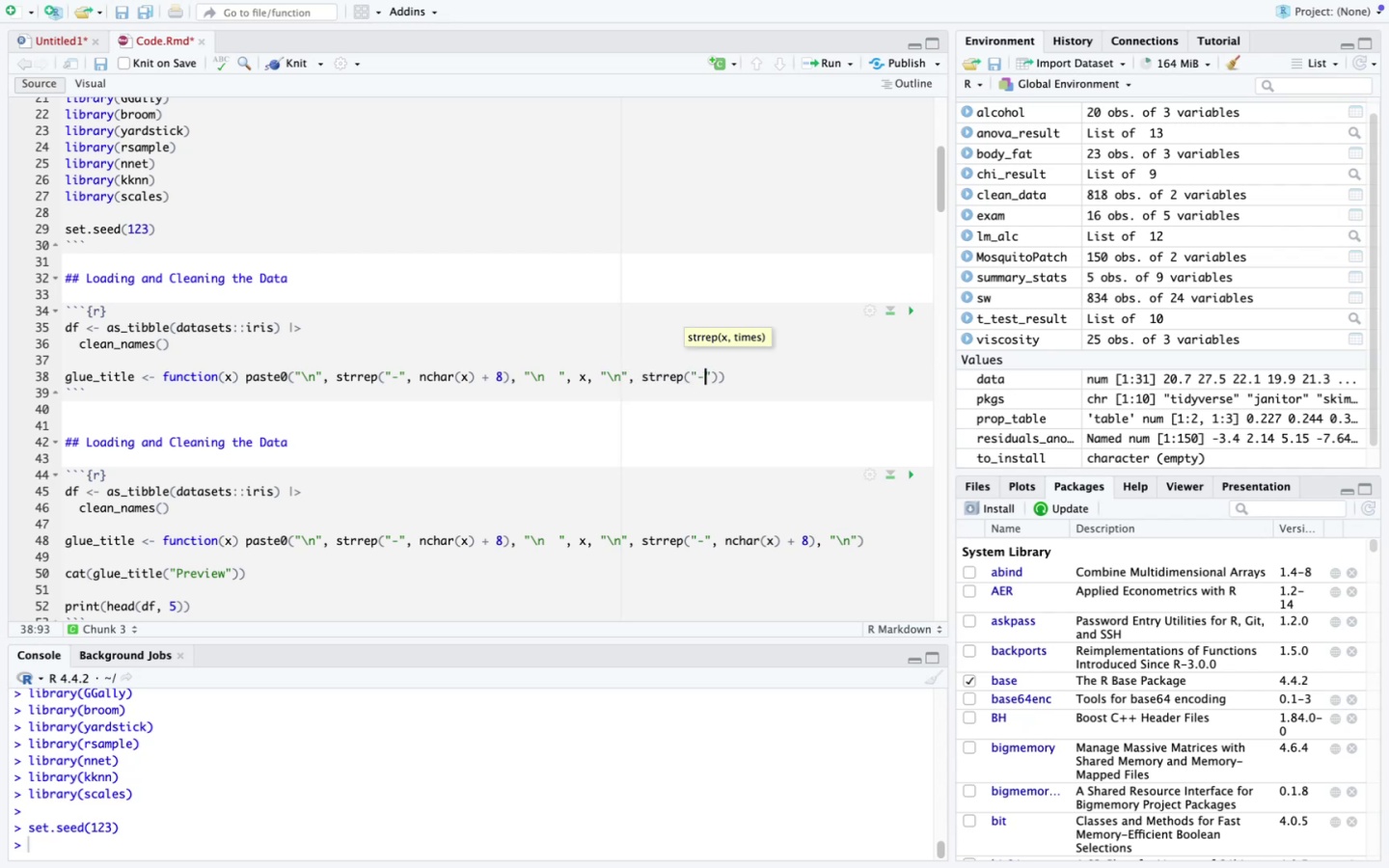 
key(ArrowRight)
 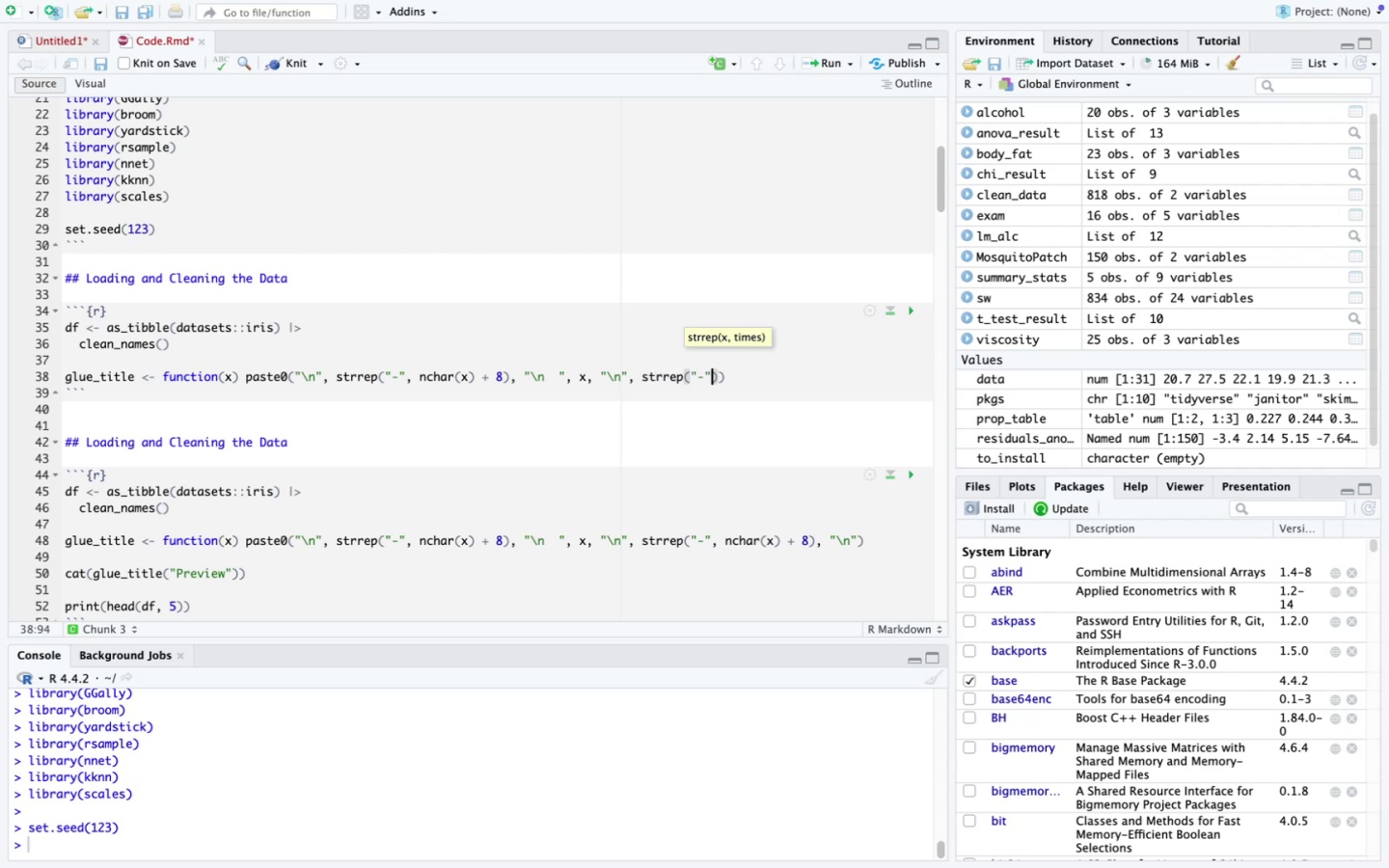 
type(, nchar(x)
 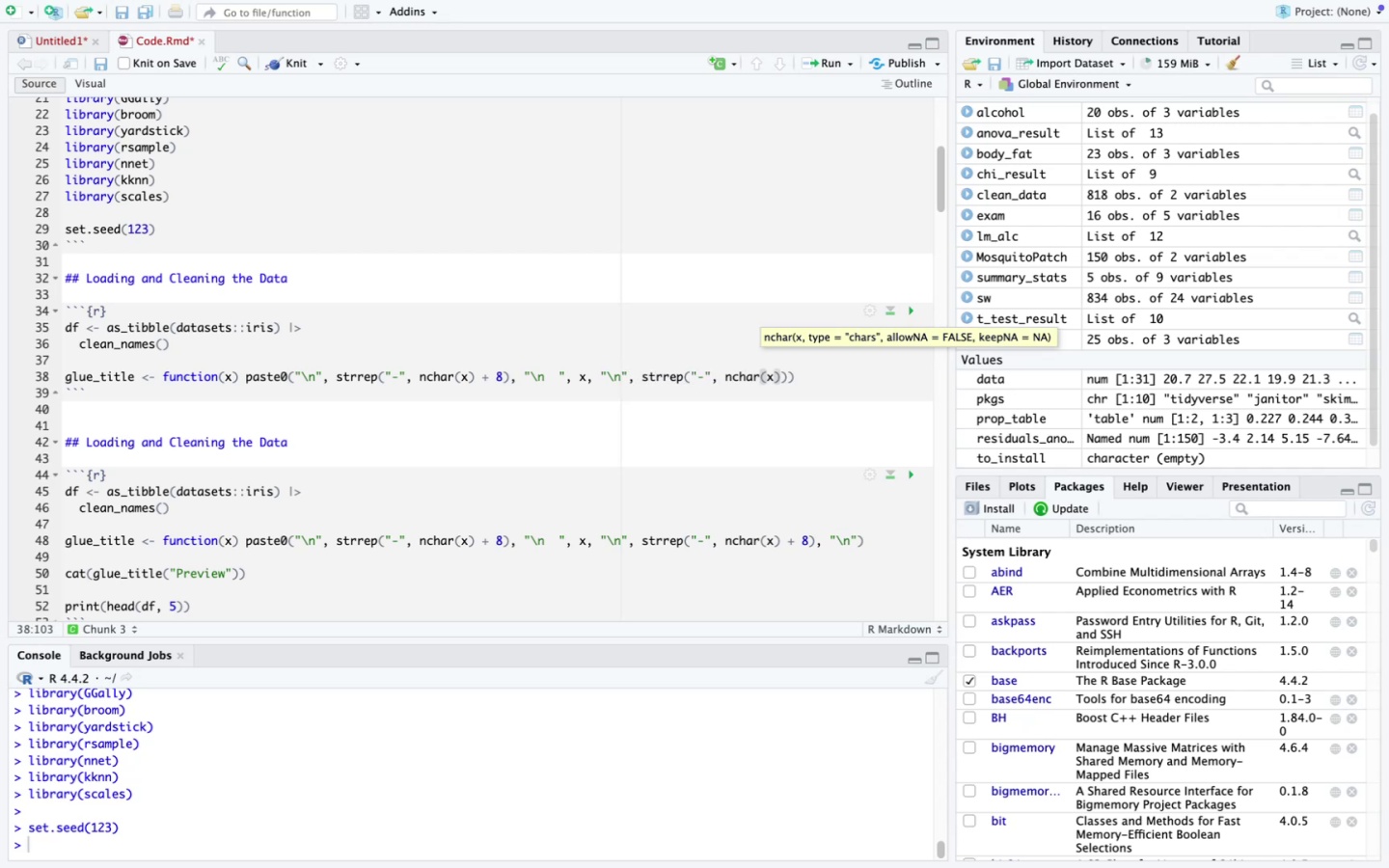 
key(ArrowRight)
 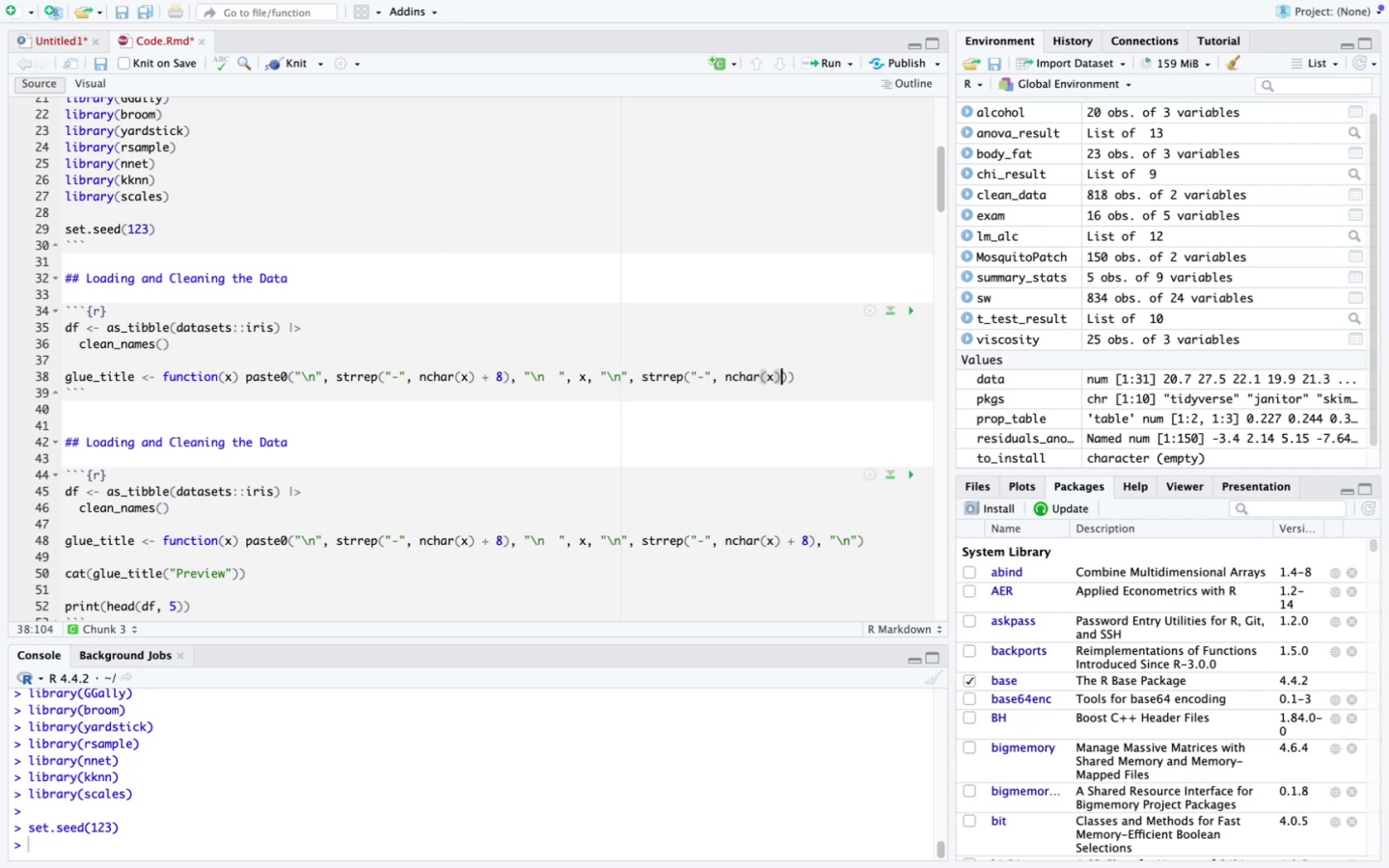 
key(Space)
 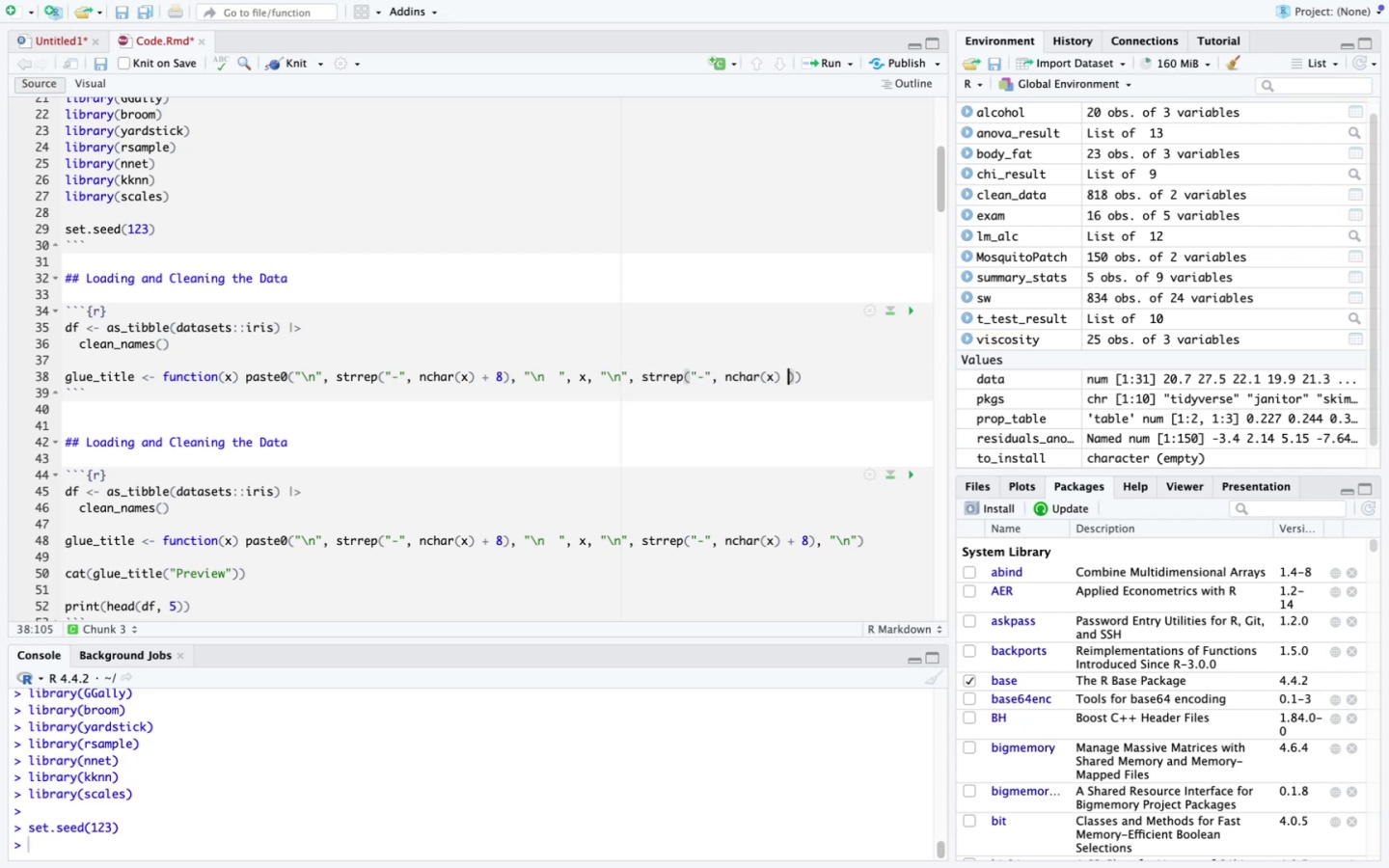 
key(Shift+ShiftLeft)
 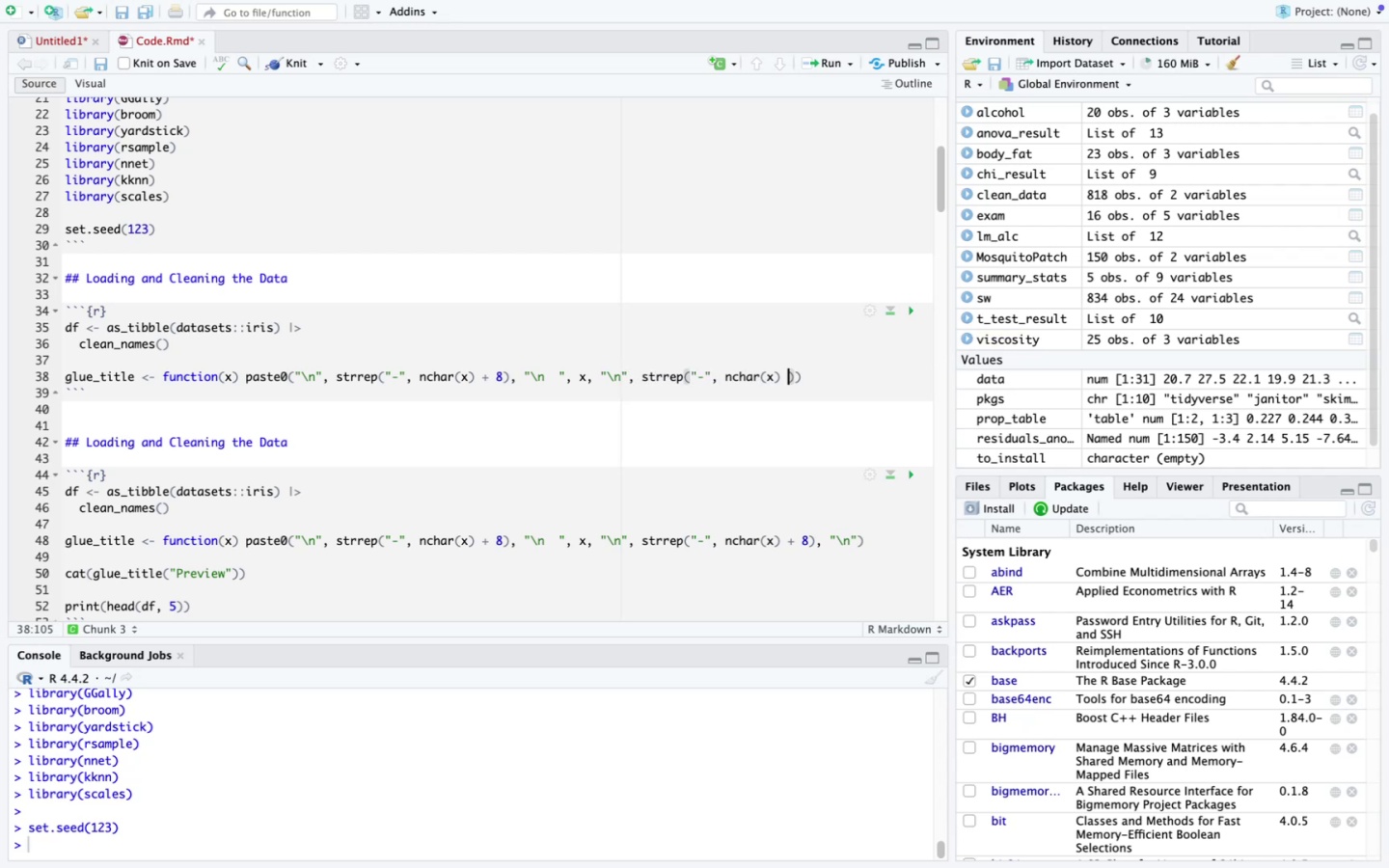 
key(Shift+Equal)
 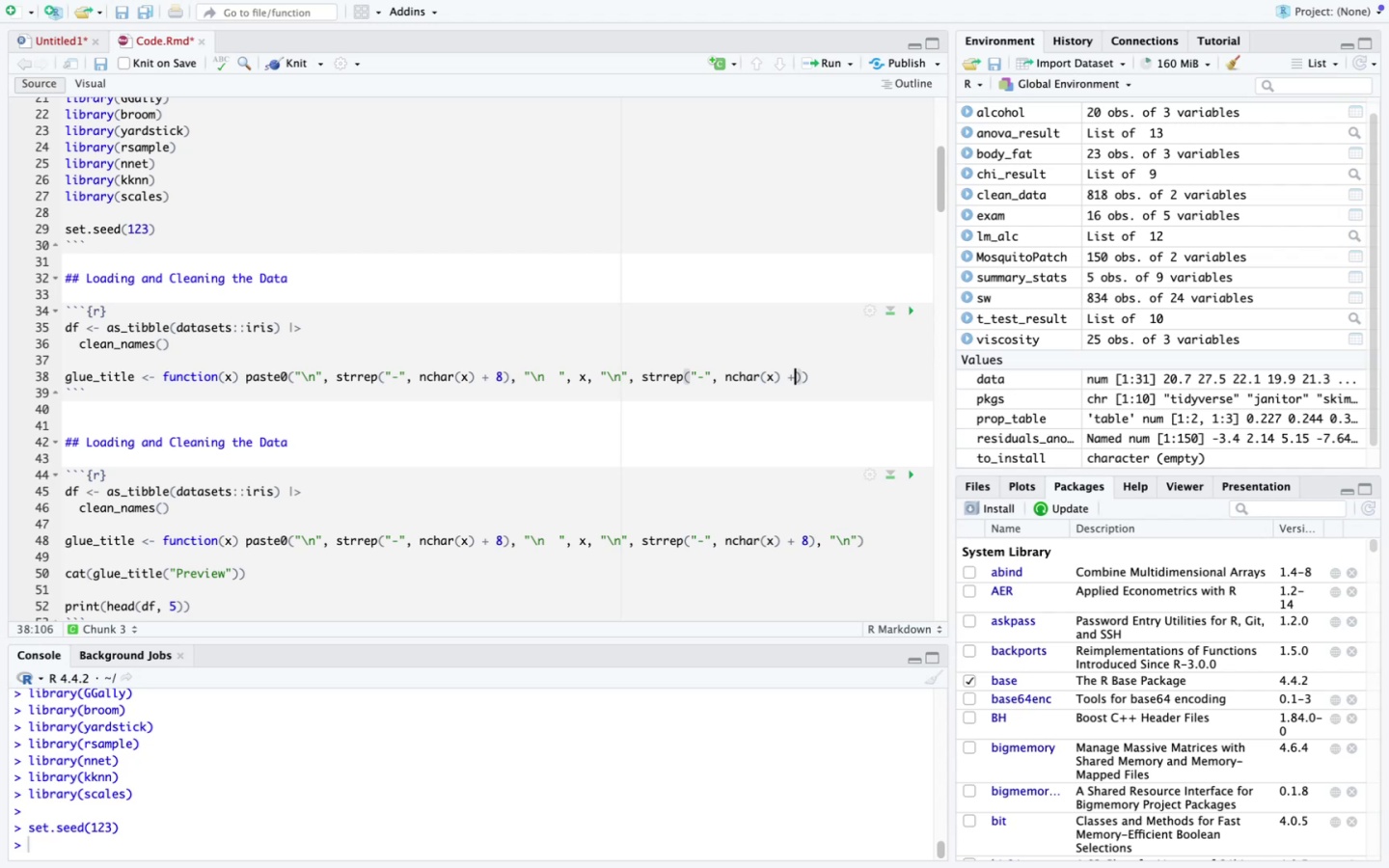 
key(Space)
 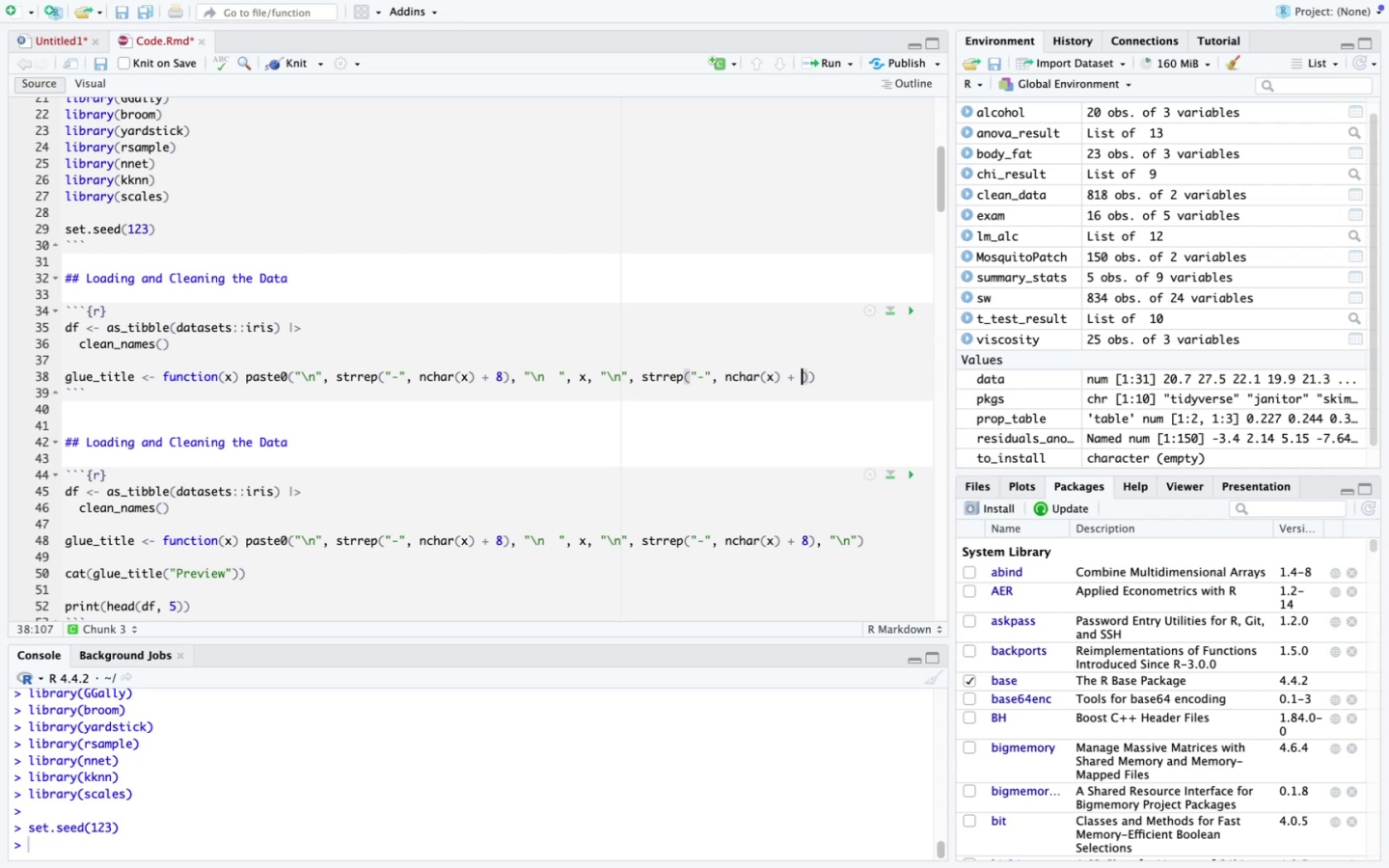 
key(8)
 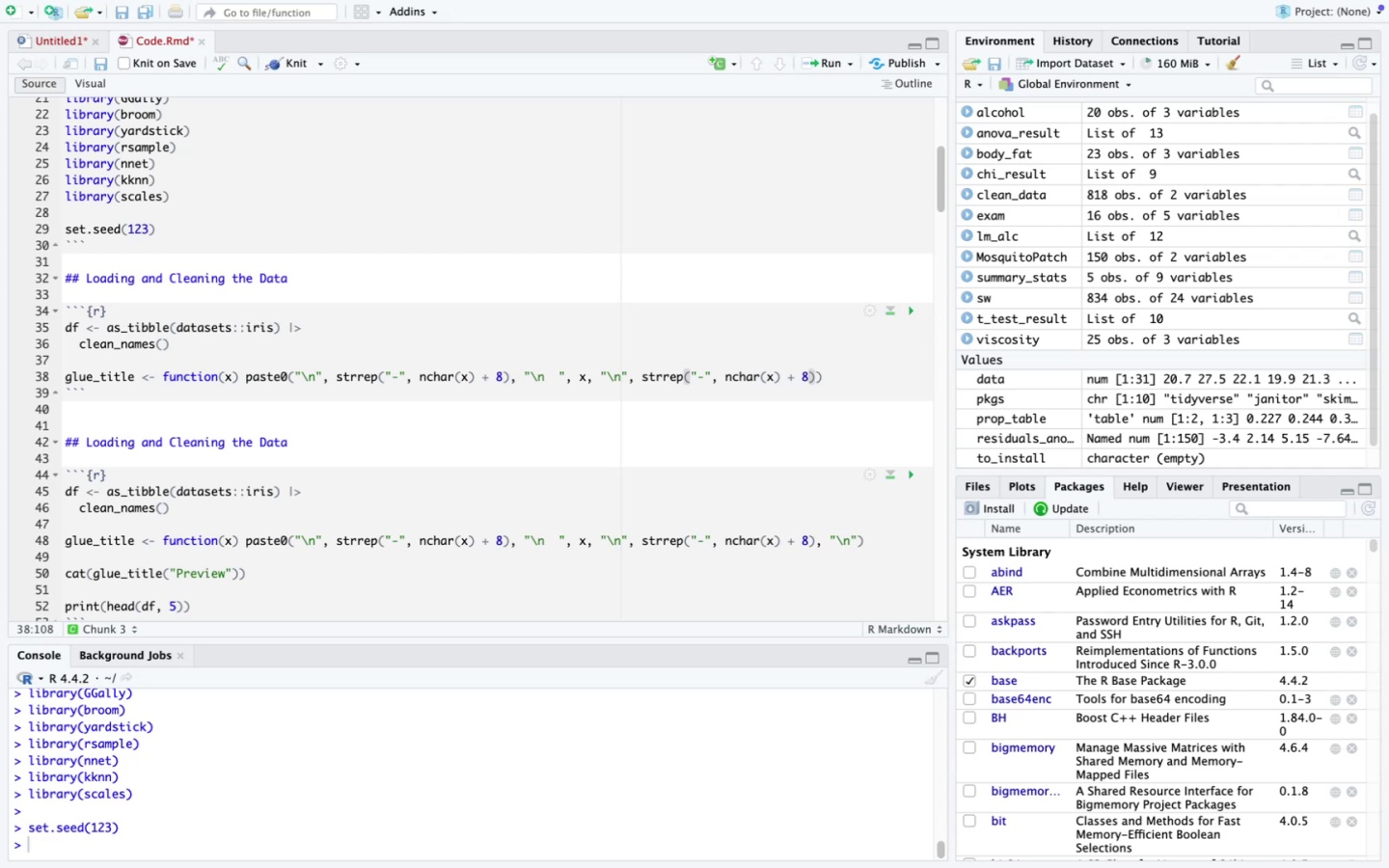 
key(ArrowRight)
 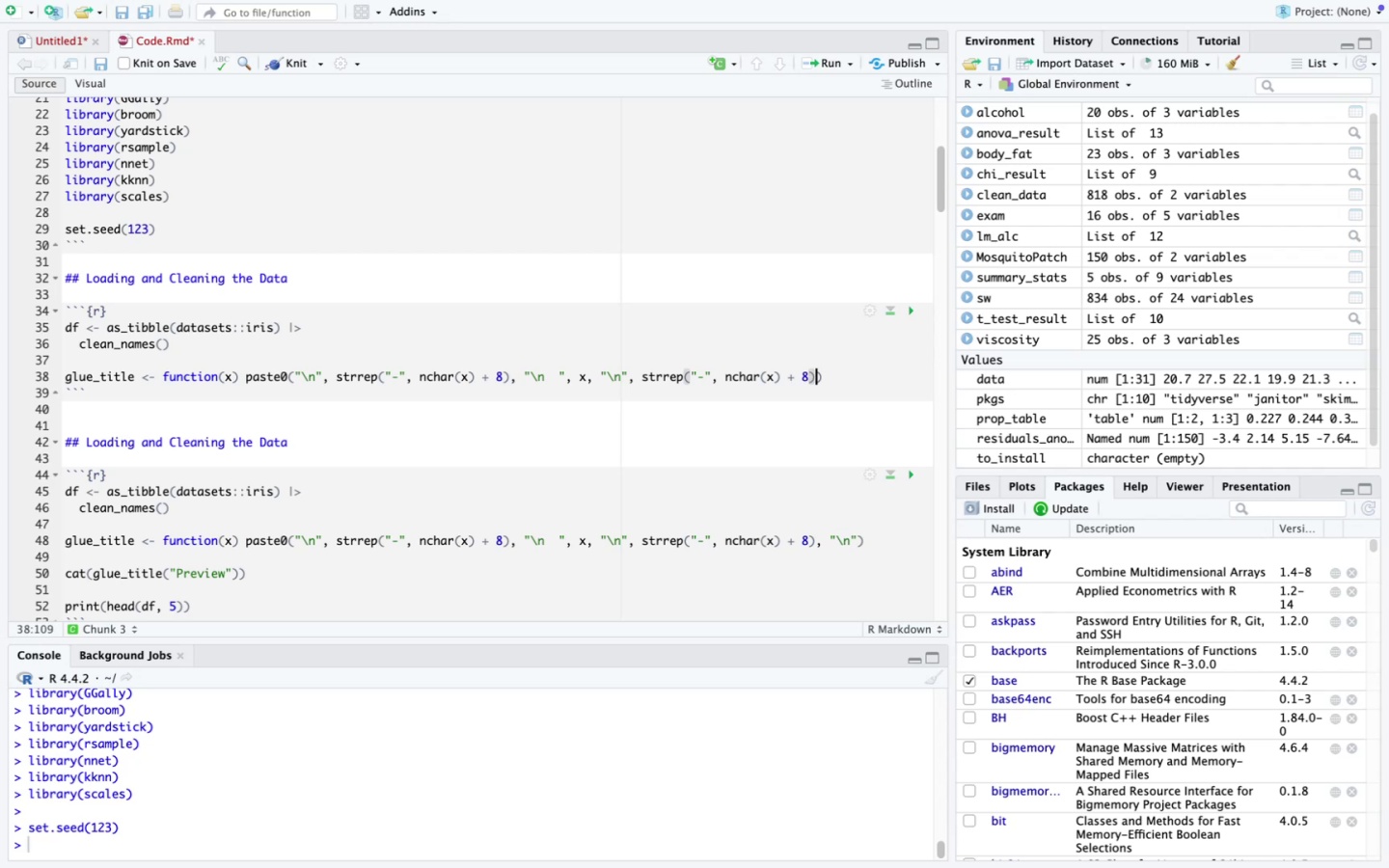 
key(Comma)
 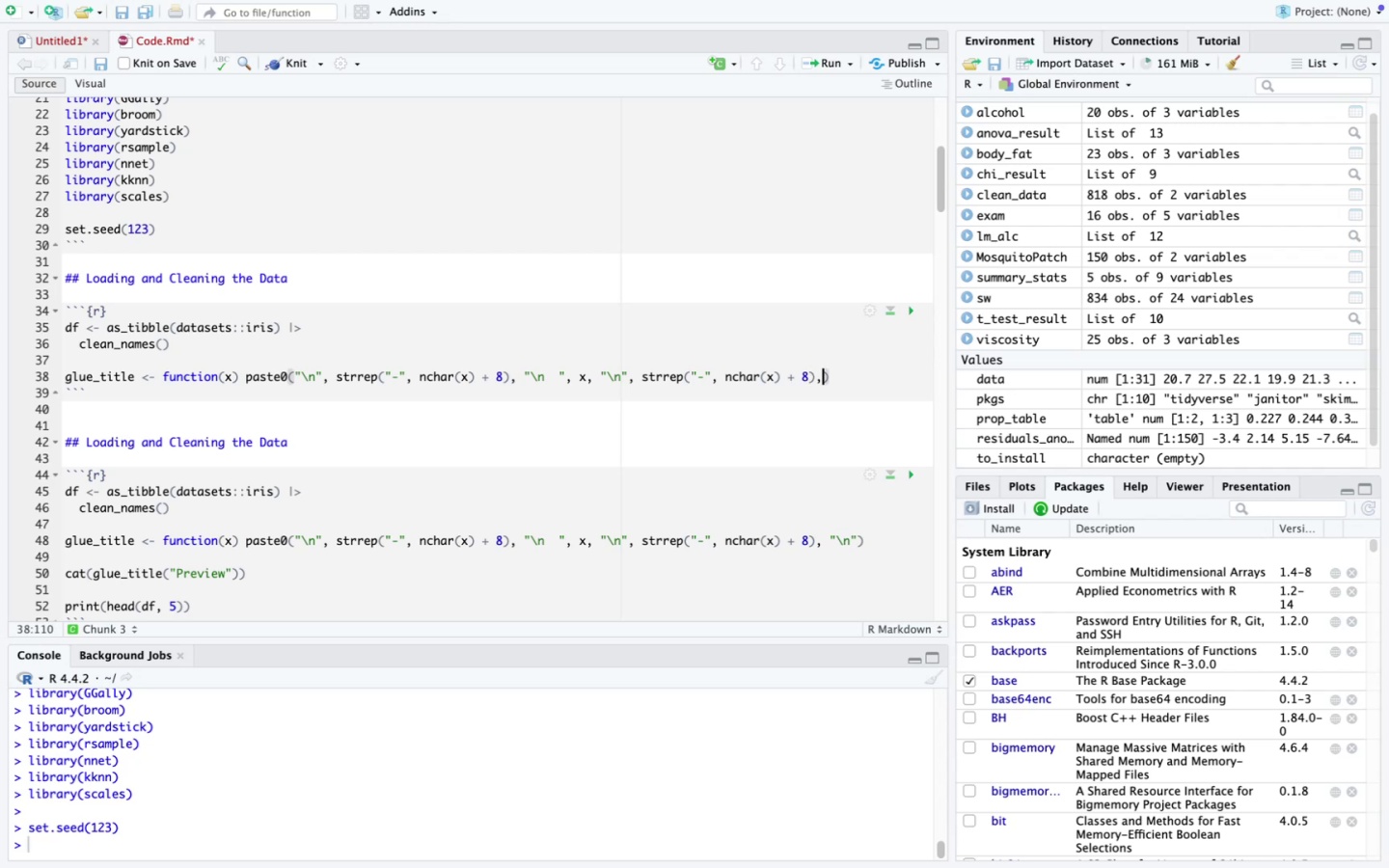 
key(Space)
 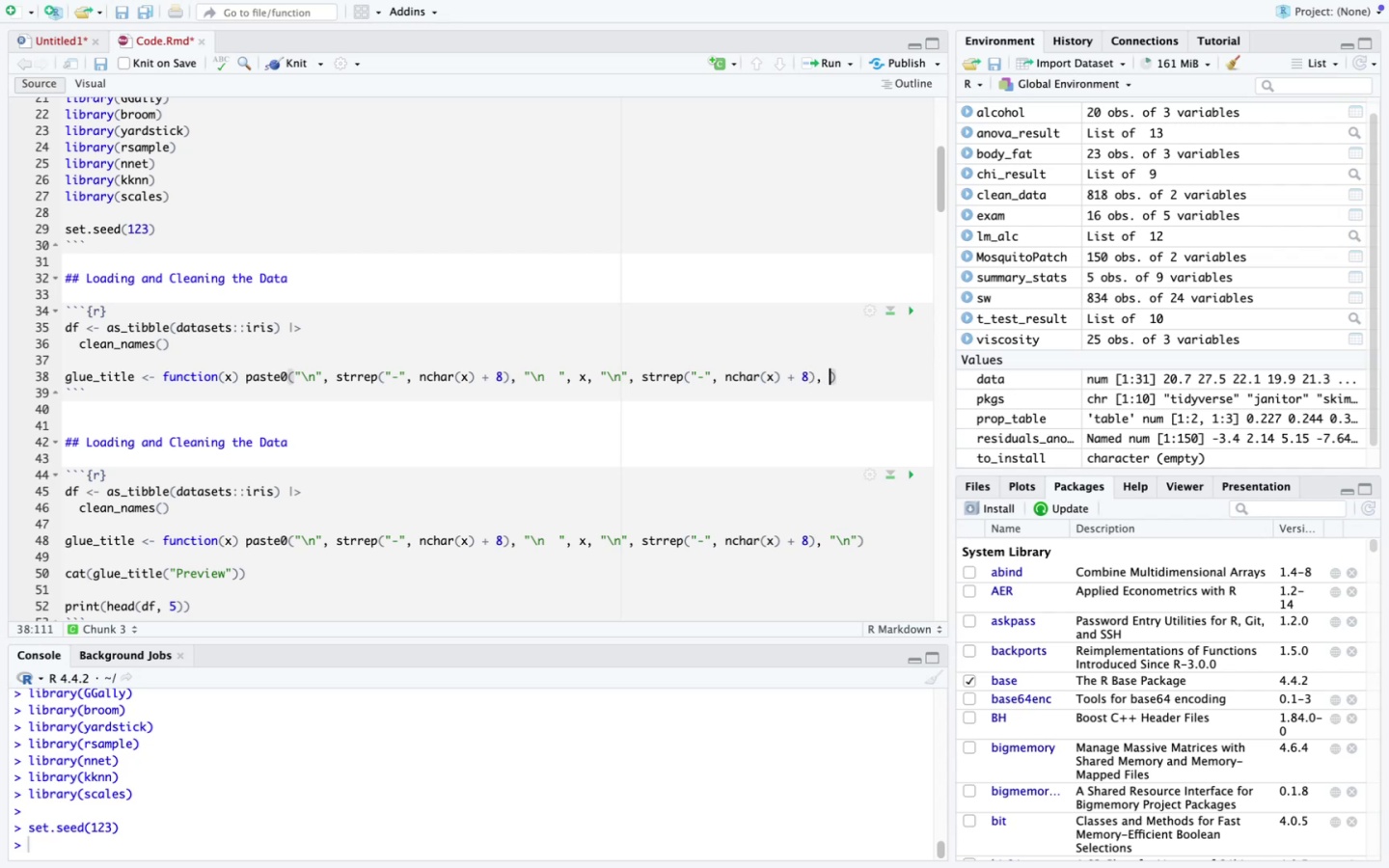 
key(Shift+Backslash)
 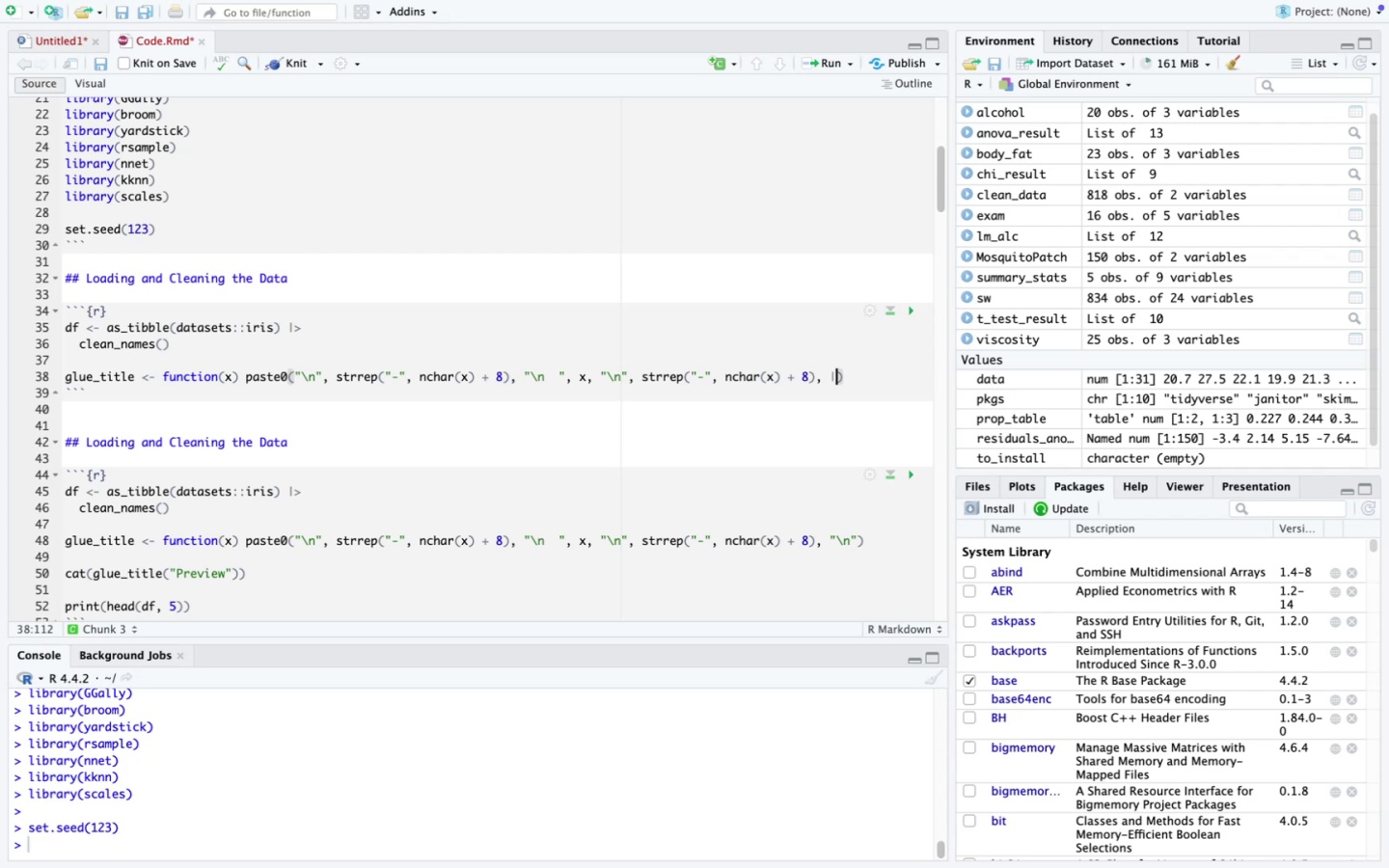 
key(Backspace)
 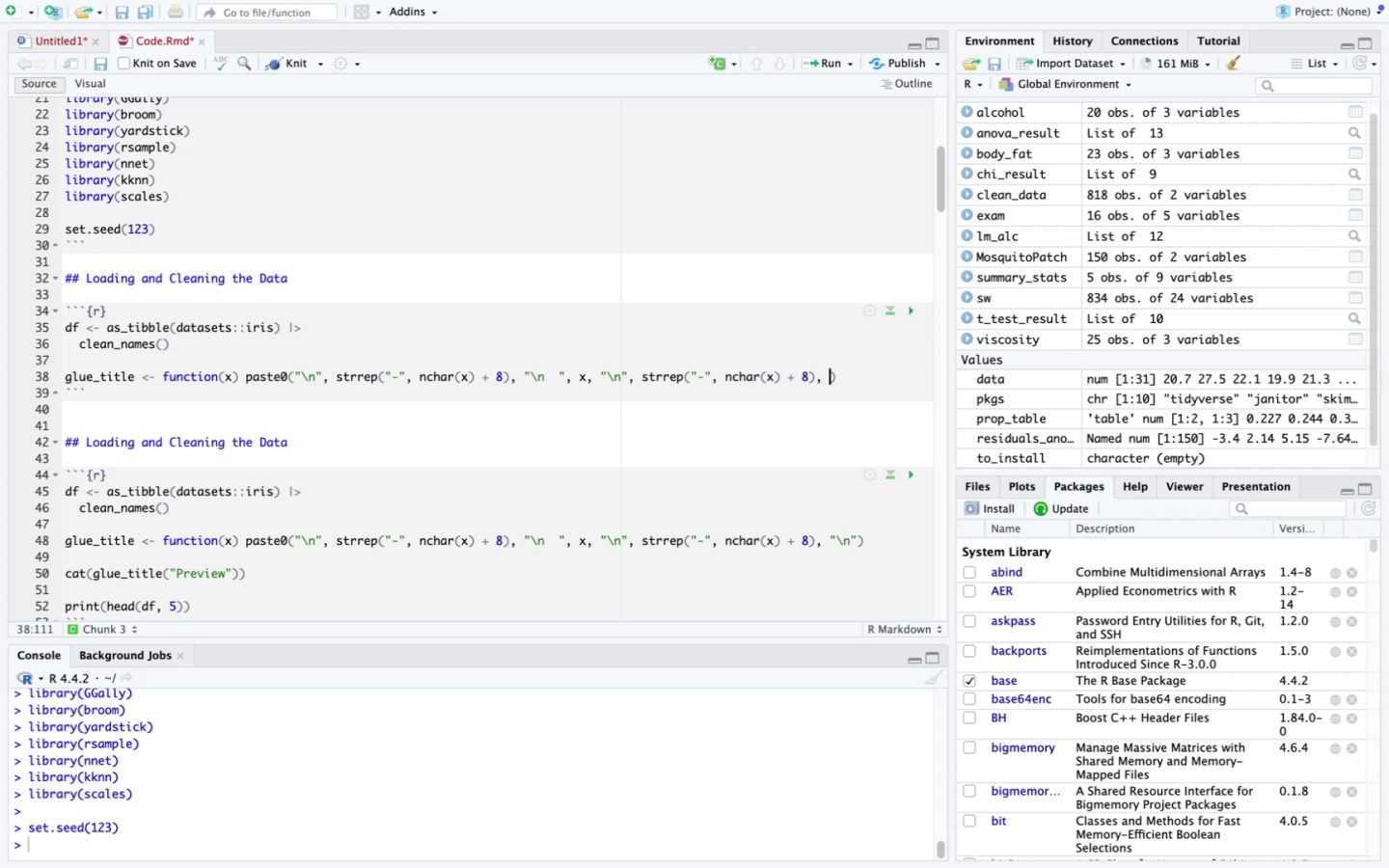 
key(Shift+Quote)
 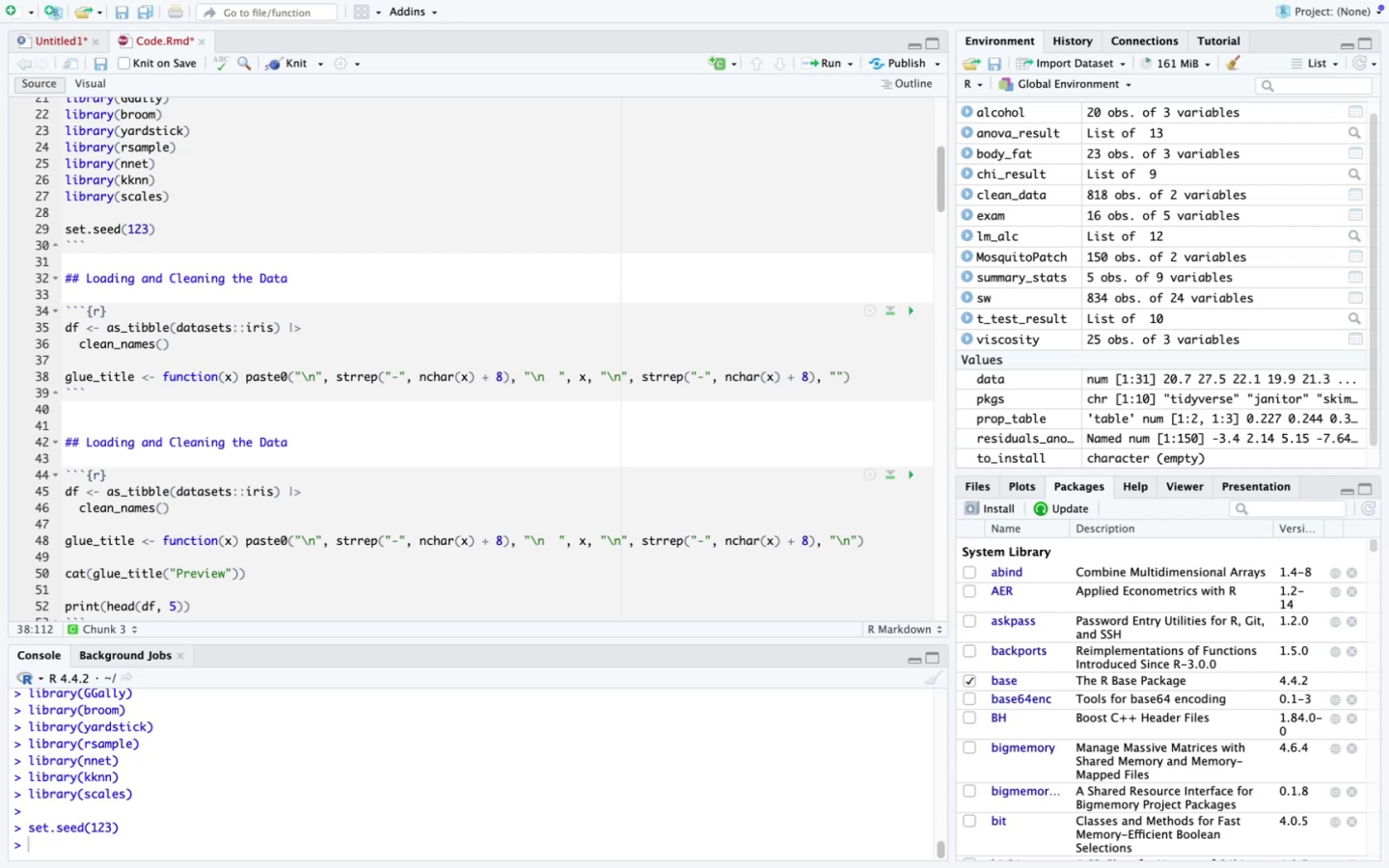 
key(Backslash)
 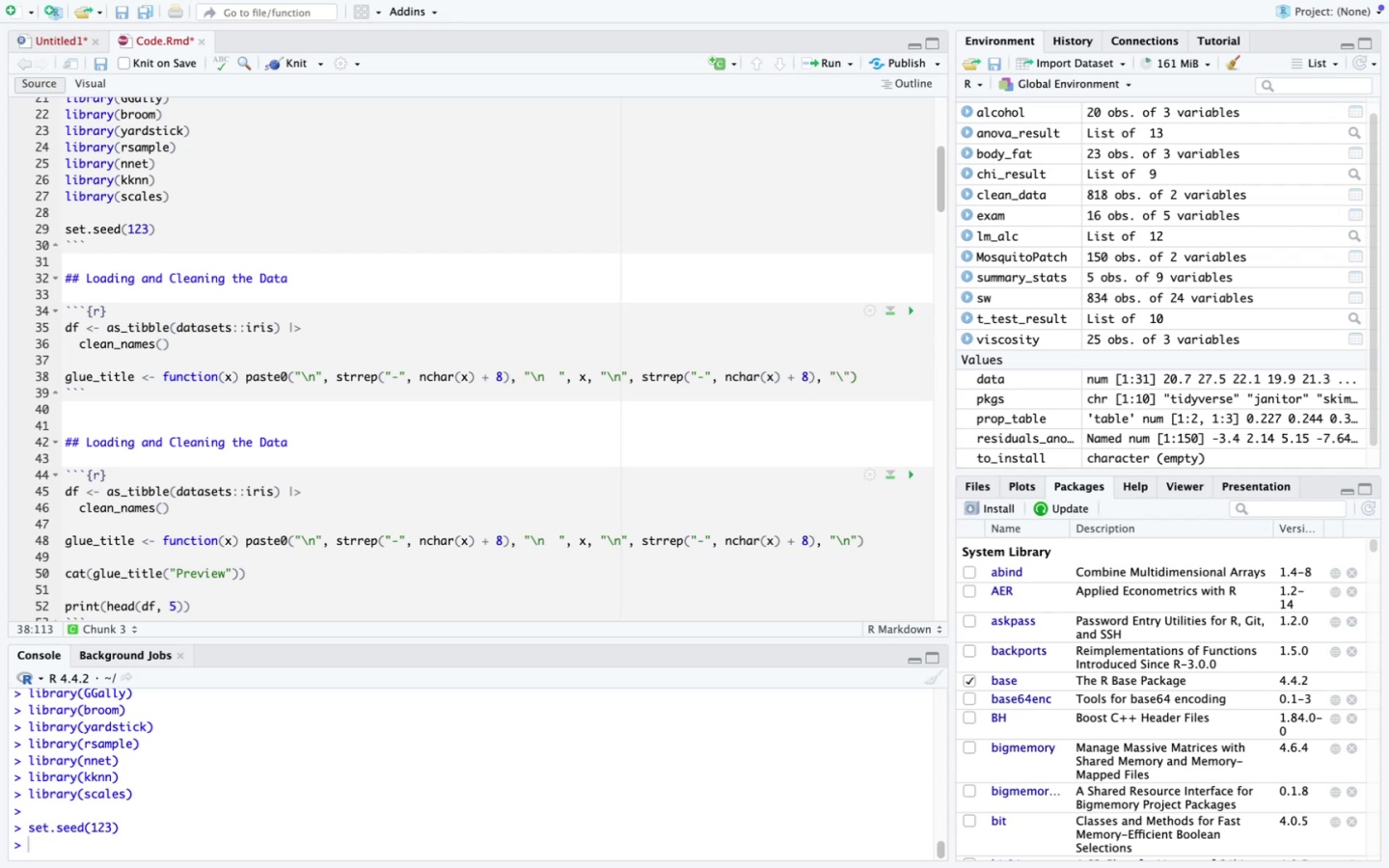 
key(N)
 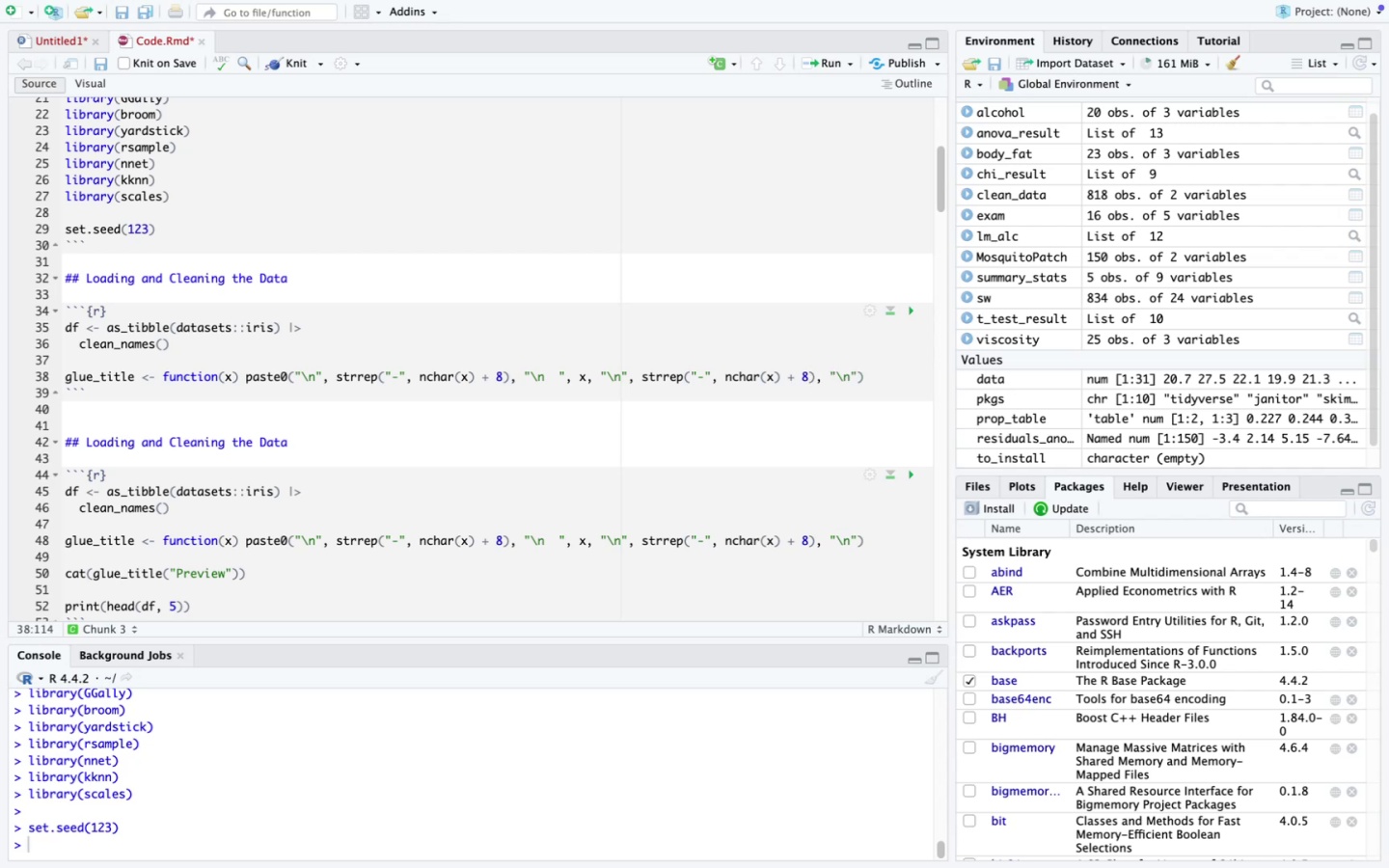 
key(ArrowRight)
 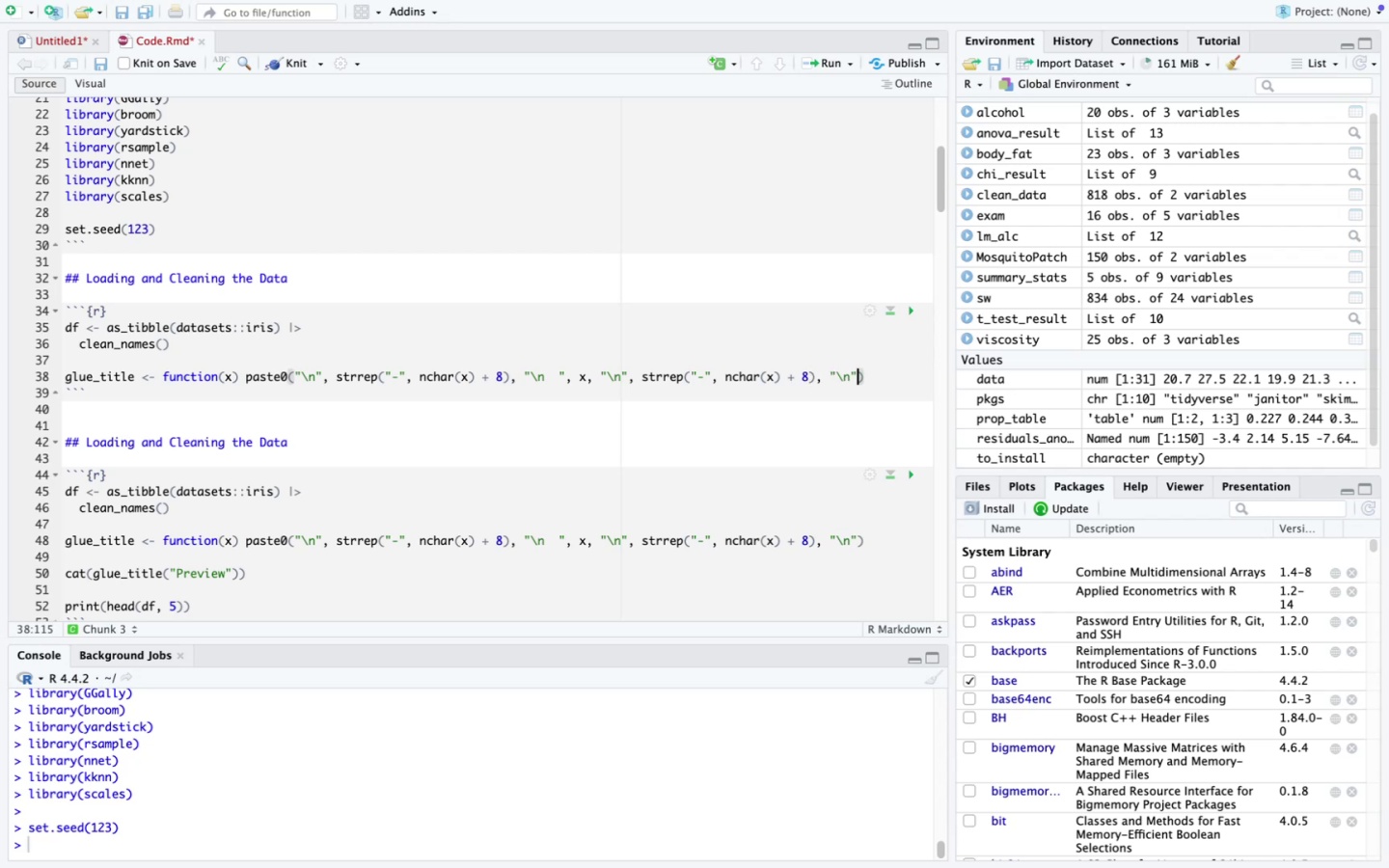 
key(ArrowRight)
 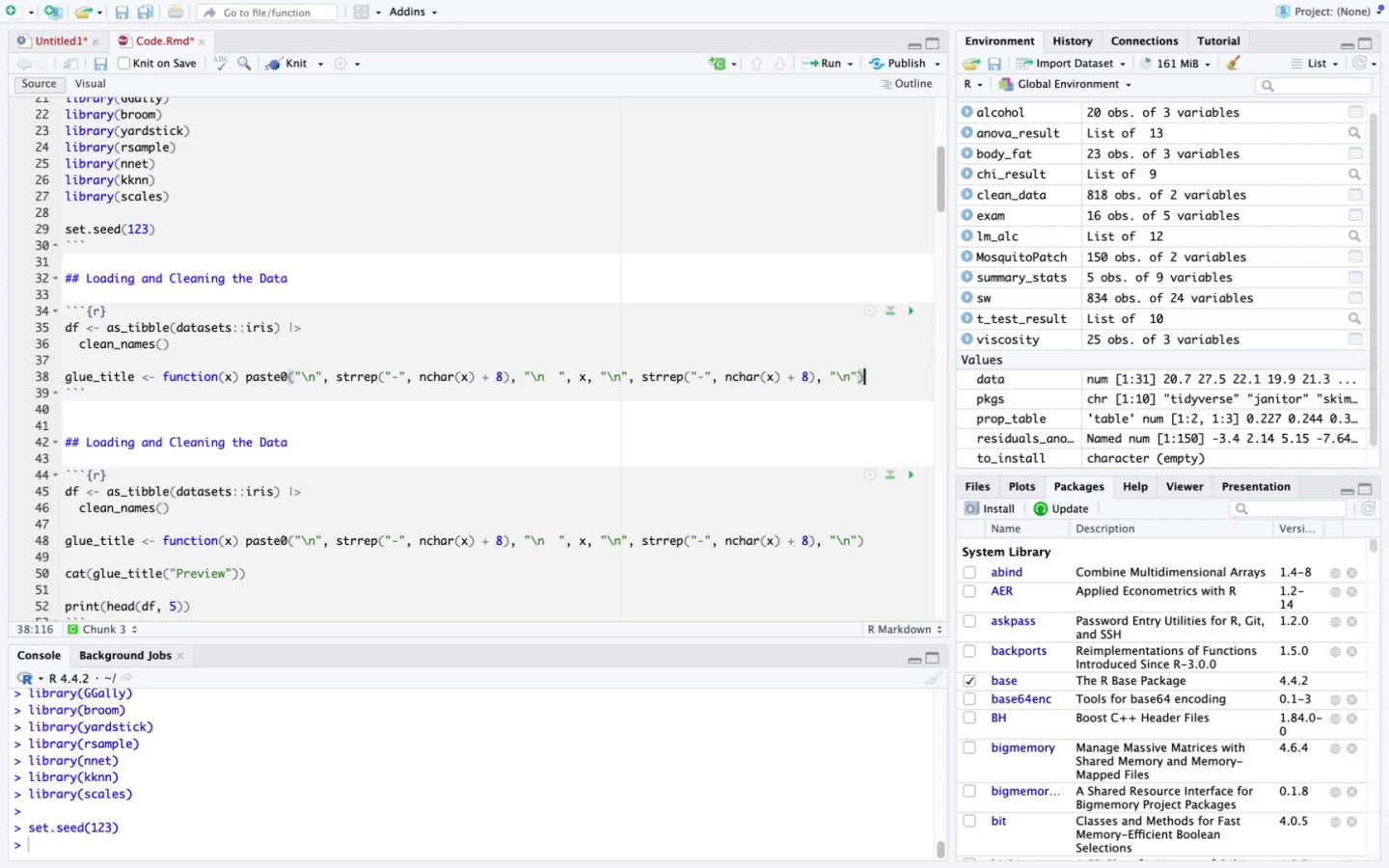 
key(Enter)
 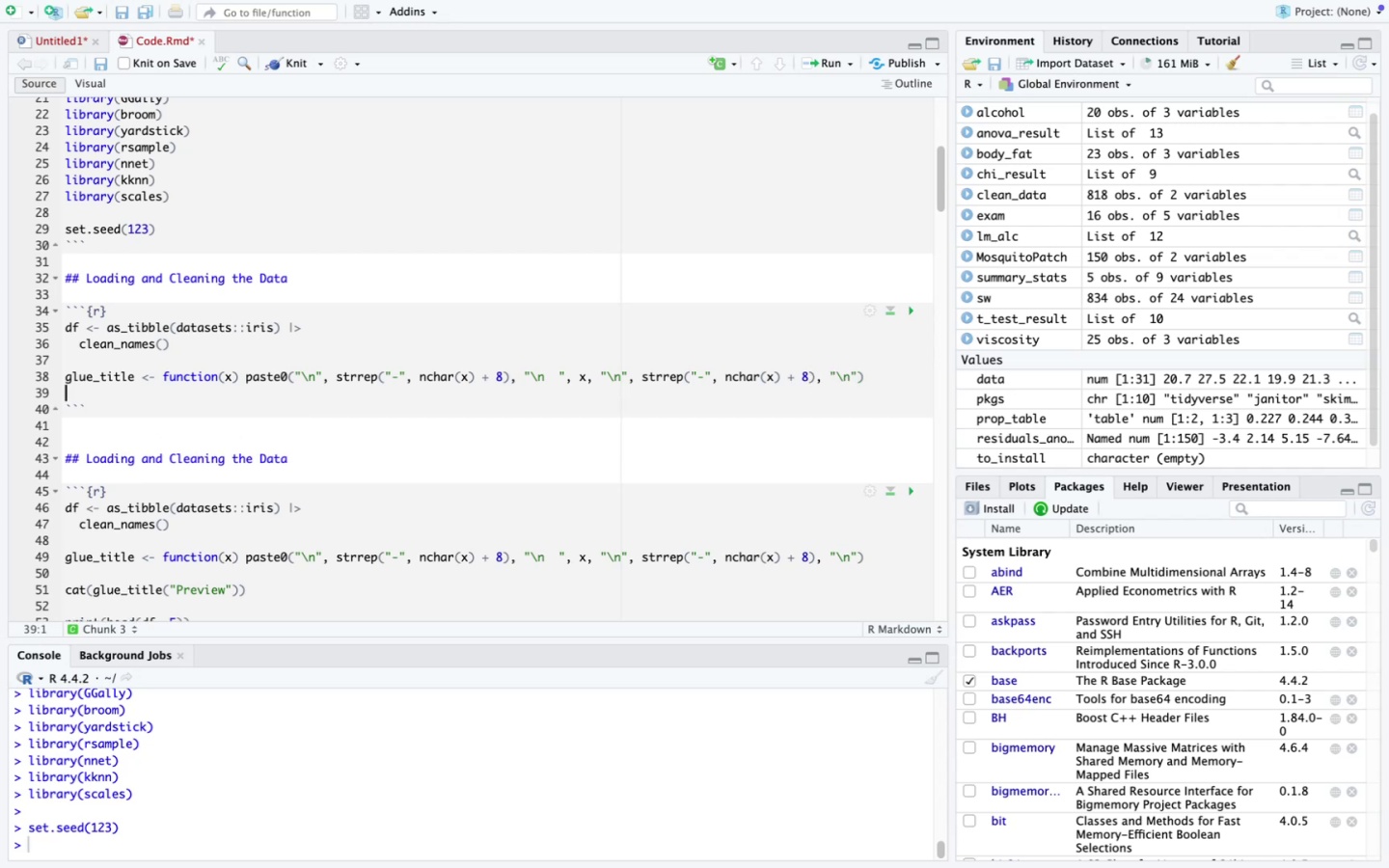 
key(Enter)
 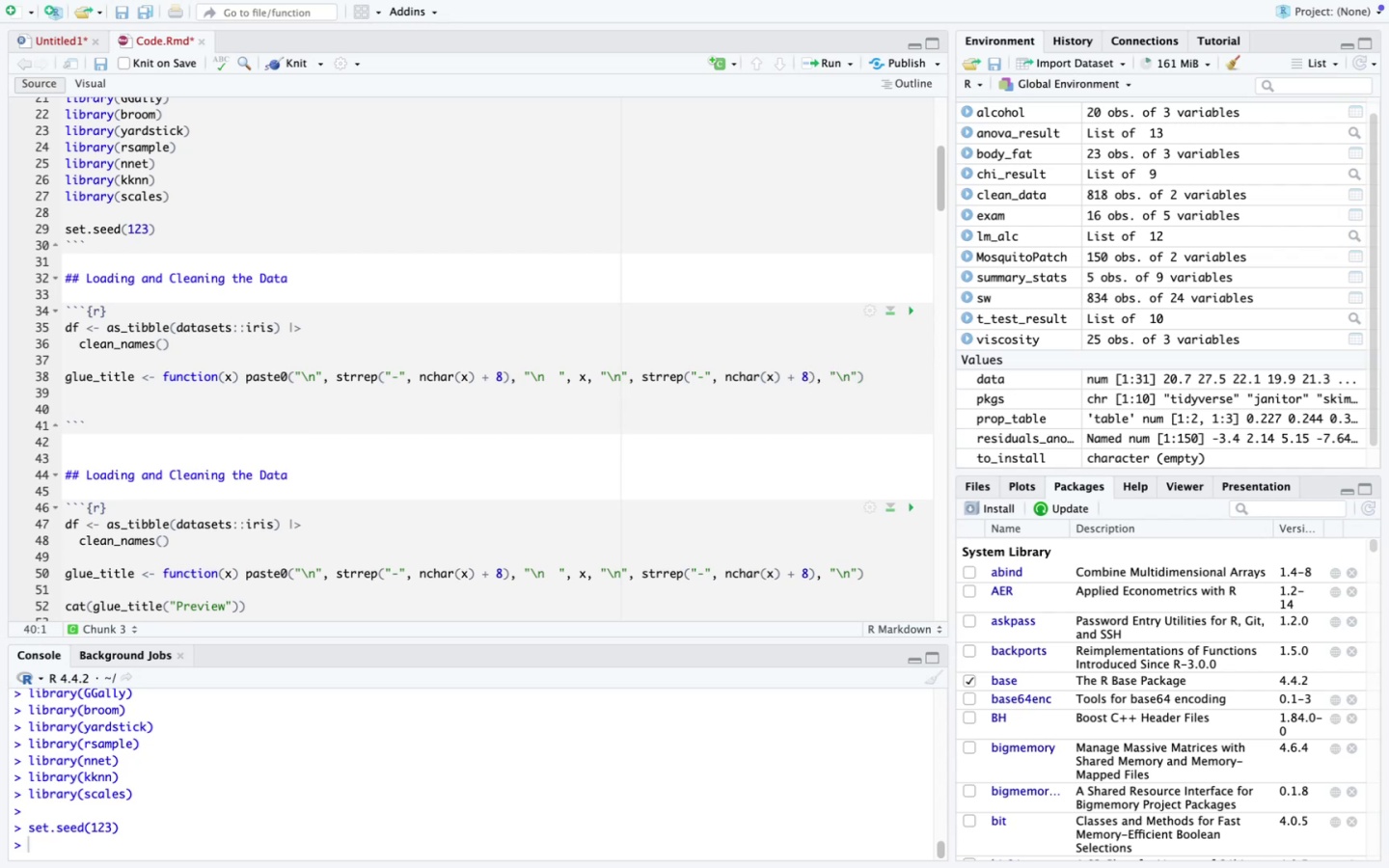 
type(cat(glue_tit)
 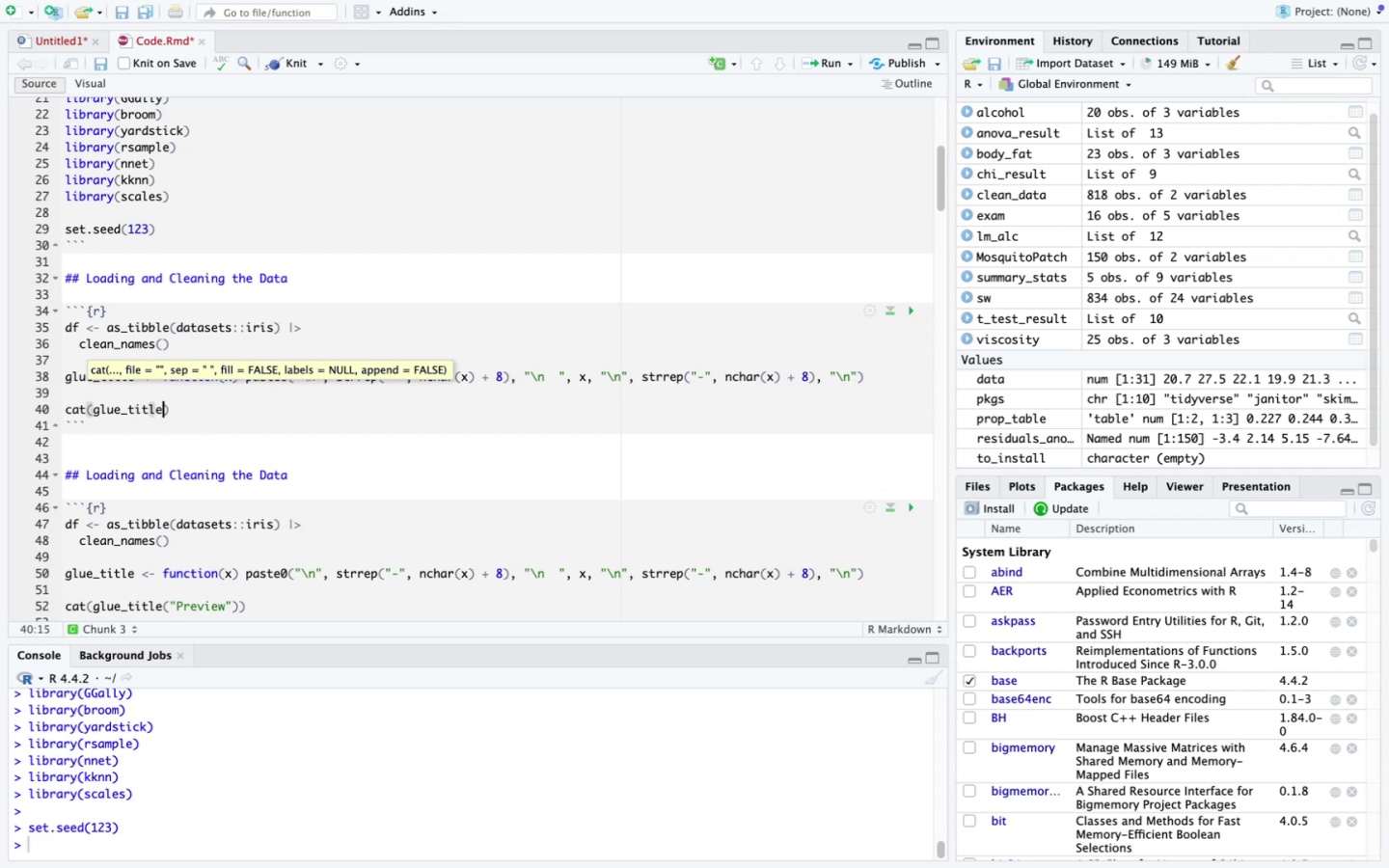 
 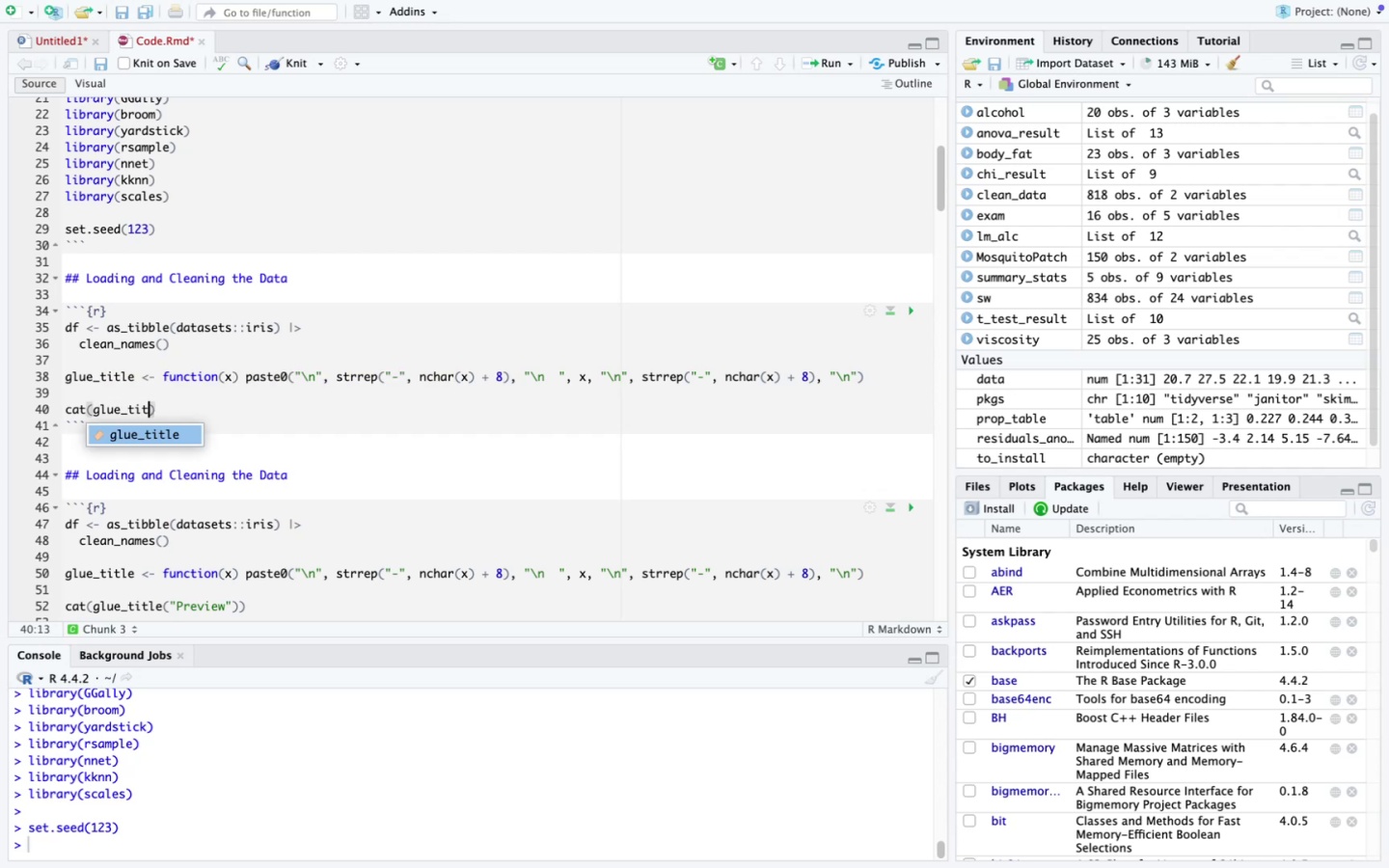 
key(Enter)
 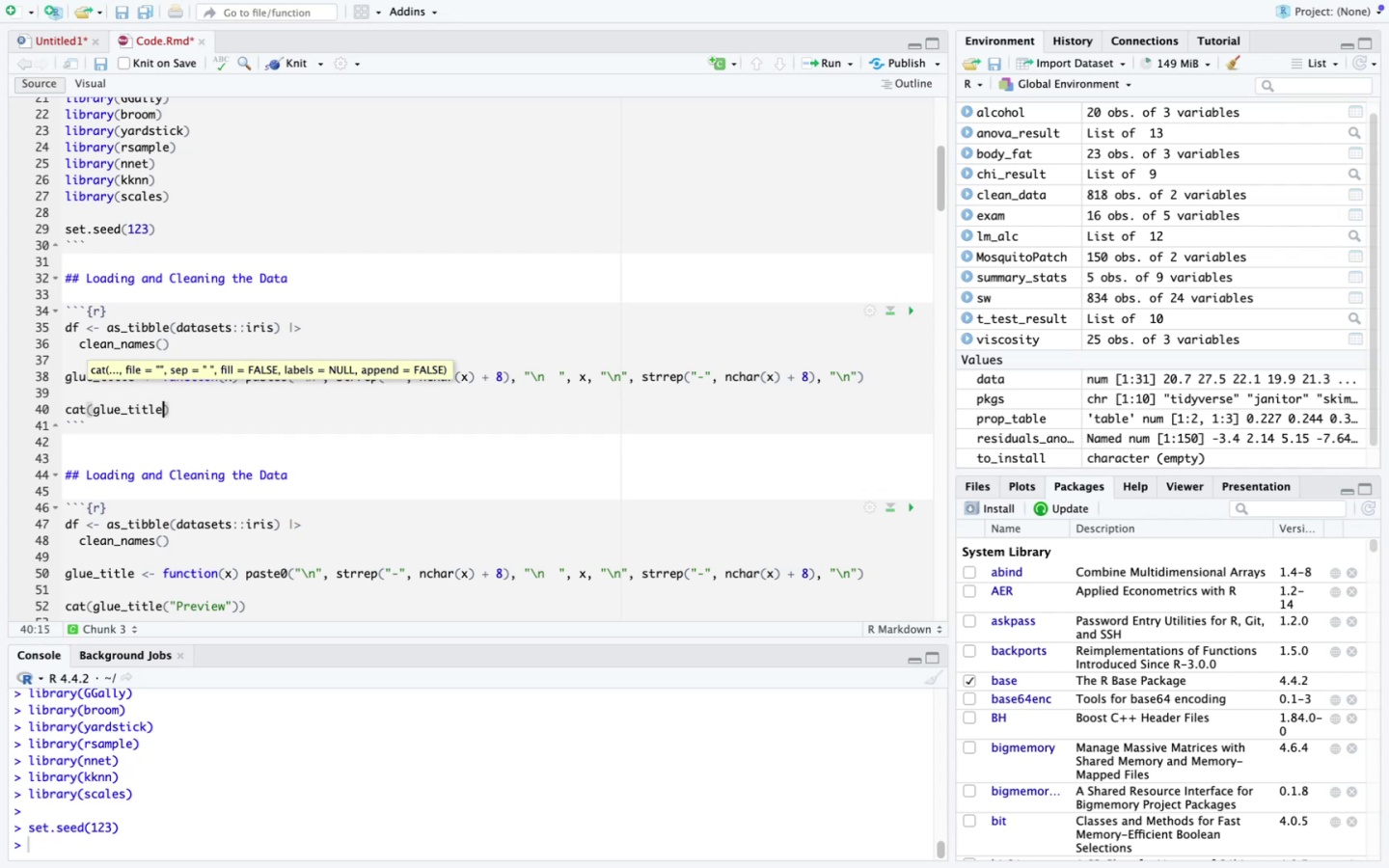 
type(("Preview)
 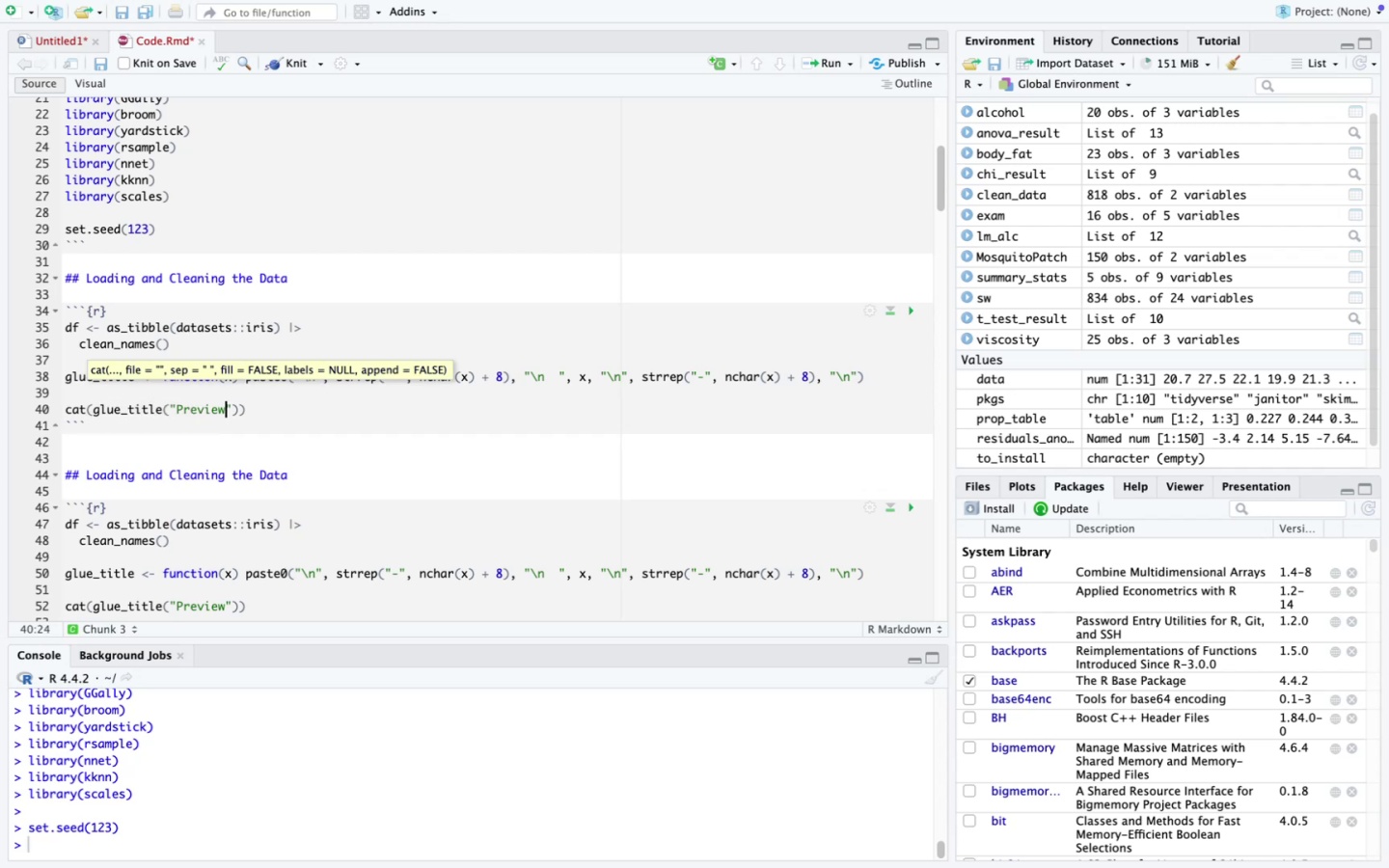 
key(ArrowRight)
 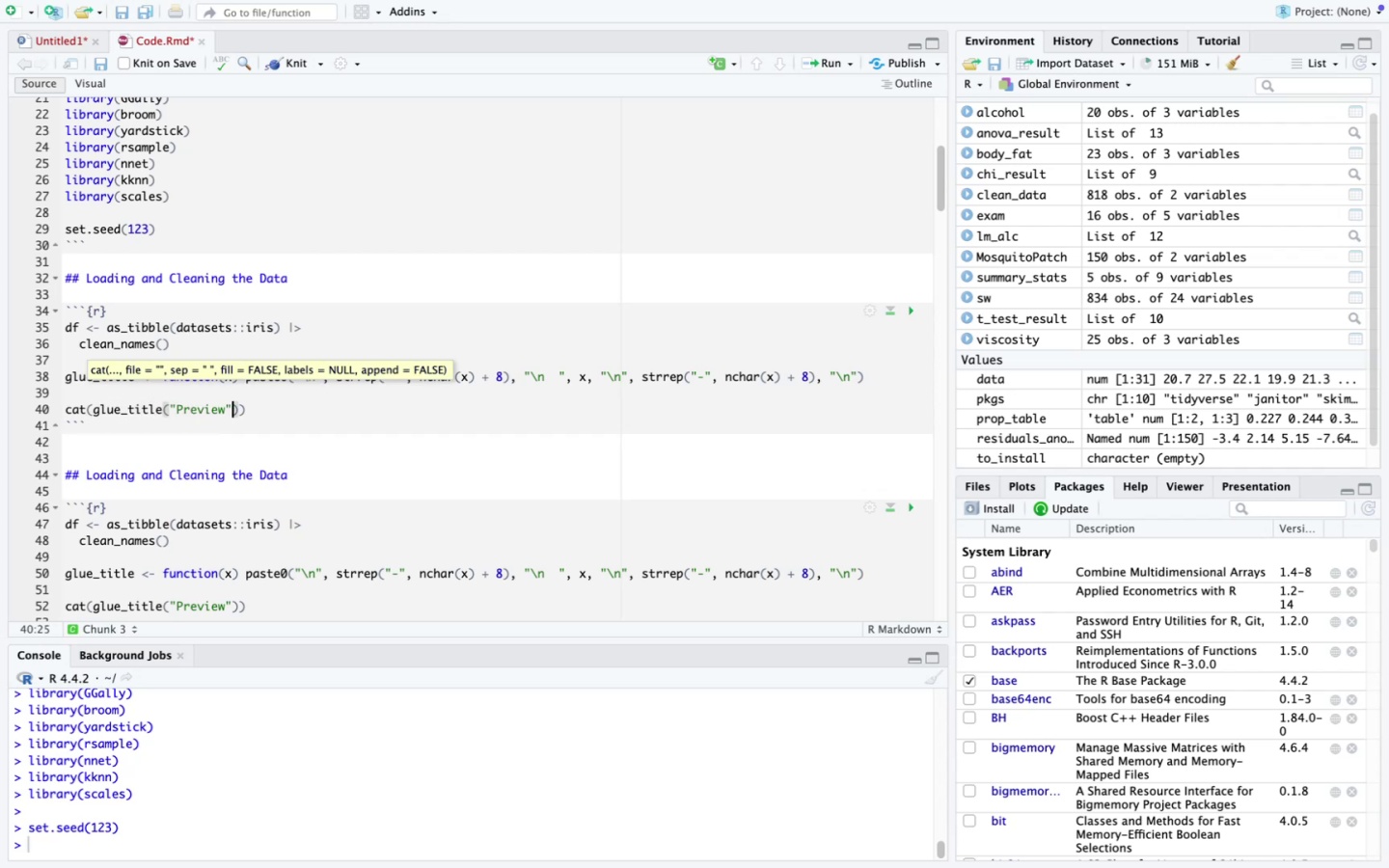 
key(ArrowRight)
 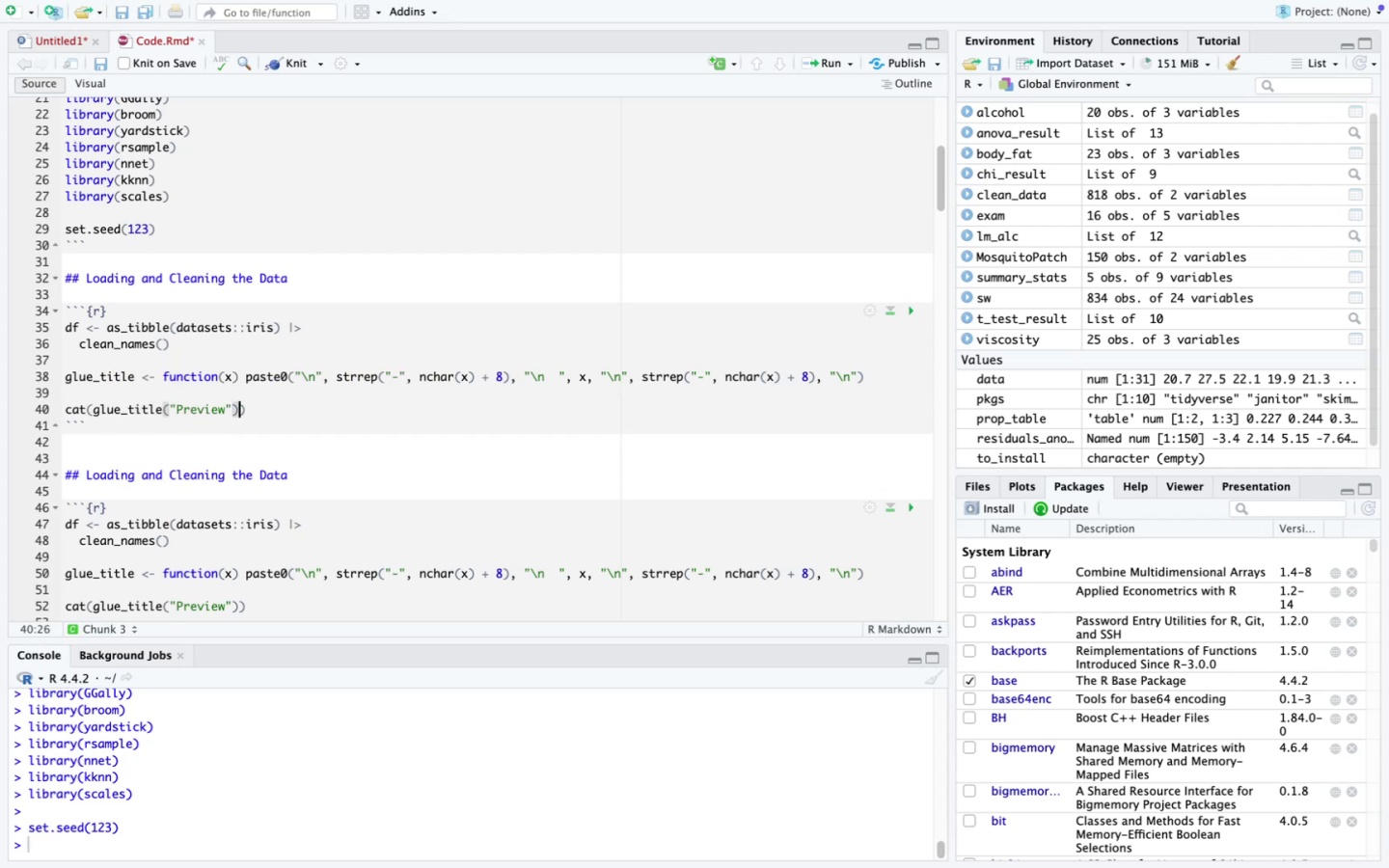 
key(ArrowRight)
 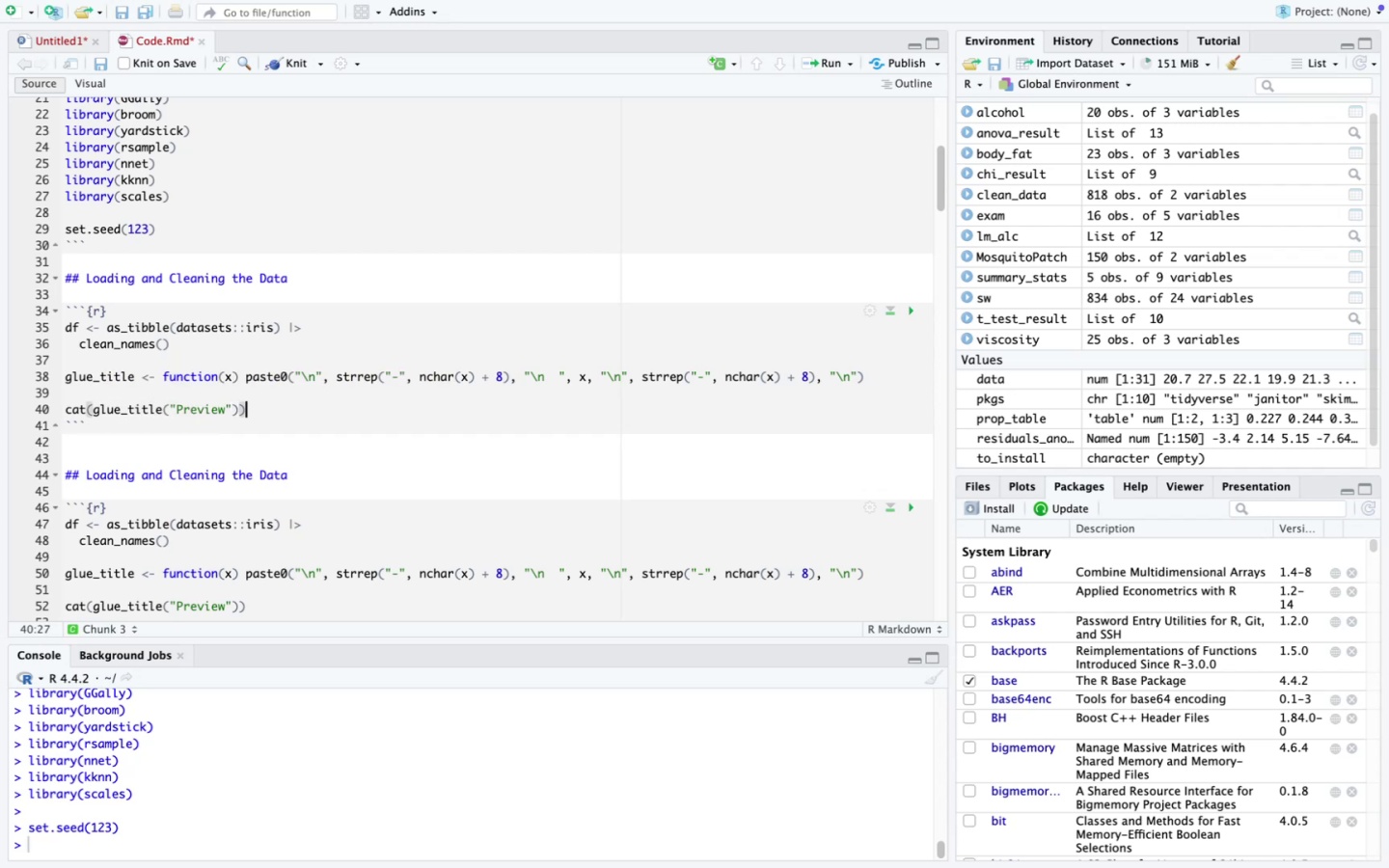 
key(ArrowRight)
 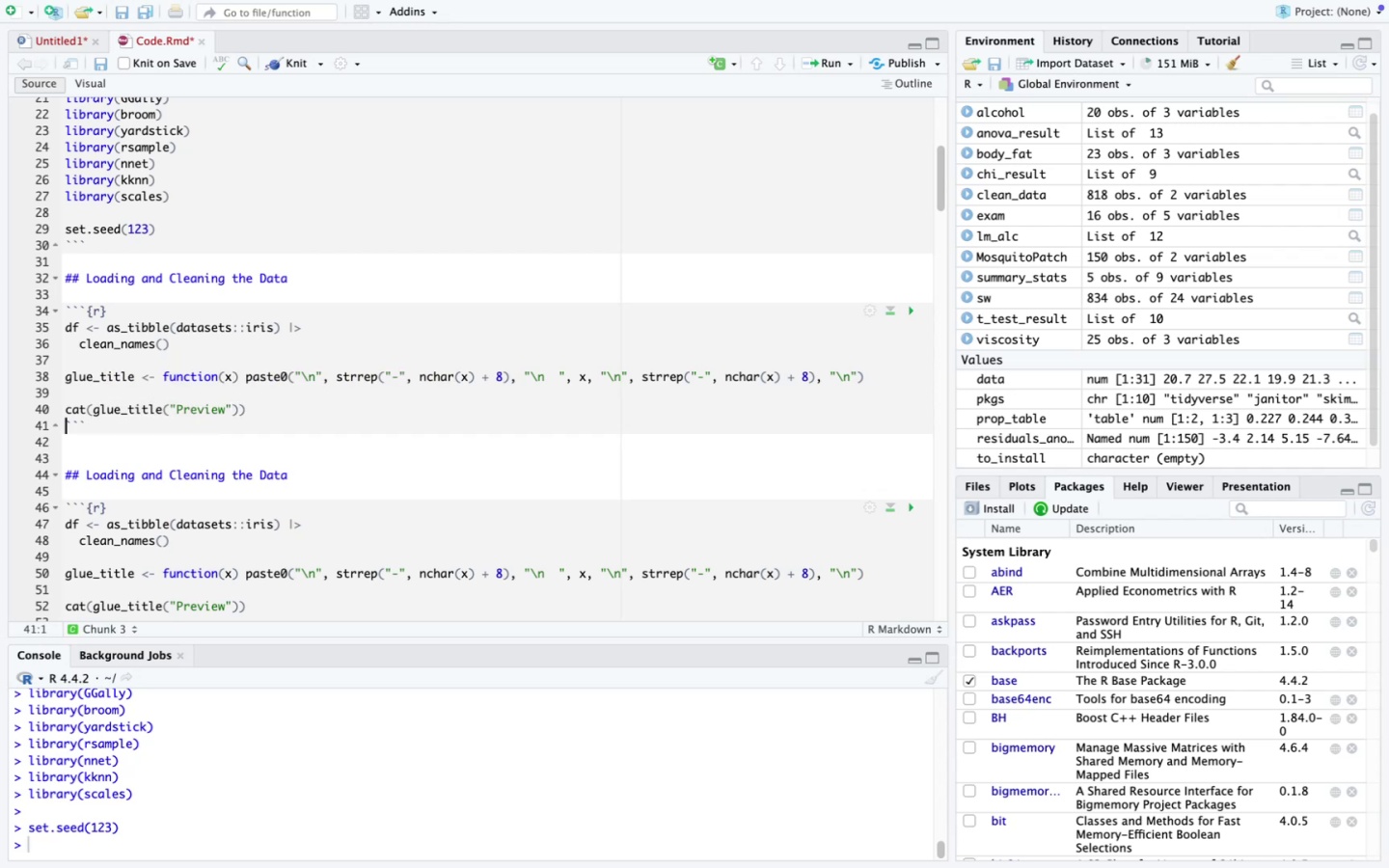 
key(ArrowLeft)
 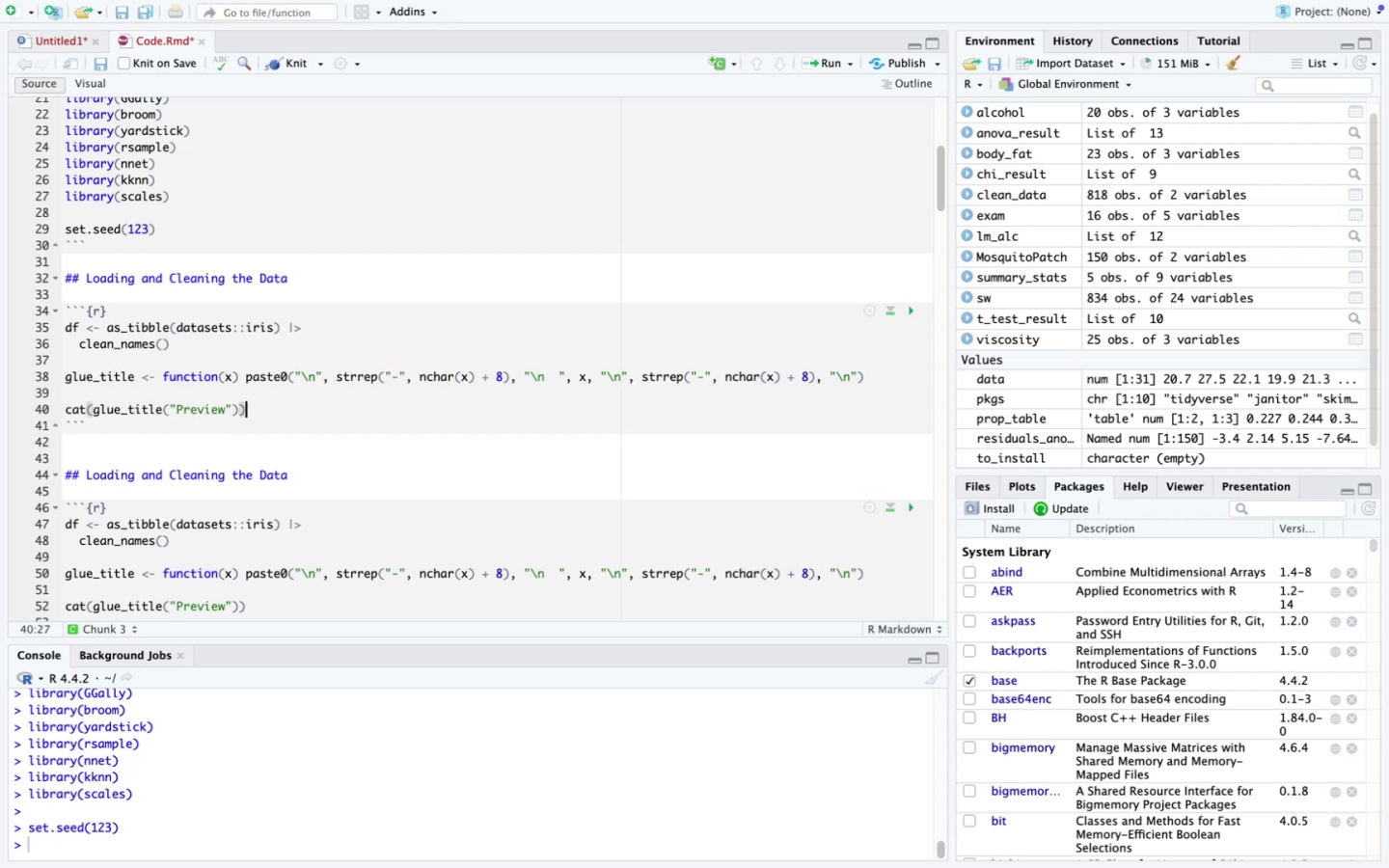 
key(Enter)
 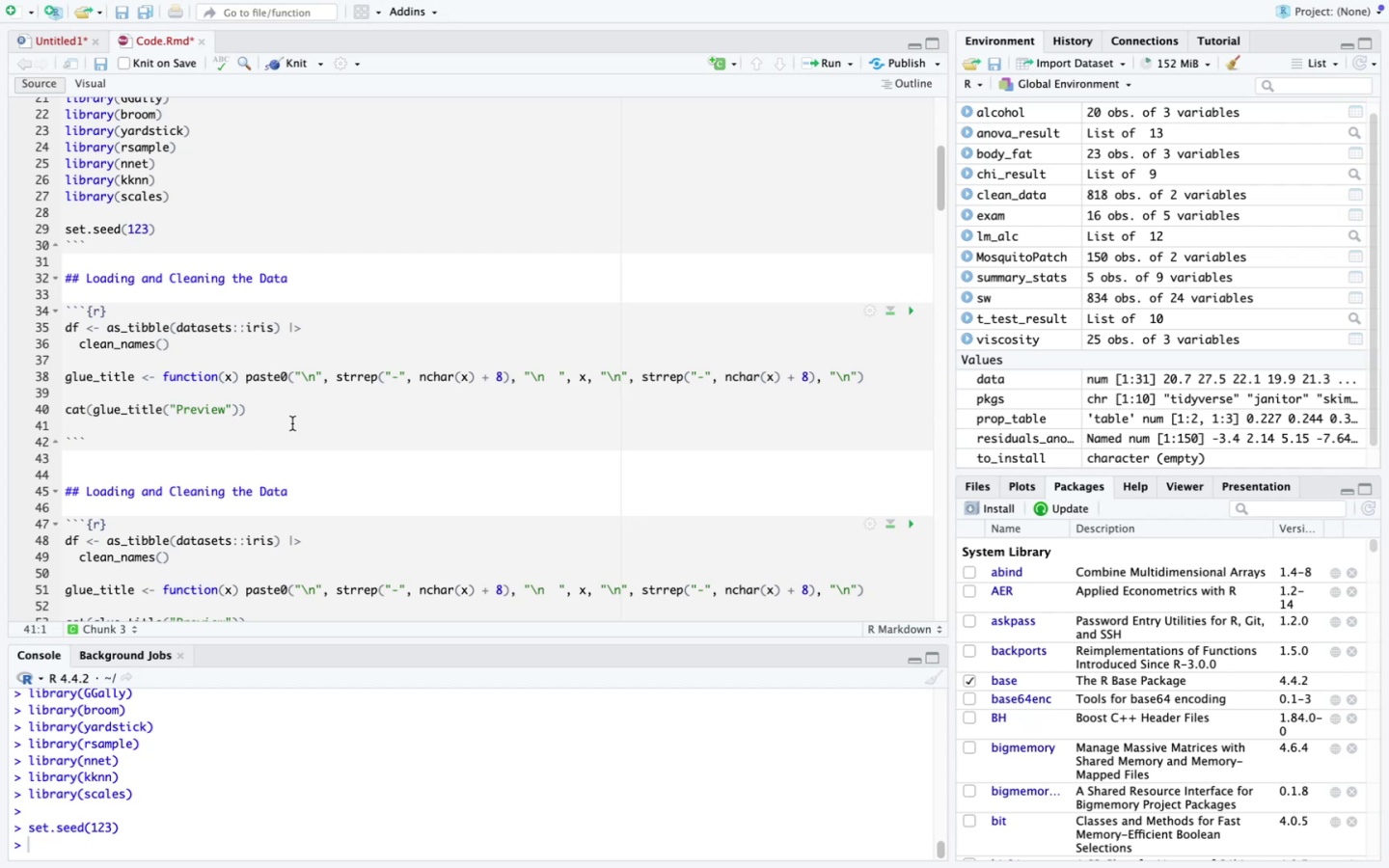 
scroll: coordinate [333, 393], scroll_direction: down, amount: 6.0
 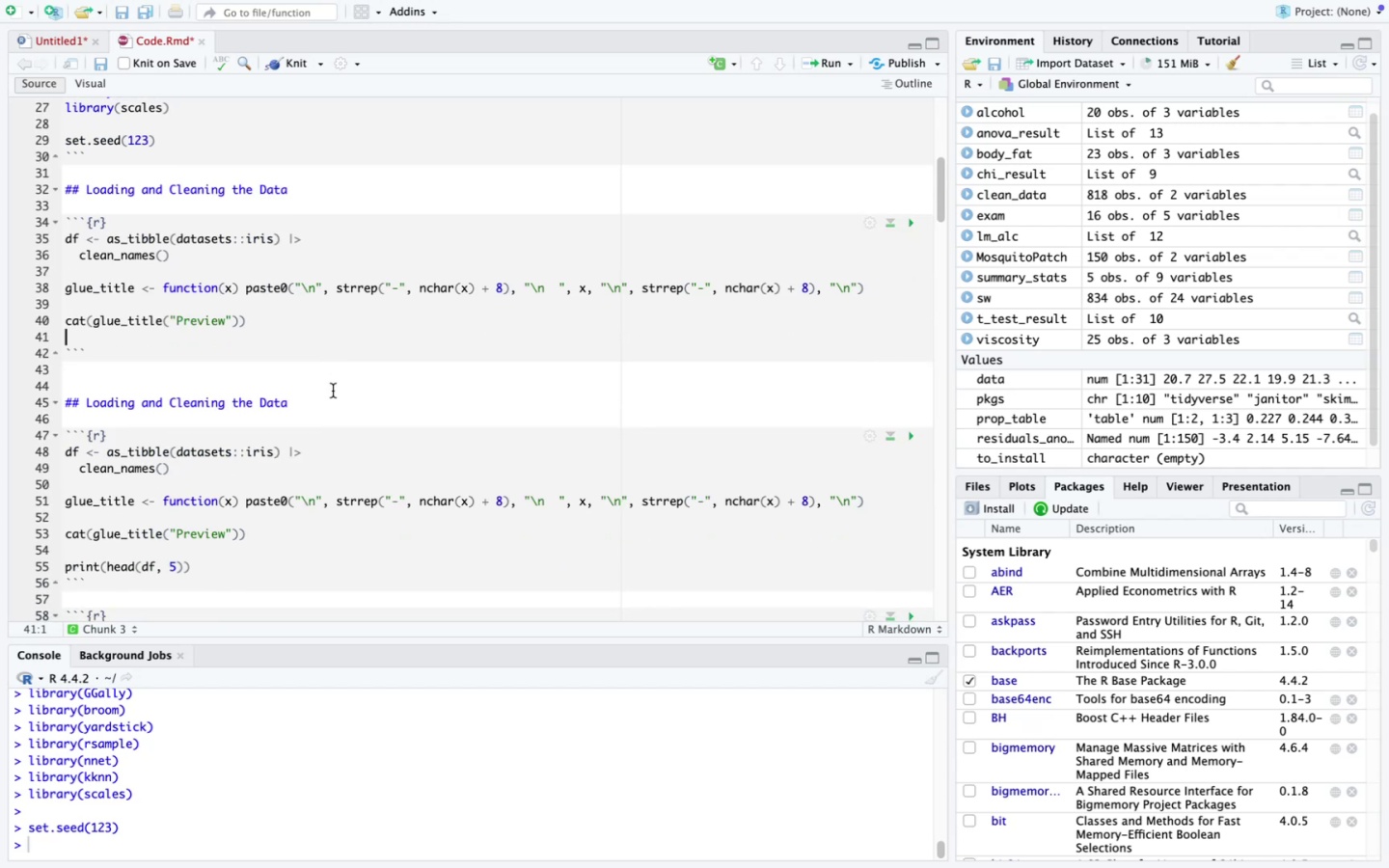 
key(Enter)
 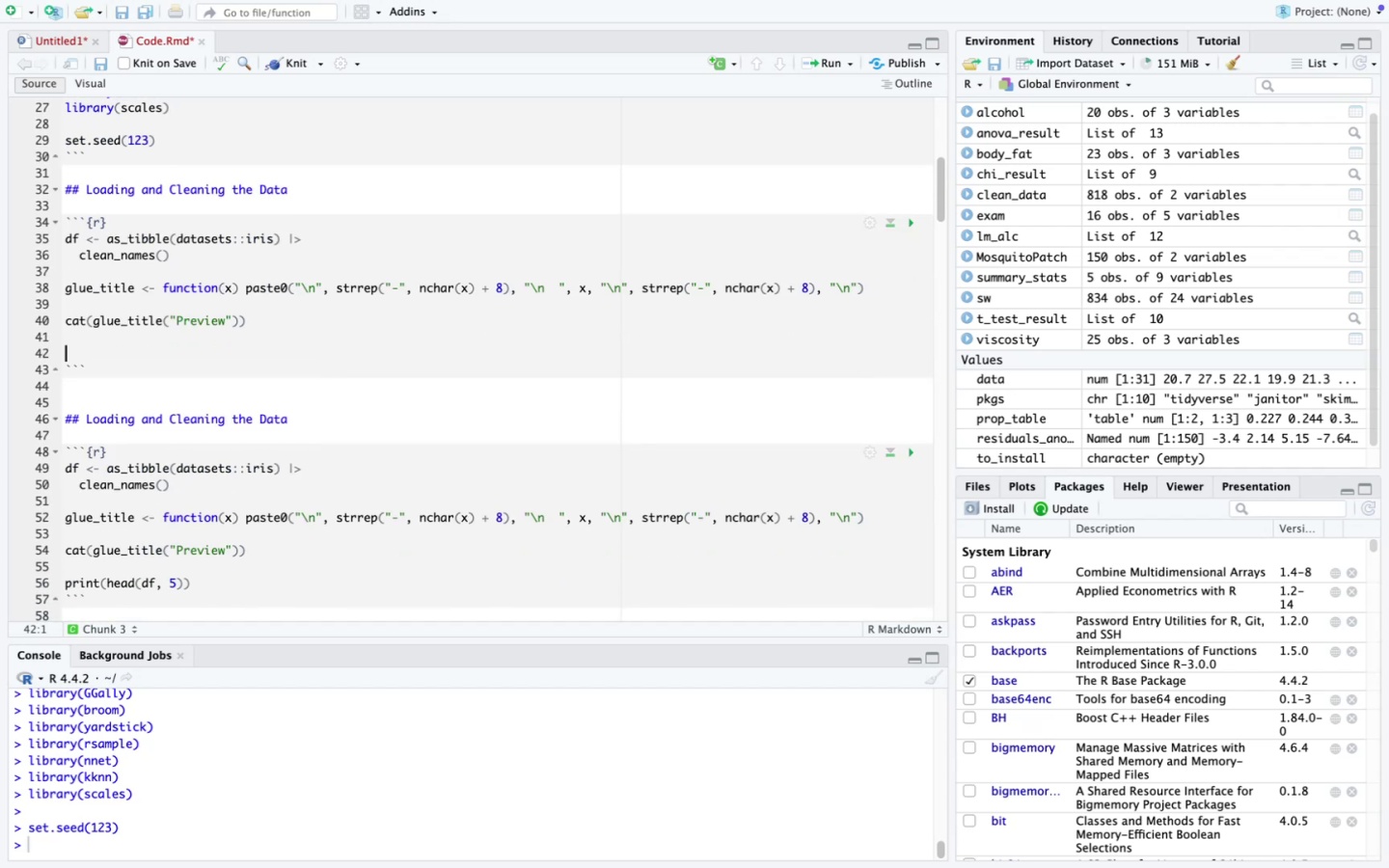 
type(print(head(df, 5)
 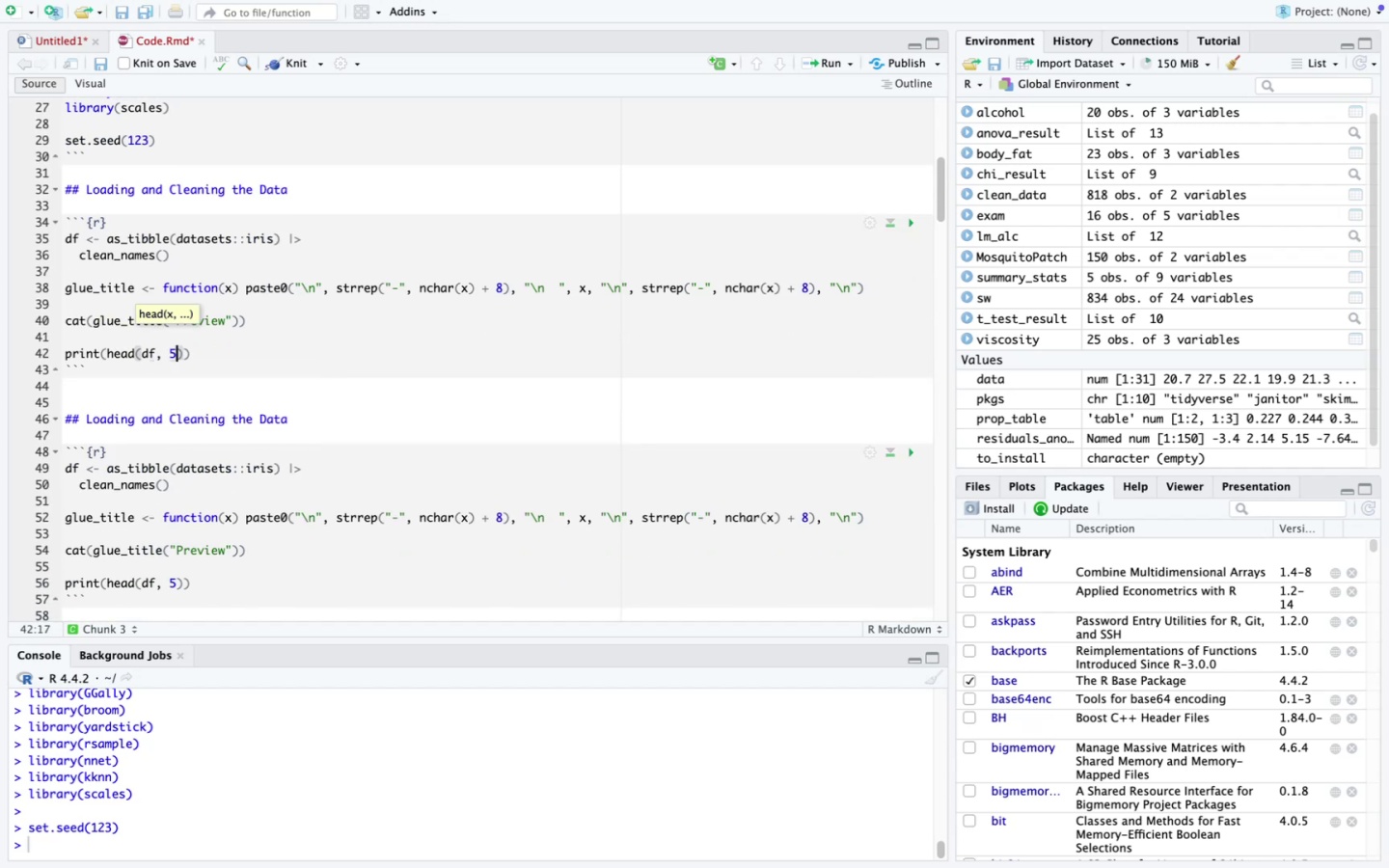 
left_click([914, 223])
 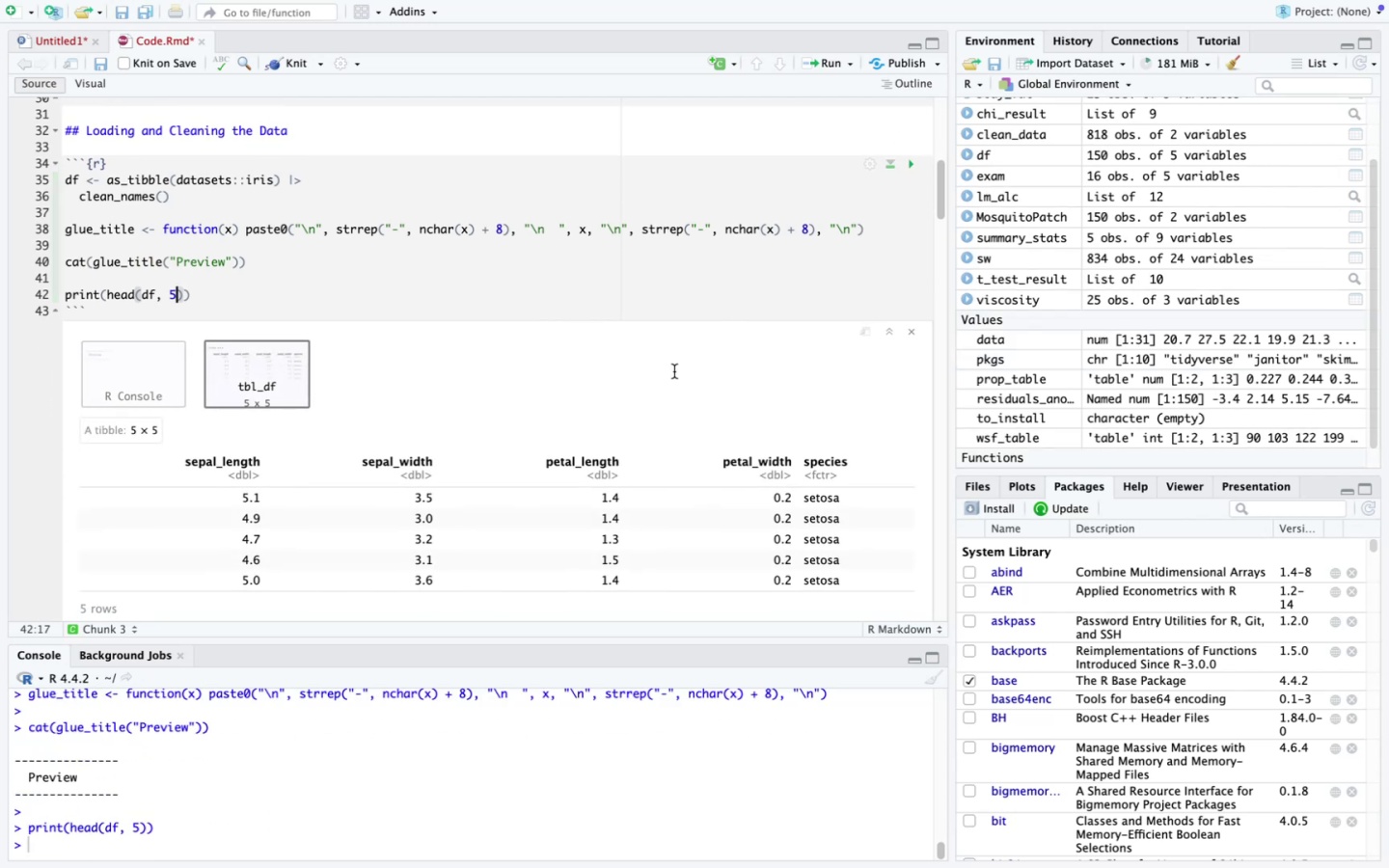 
scroll: coordinate [637, 391], scroll_direction: down, amount: 7.0
 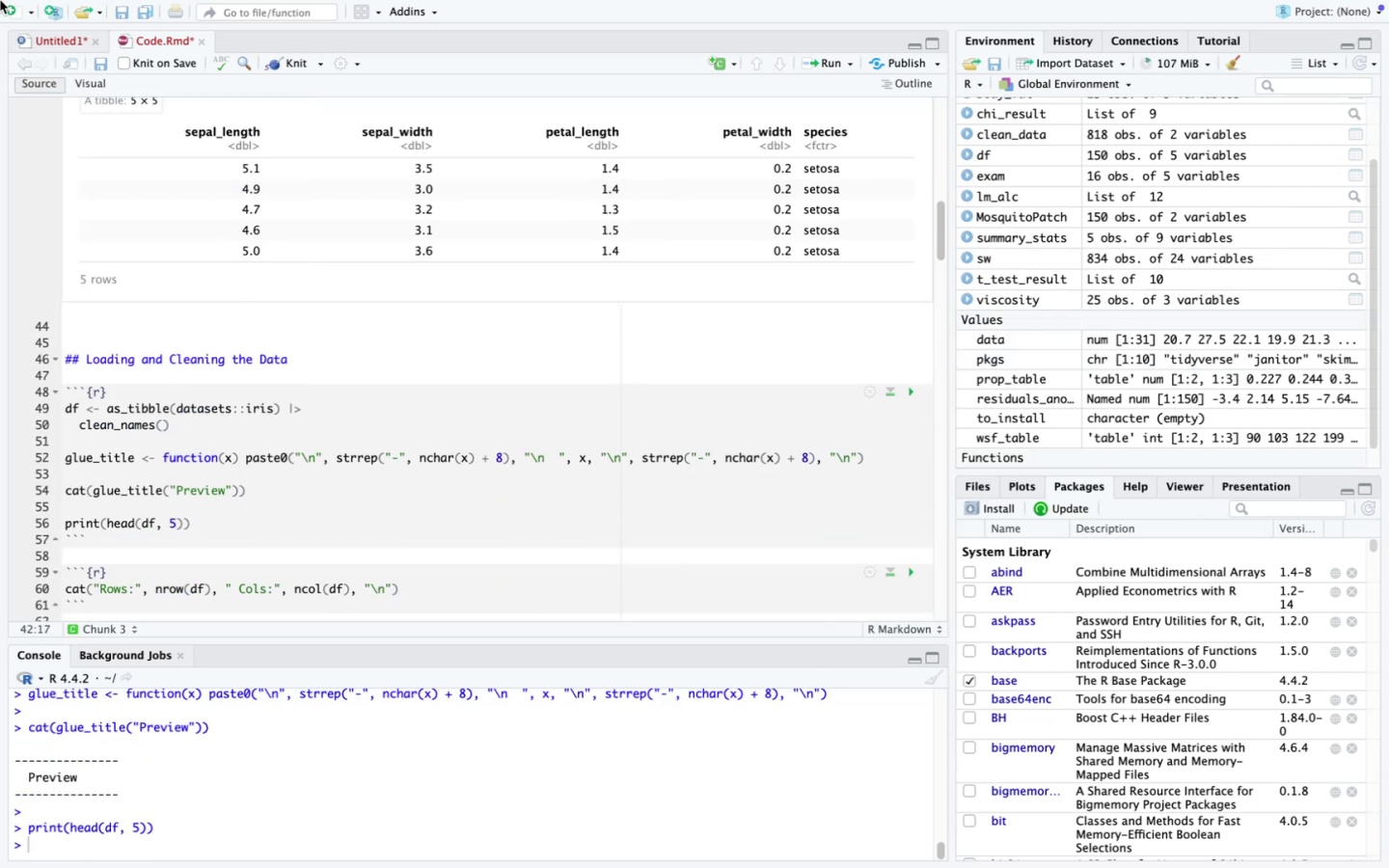 
left_click([52, 32])
 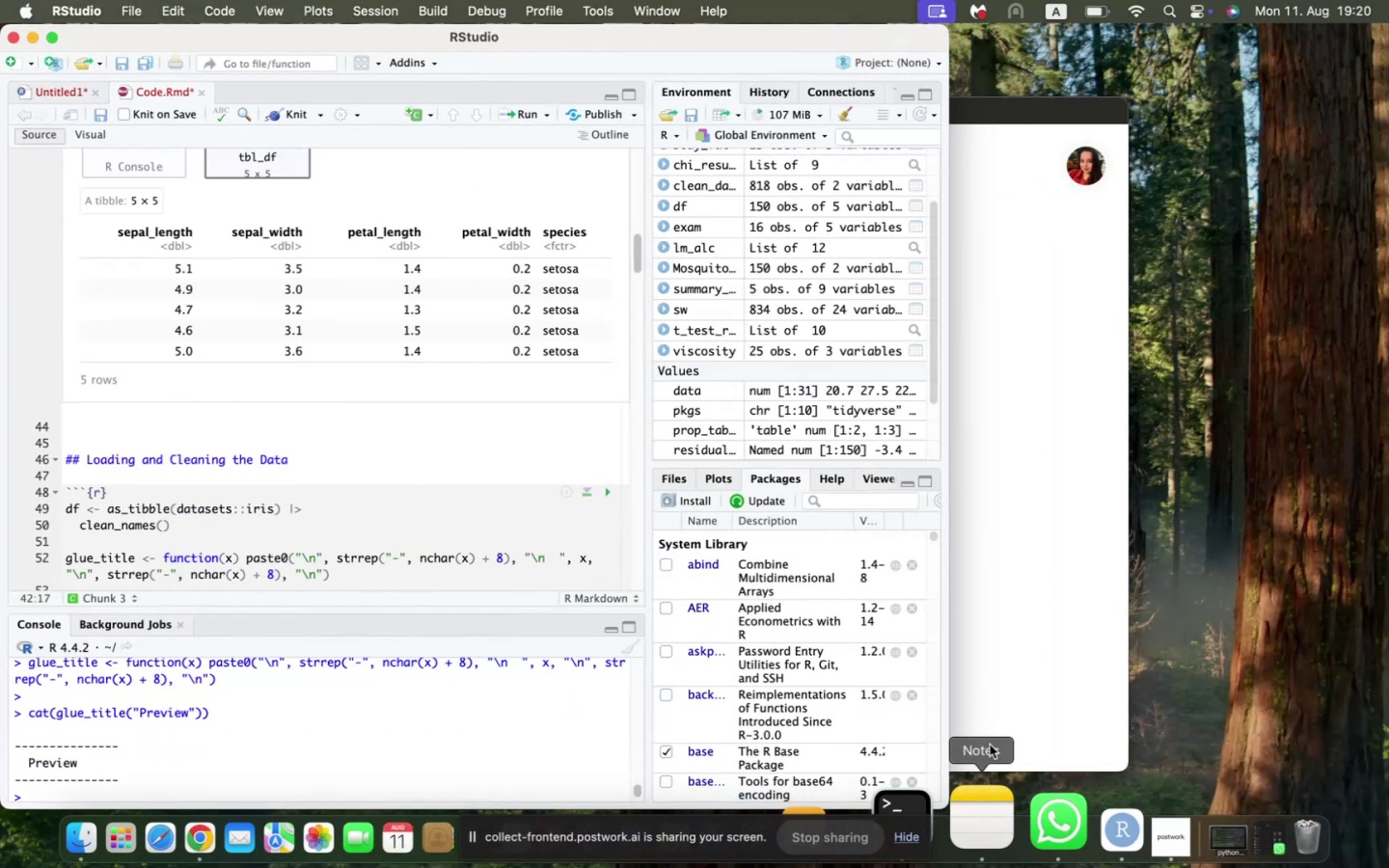 
left_click([1049, 667])
 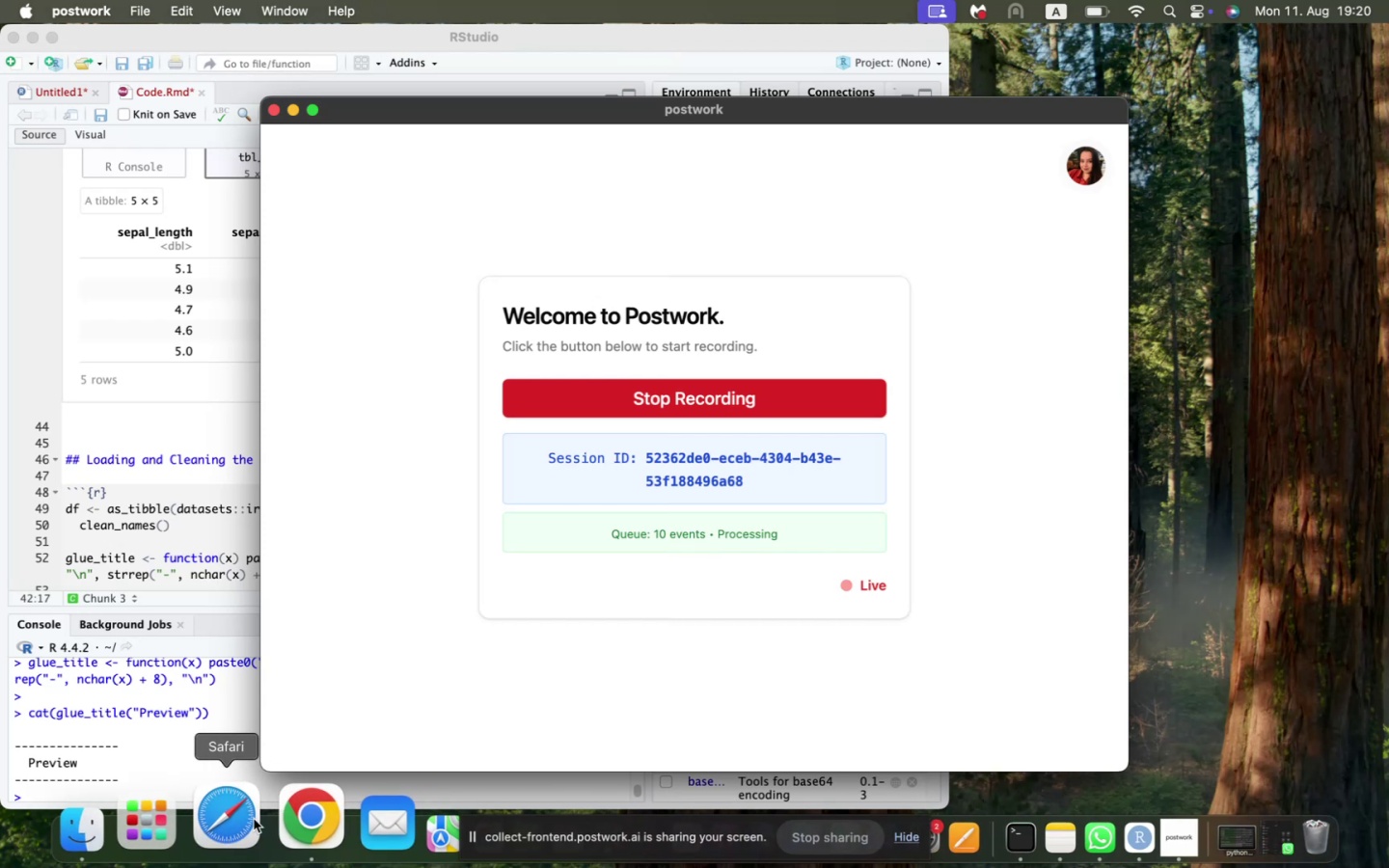 
left_click([273, 825])
 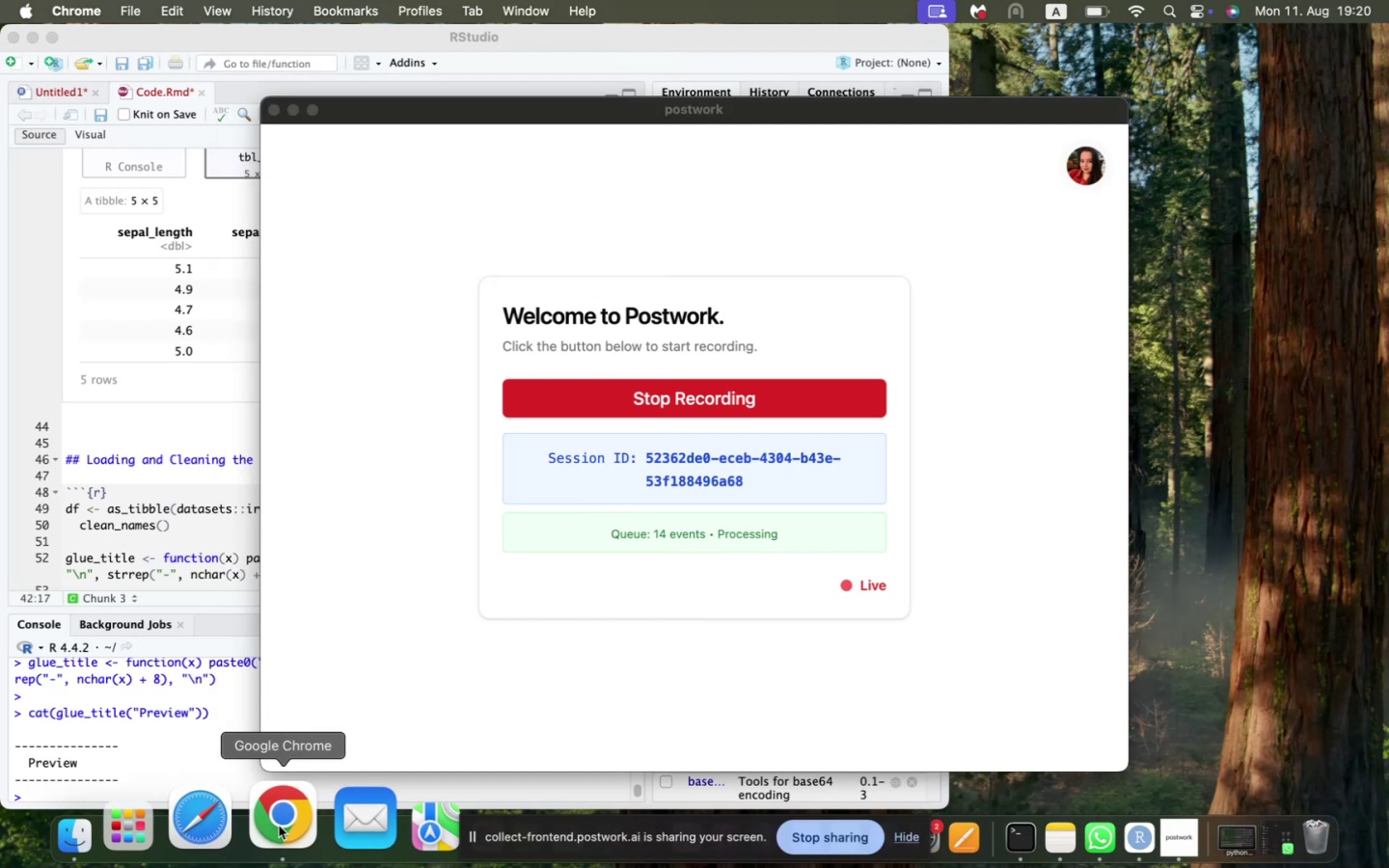 
left_click([279, 826])
 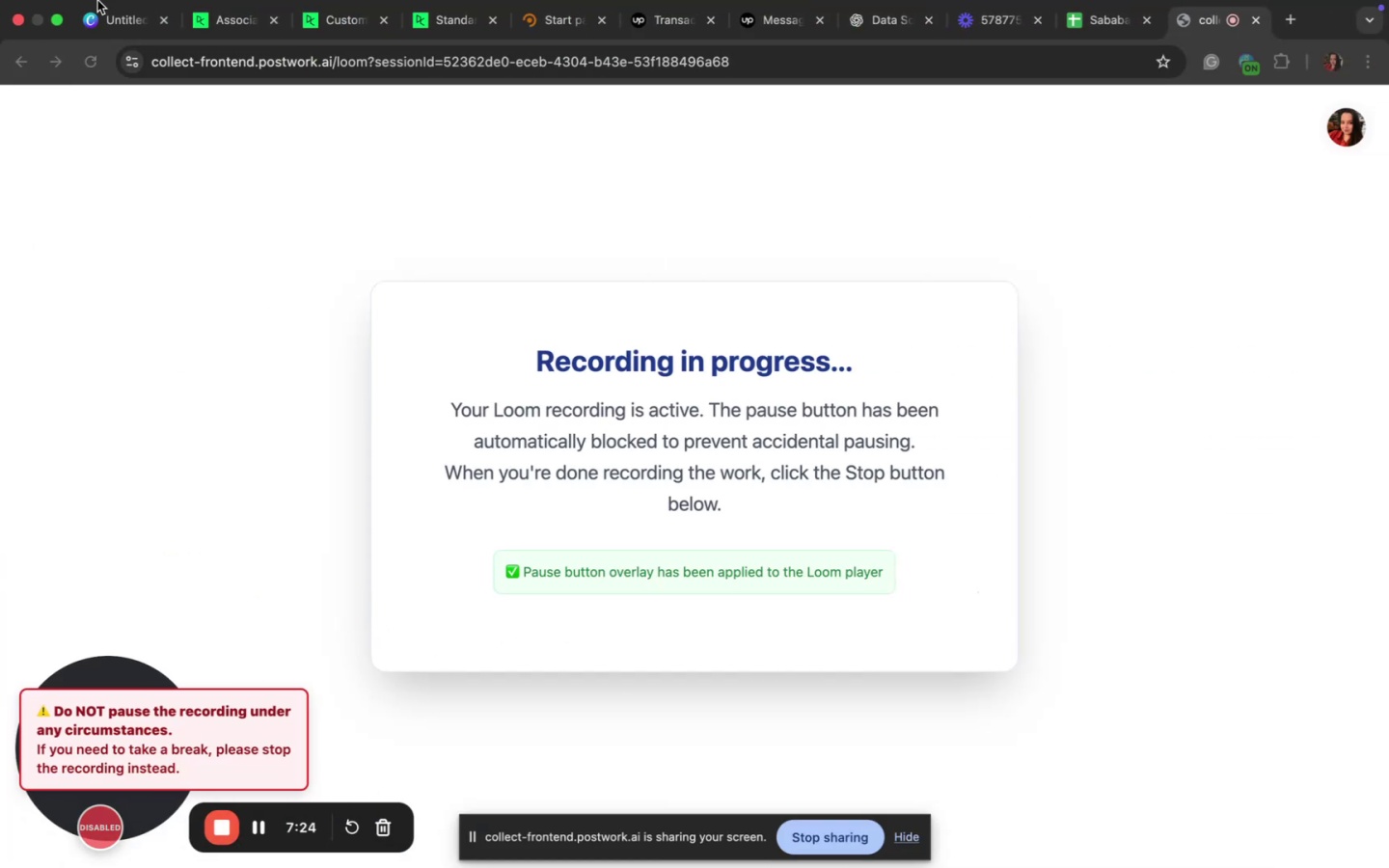 
left_click([60, 16])
 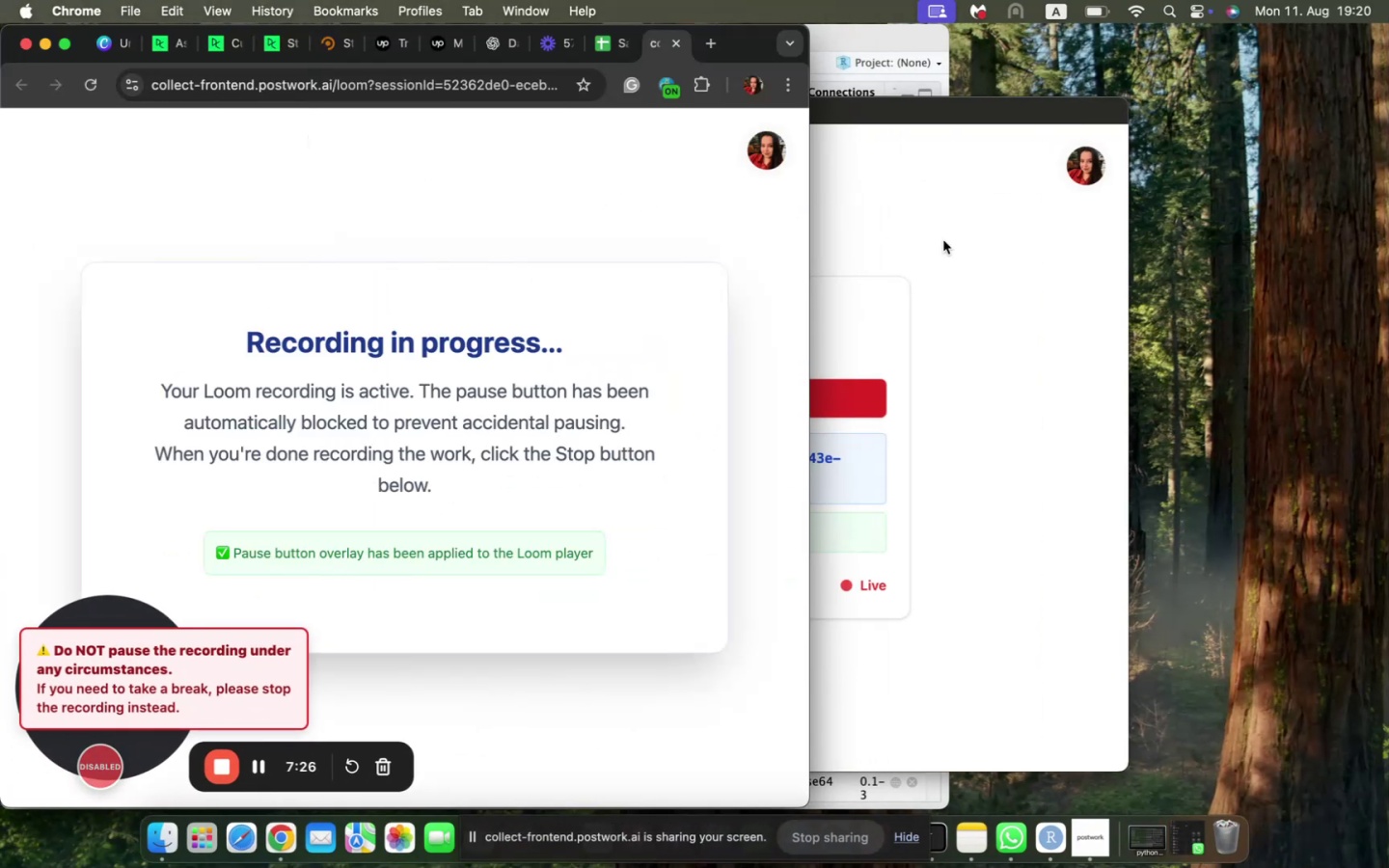 
left_click([1017, 257])
 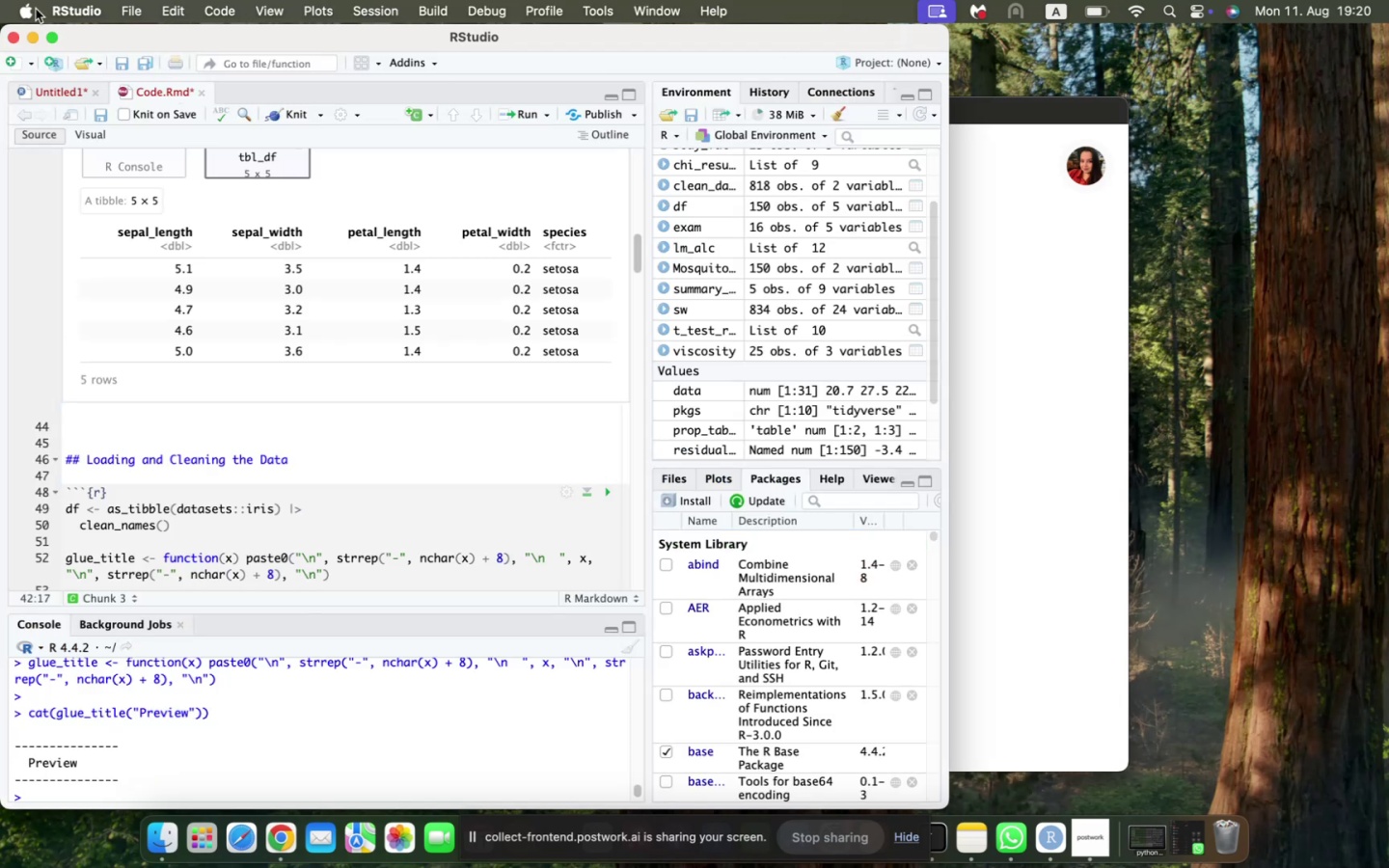 
left_click([57, 38])
 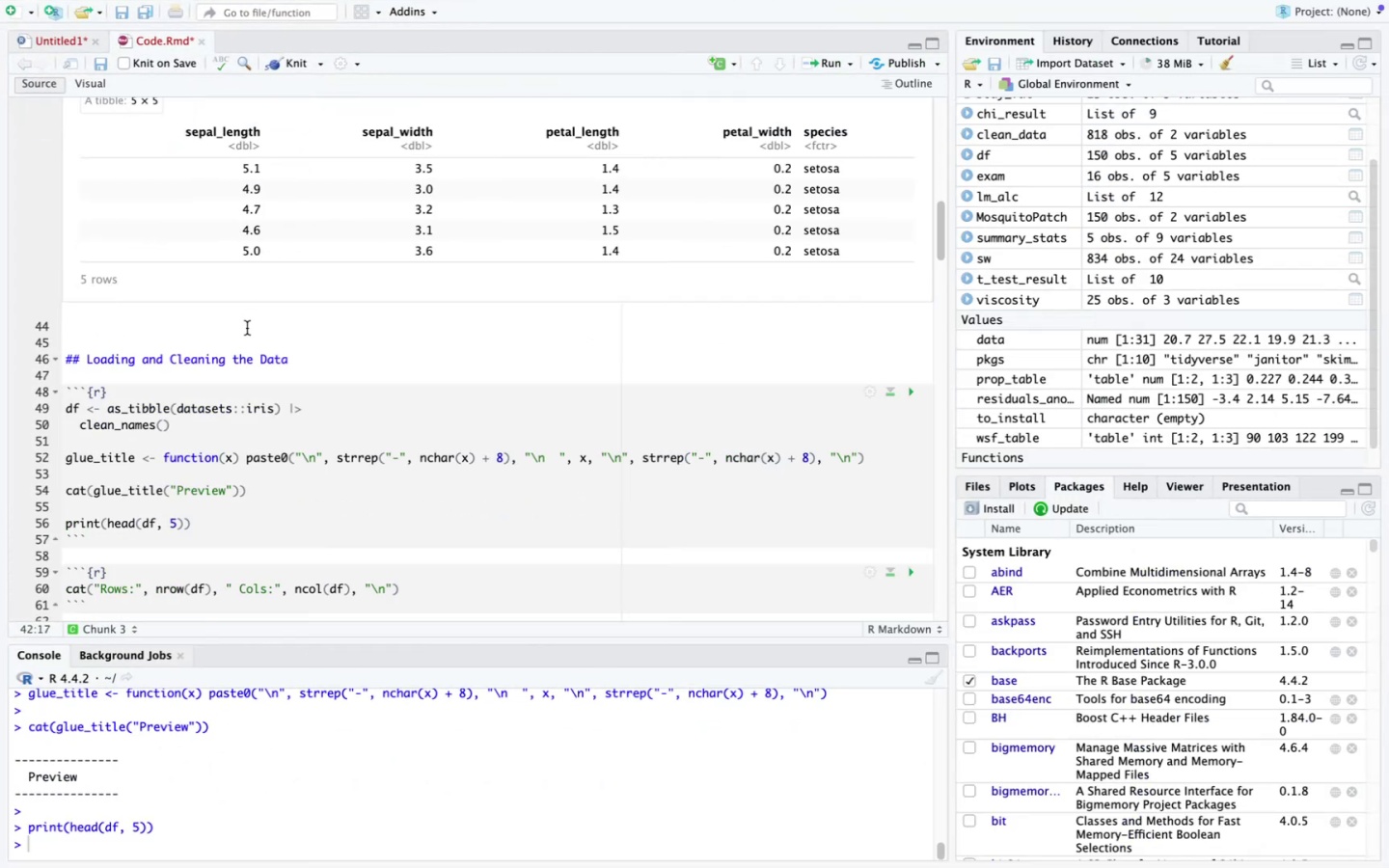 
scroll: coordinate [245, 328], scroll_direction: up, amount: 1.0
 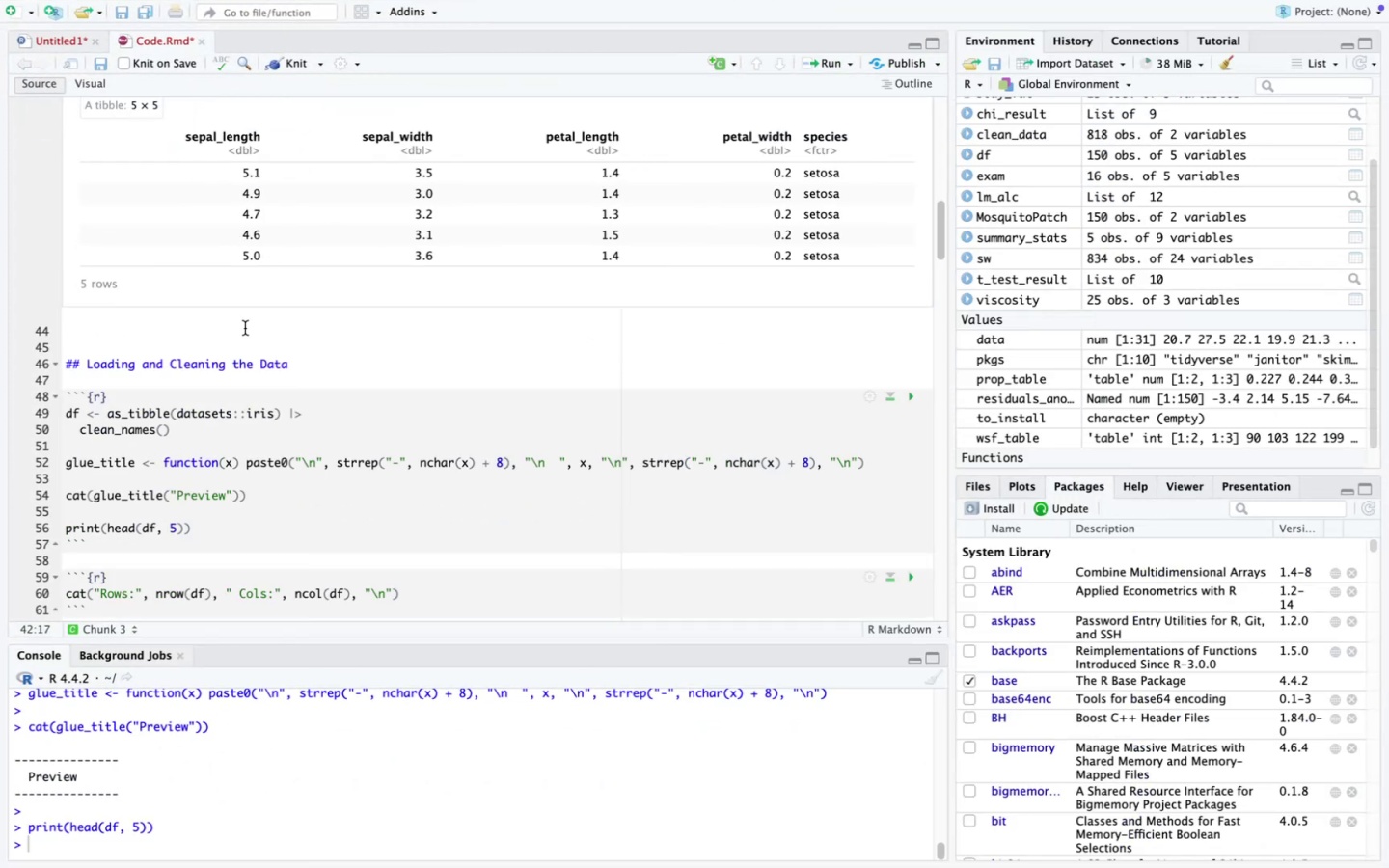 
scroll: coordinate [245, 328], scroll_direction: down, amount: 2.0
 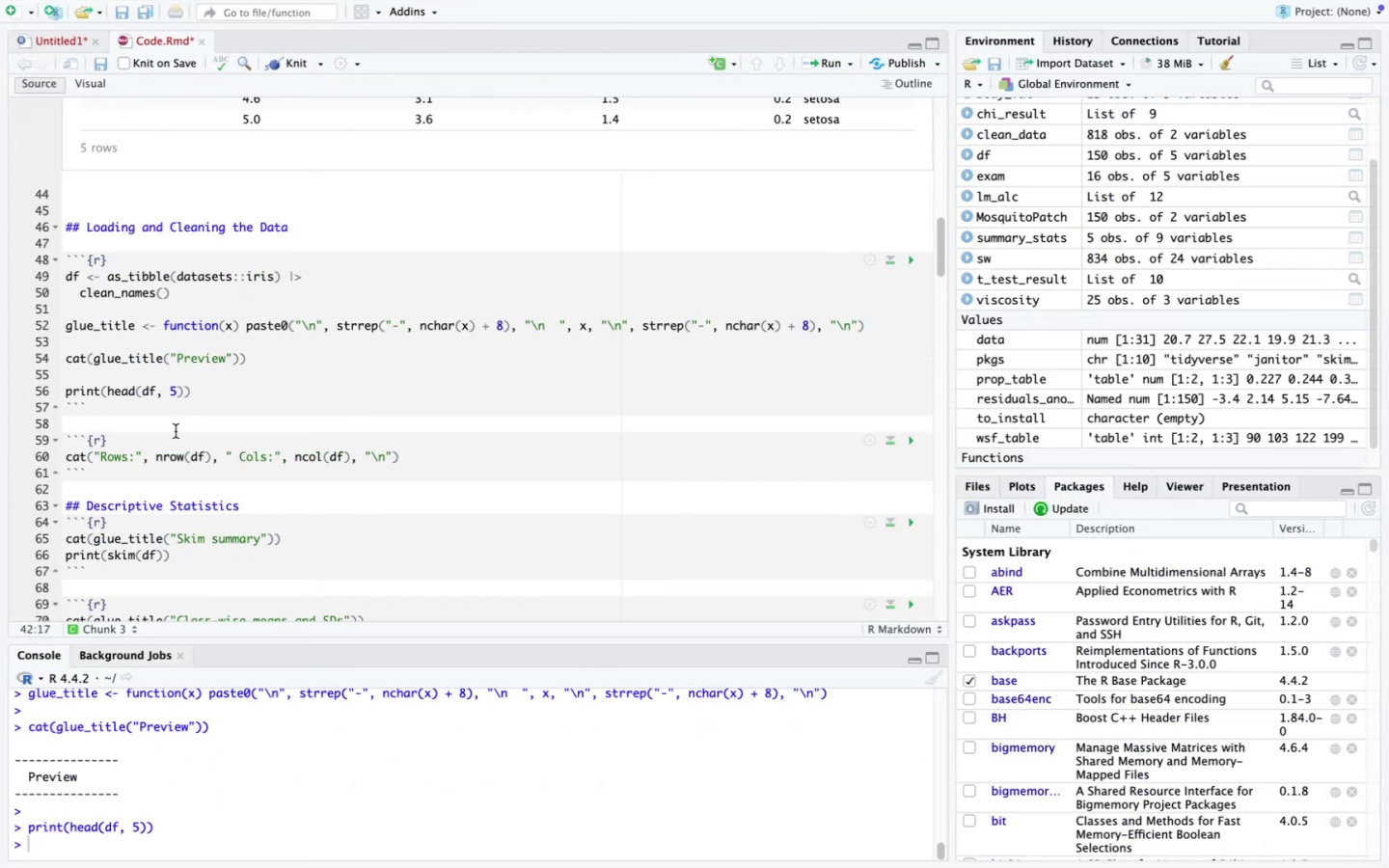 
left_click_drag(start_coordinate=[148, 407], to_coordinate=[4, 228])
 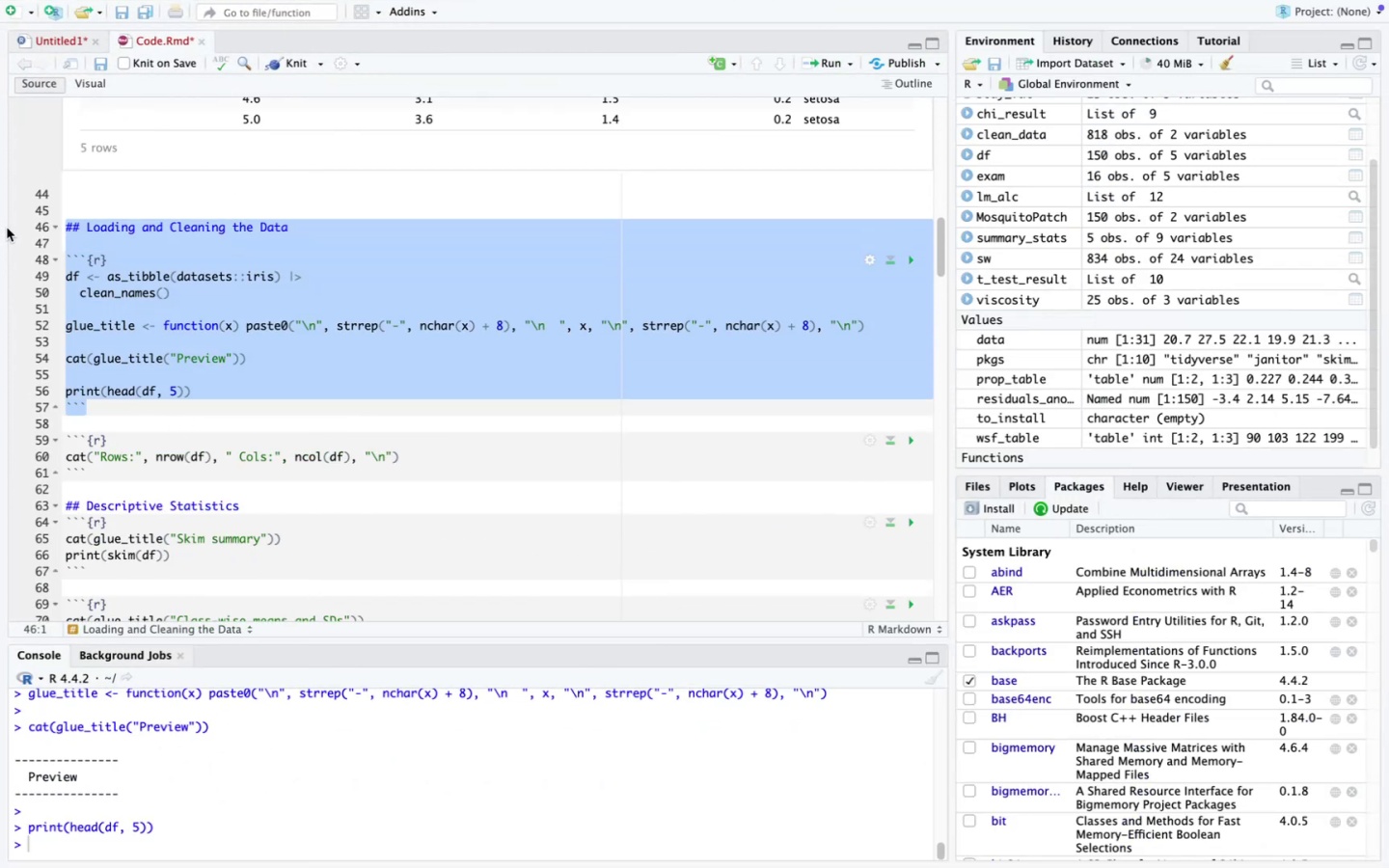 
key(Backspace)
 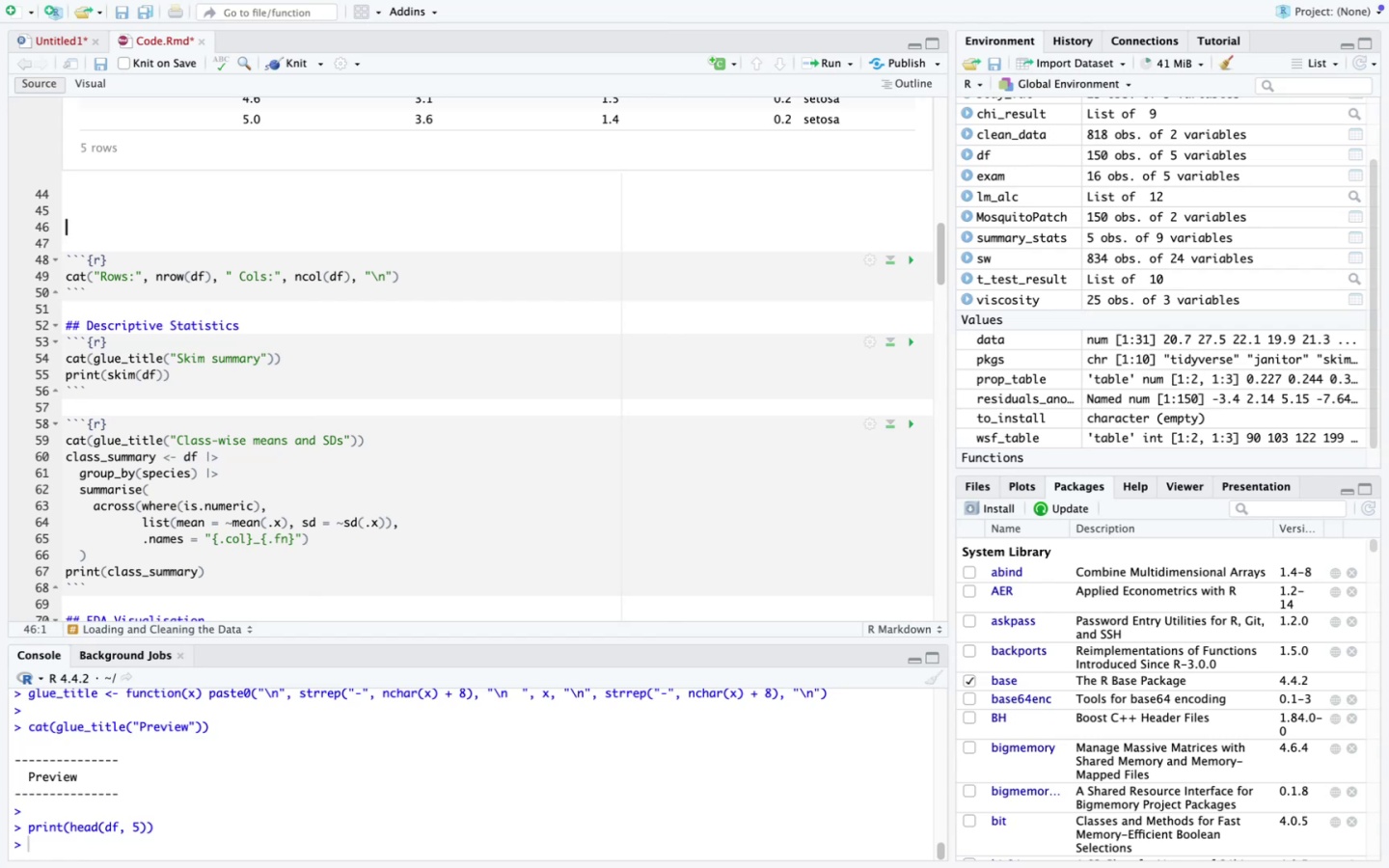 
key(ArrowUp)
 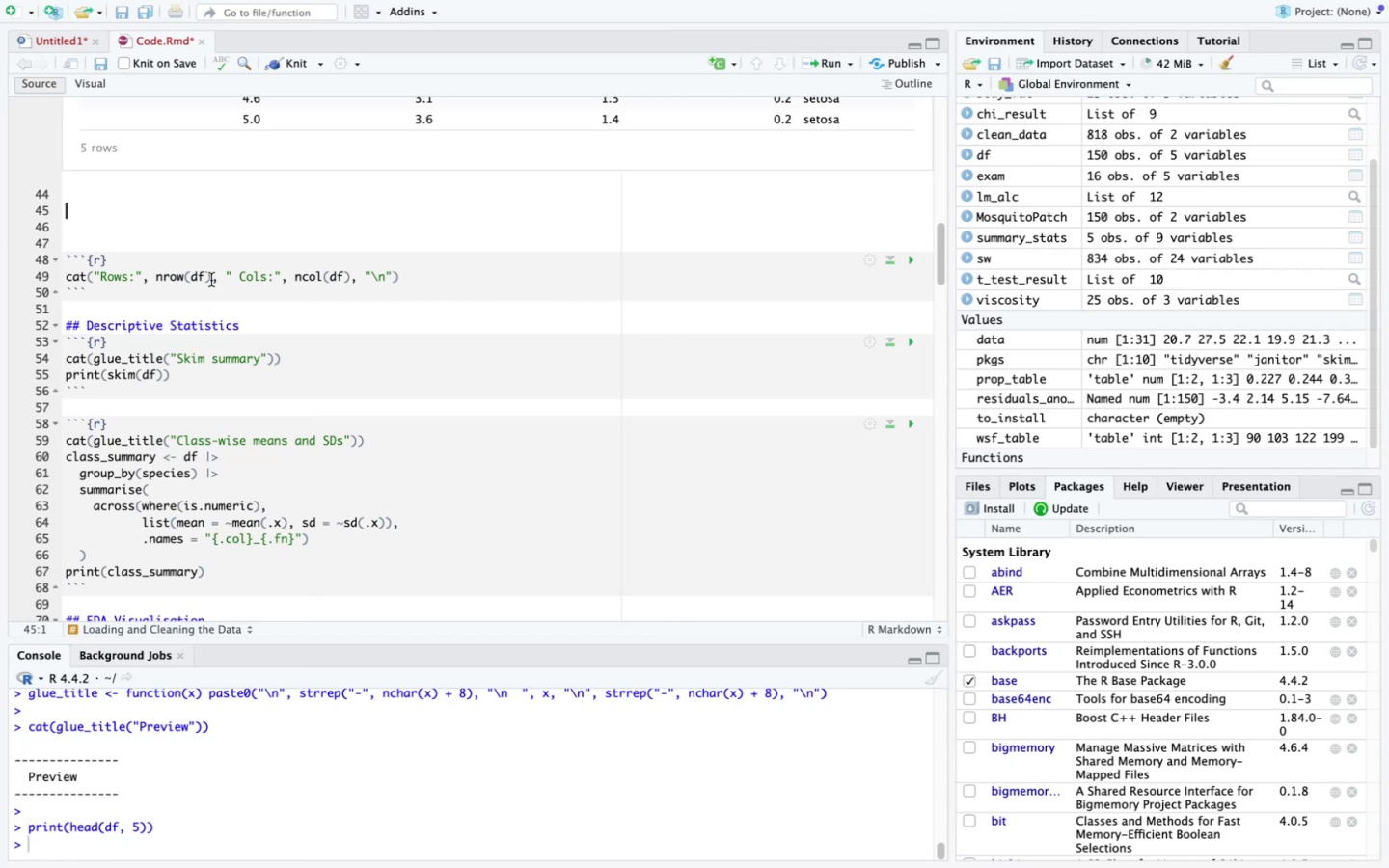 
left_click_drag(start_coordinate=[118, 250], to_coordinate=[90, 271])
 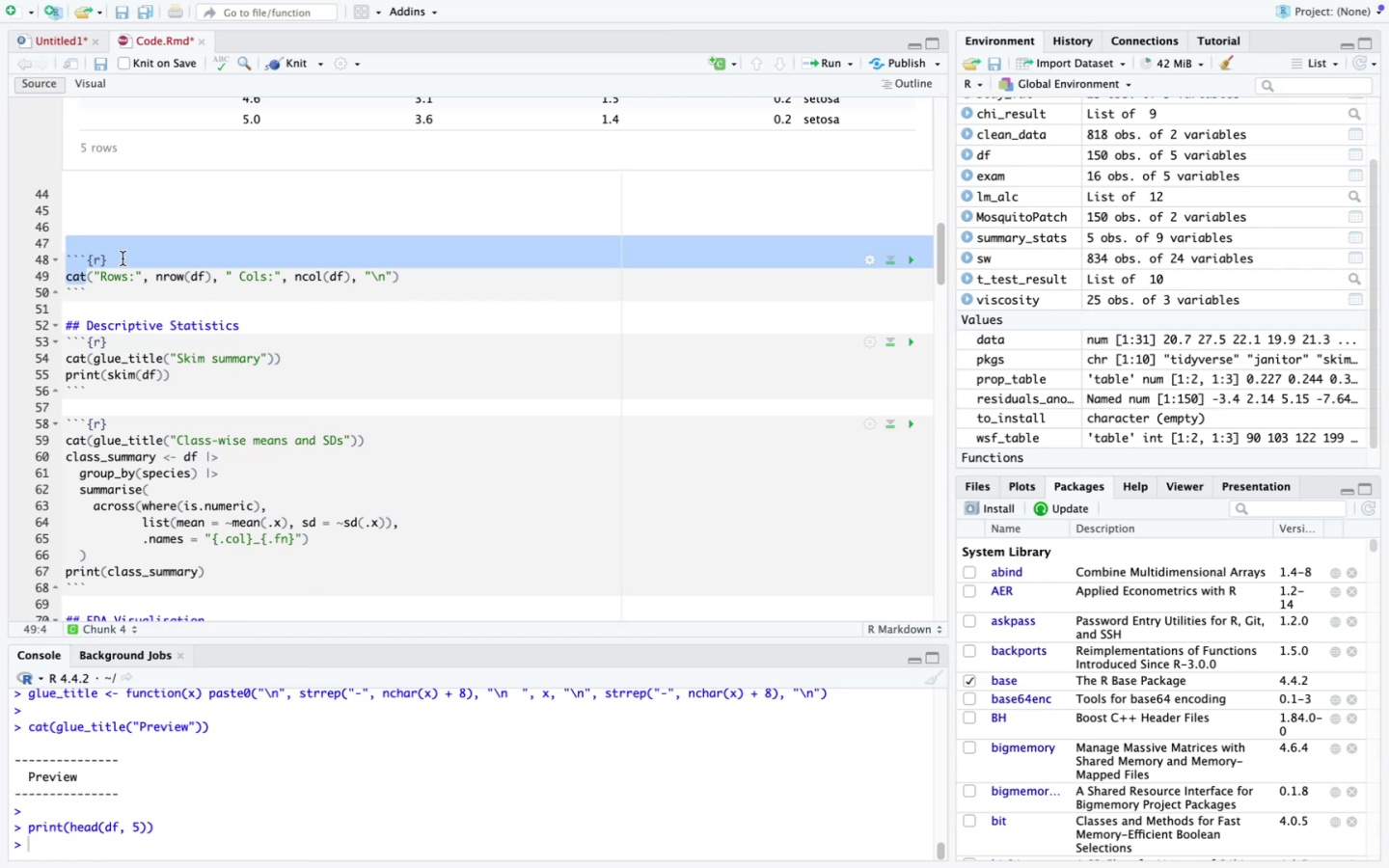 
left_click([123, 258])
 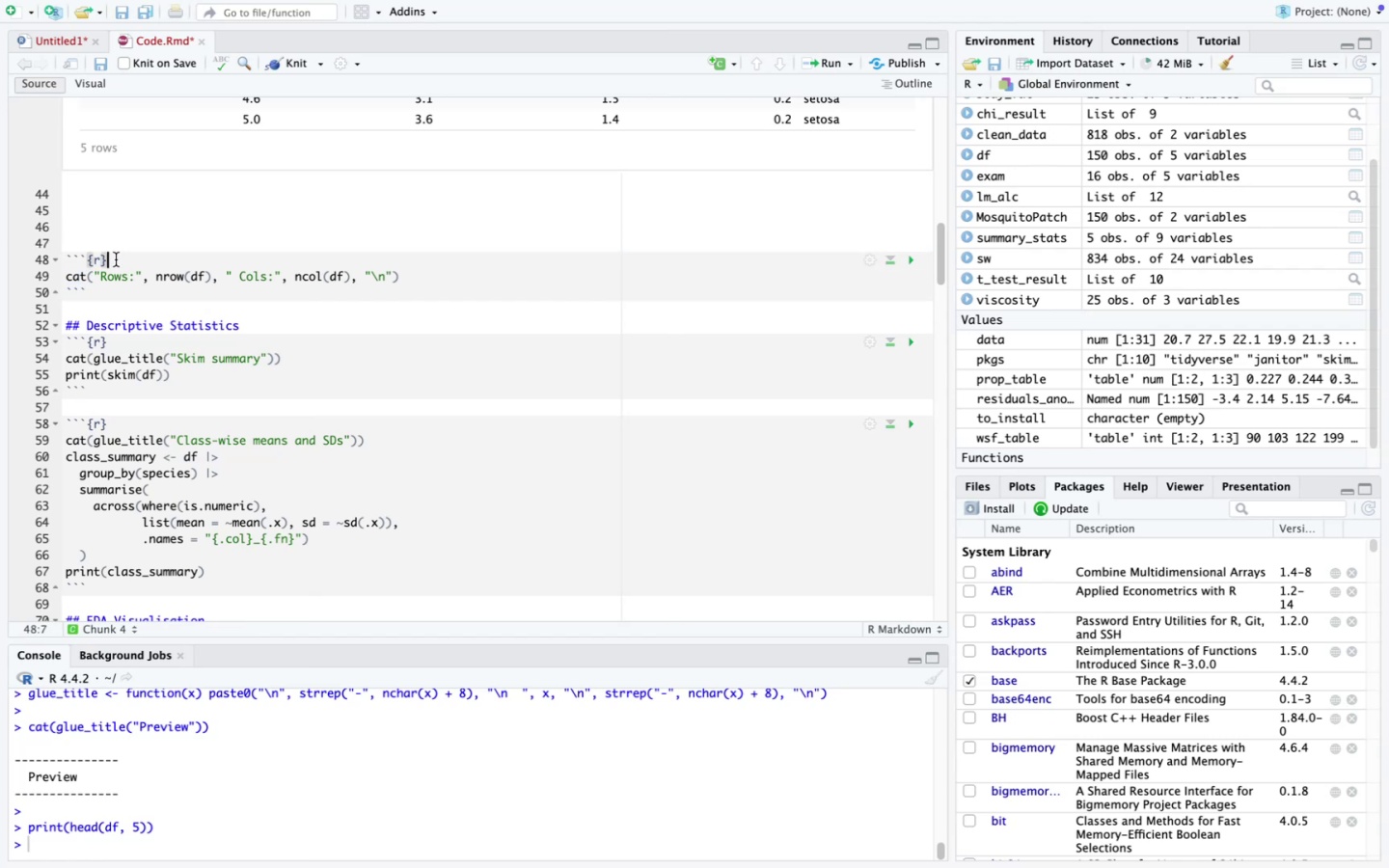 
left_click_drag(start_coordinate=[116, 259], to_coordinate=[60, 257])
 